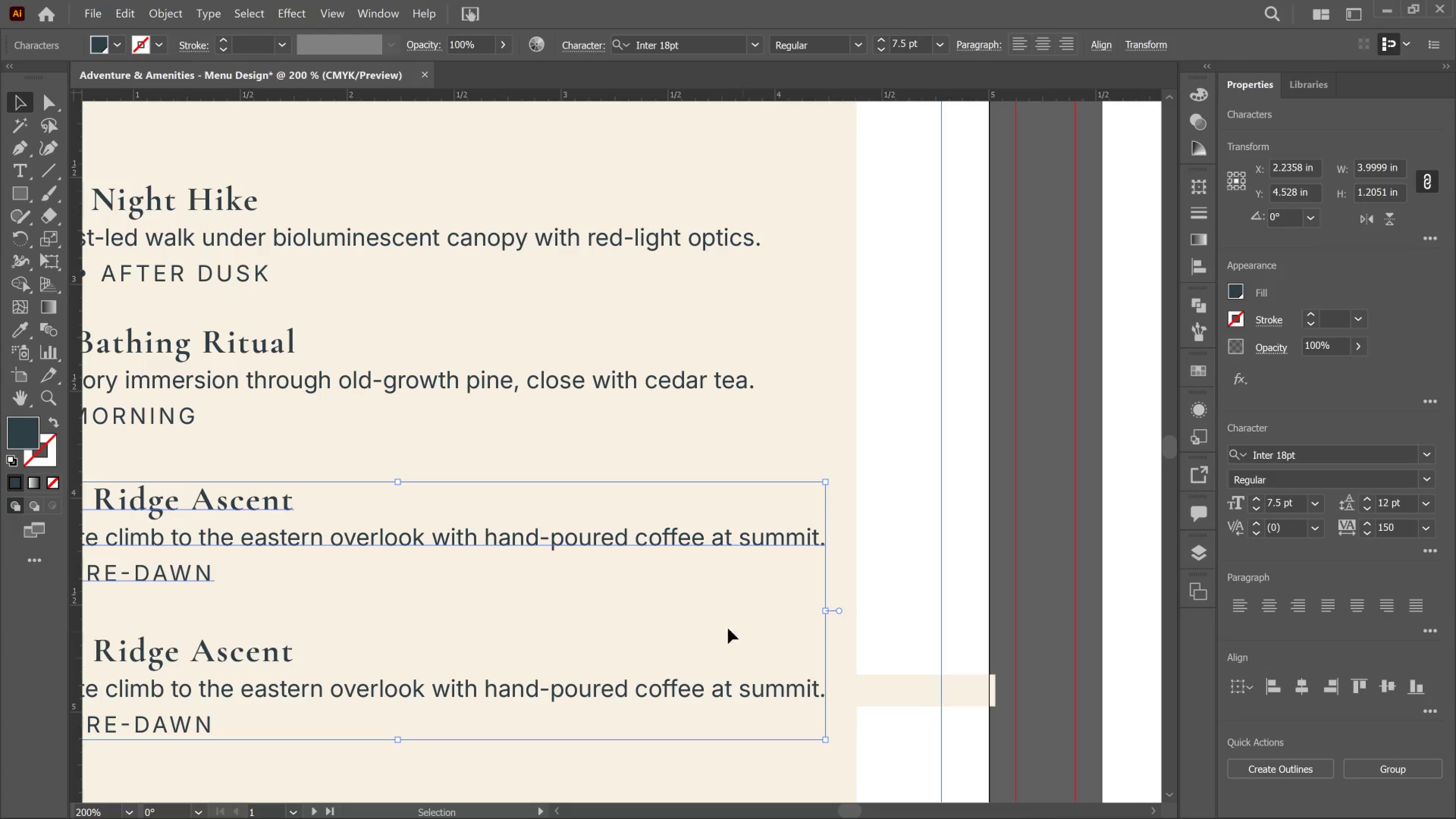 
hold_key(key=AltLeft, duration=0.47)
scroll: coordinate [704, 628], scroll_direction: down, amount: 4.0
 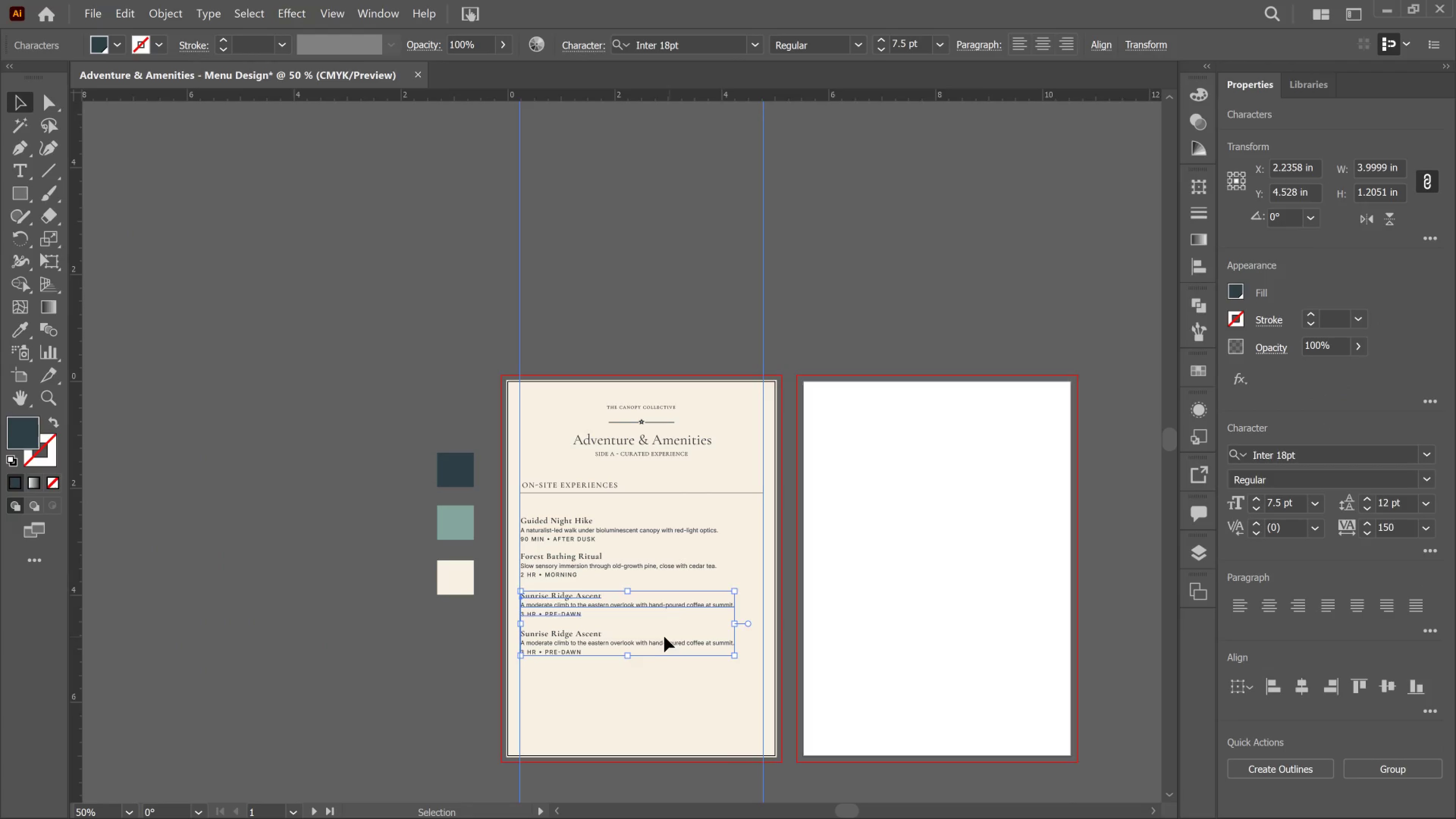 
hold_key(key=Space, duration=0.62)
 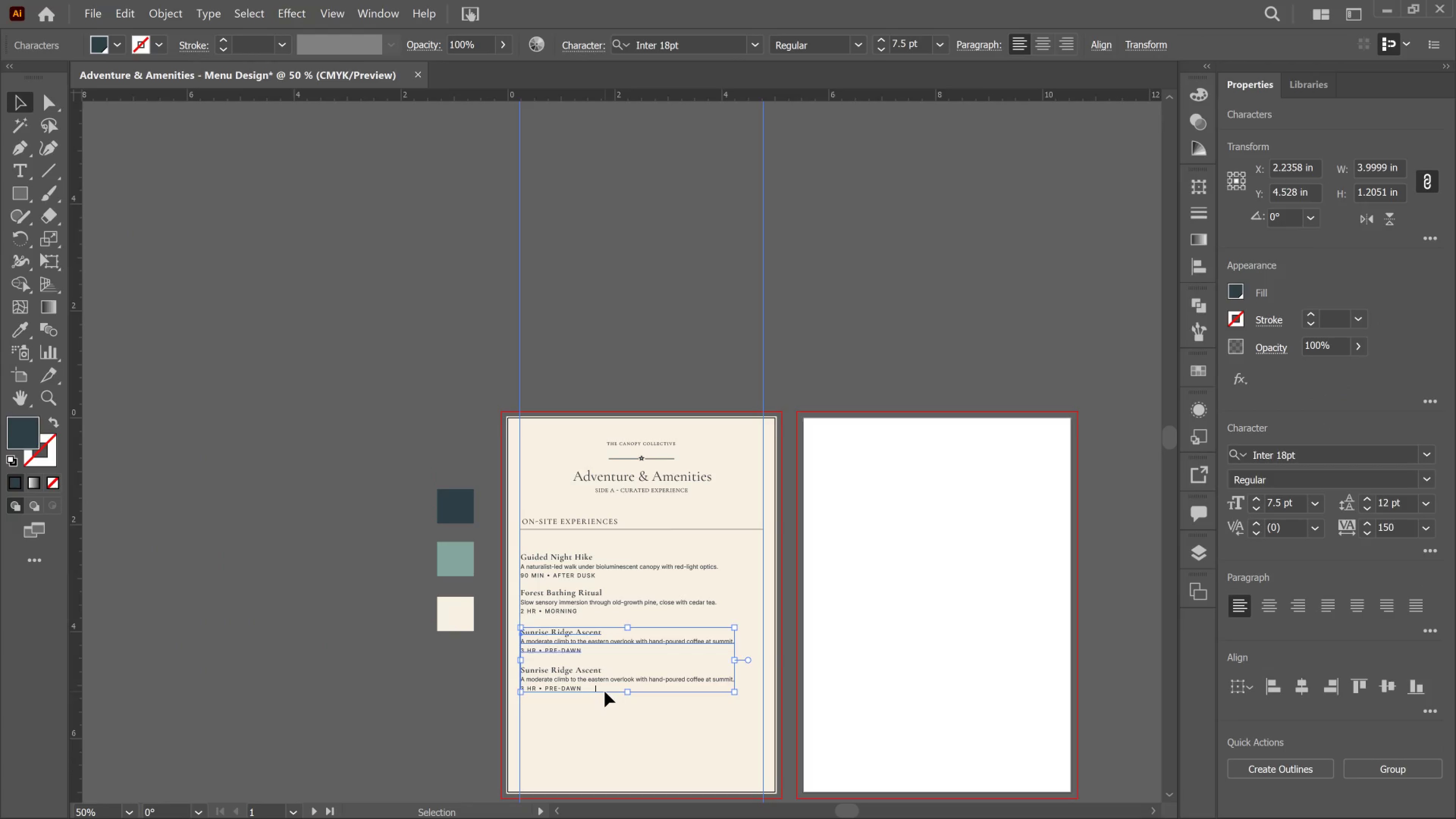 
scroll: coordinate [649, 635], scroll_direction: up, amount: 1.0
 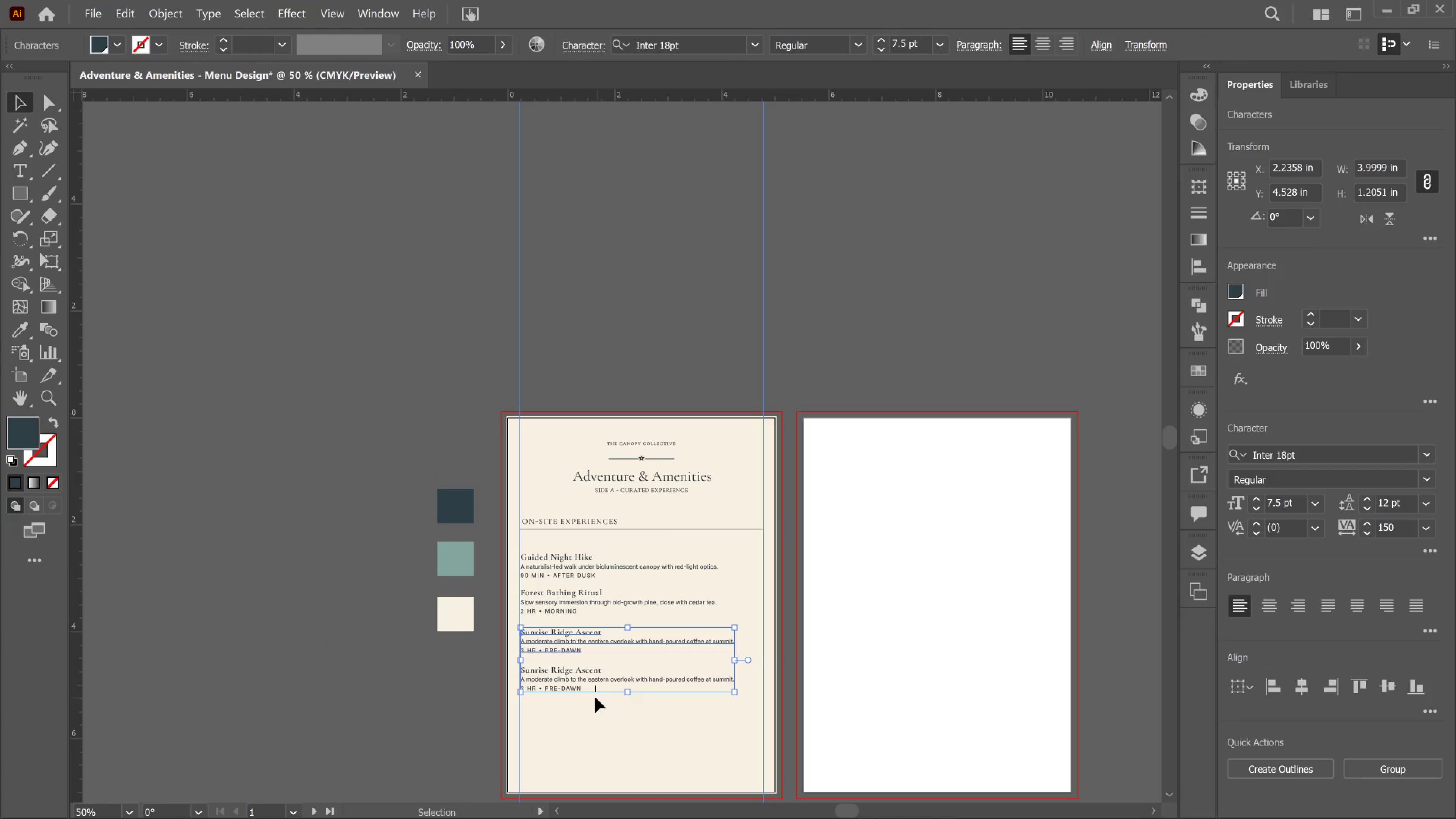 
hold_key(key=ControlLeft, duration=0.55)
scroll: coordinate [583, 712], scroll_direction: up, amount: 3.0
 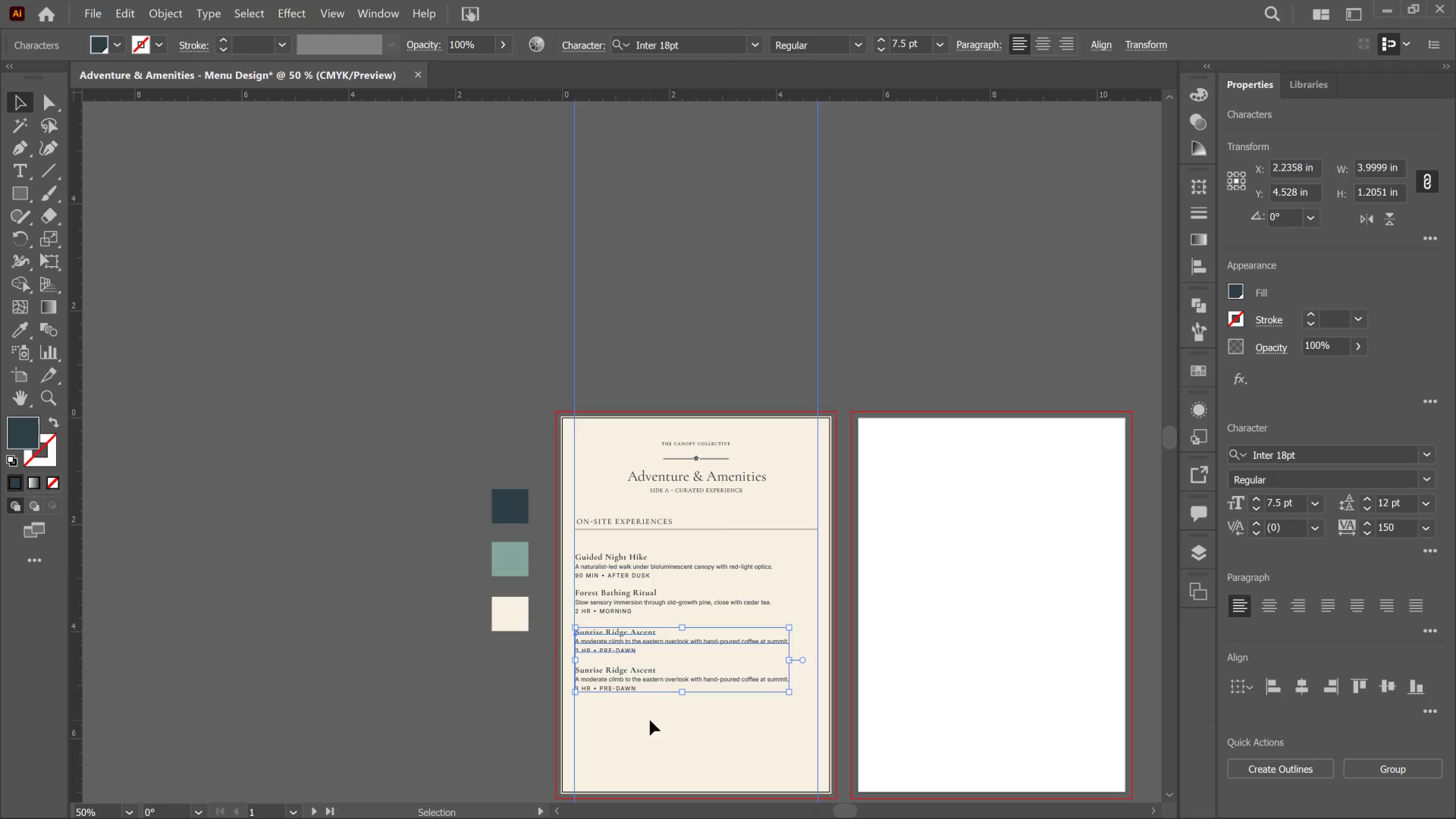 
left_click_drag(start_coordinate=[650, 720], to_coordinate=[652, 720])
 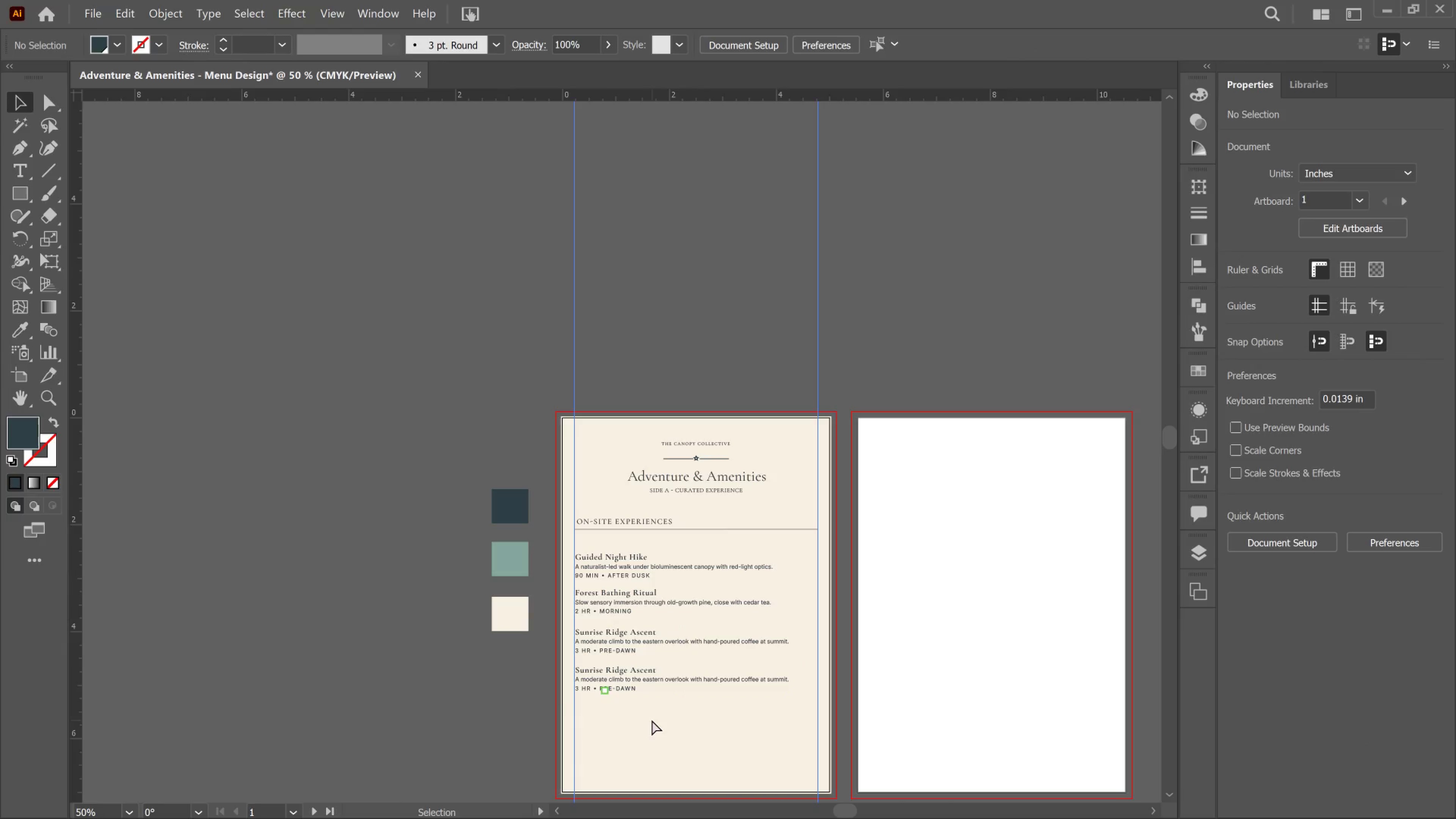 
key(Control+Z)
 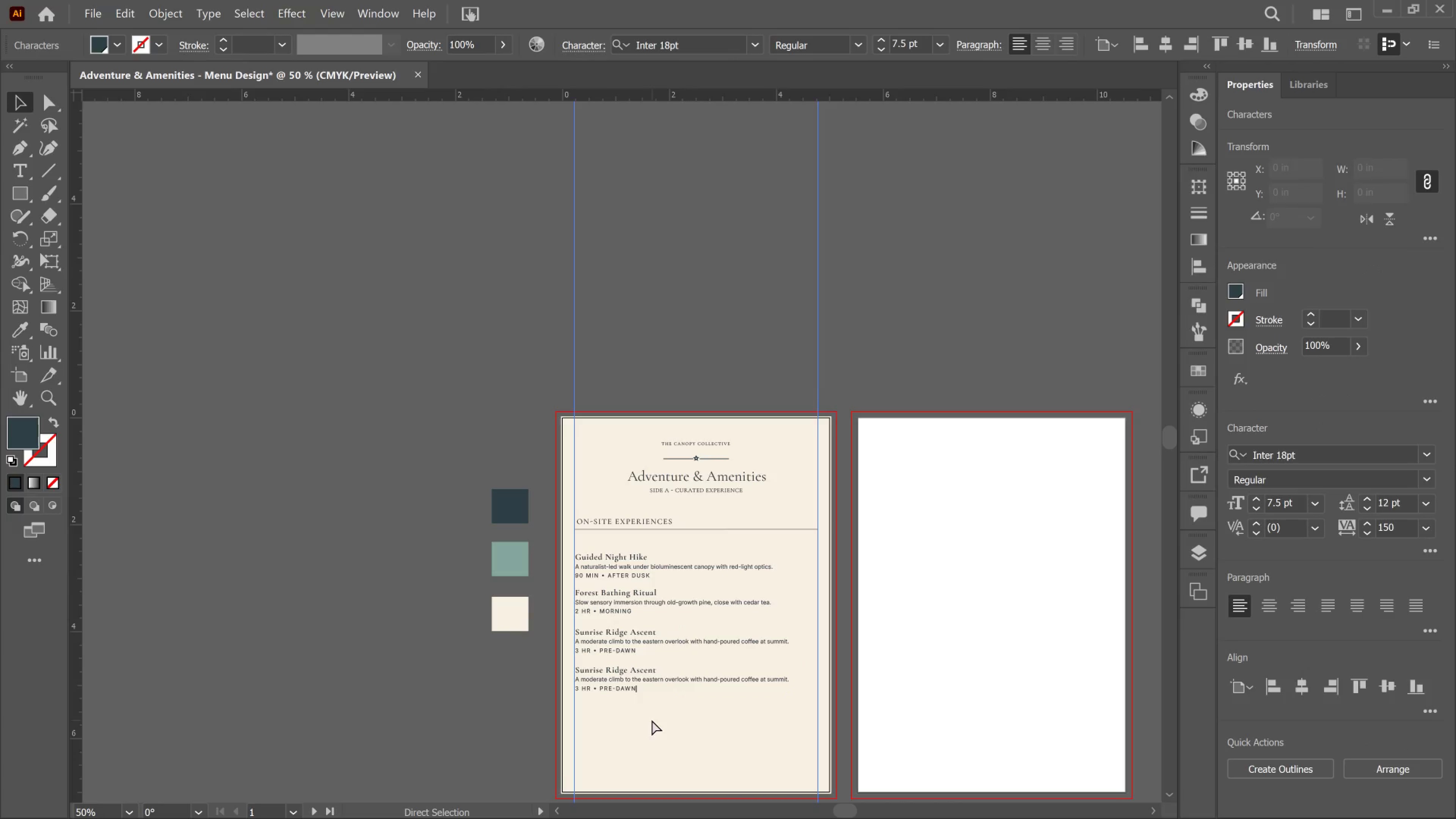 
key(Control+Z)
 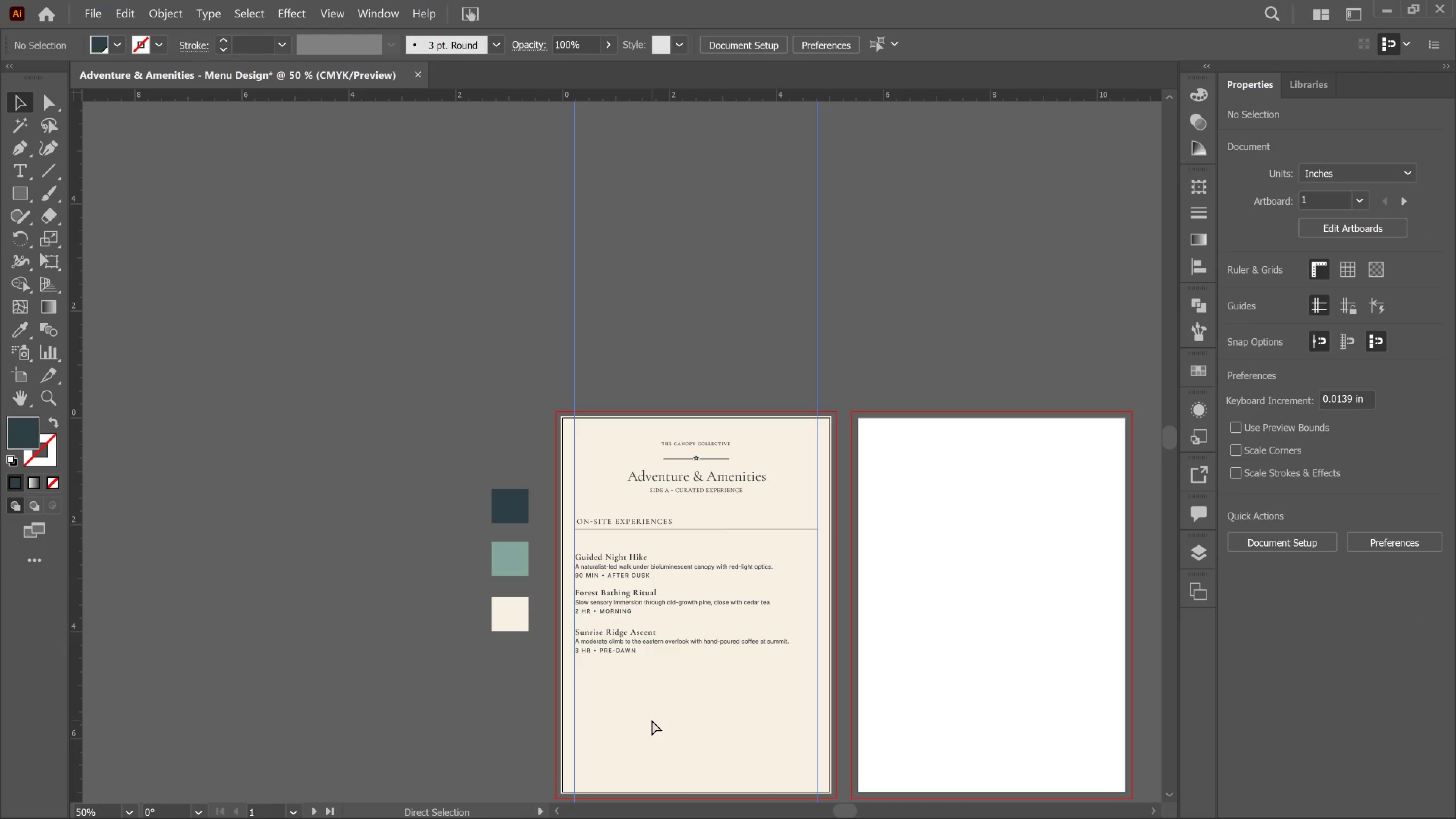 
key(Control+Shift+Z)
 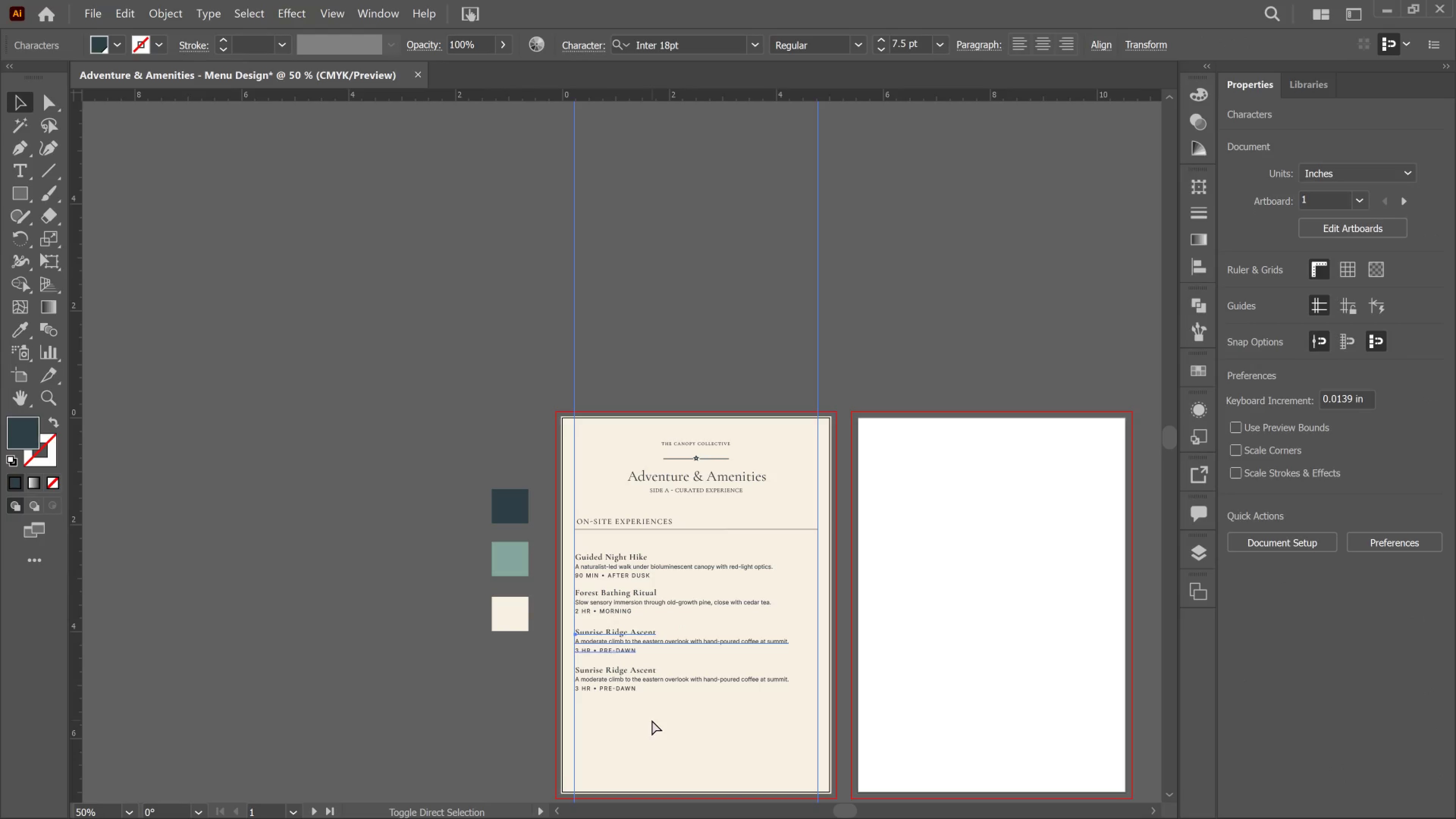 
key(Control+Shift+Z)
 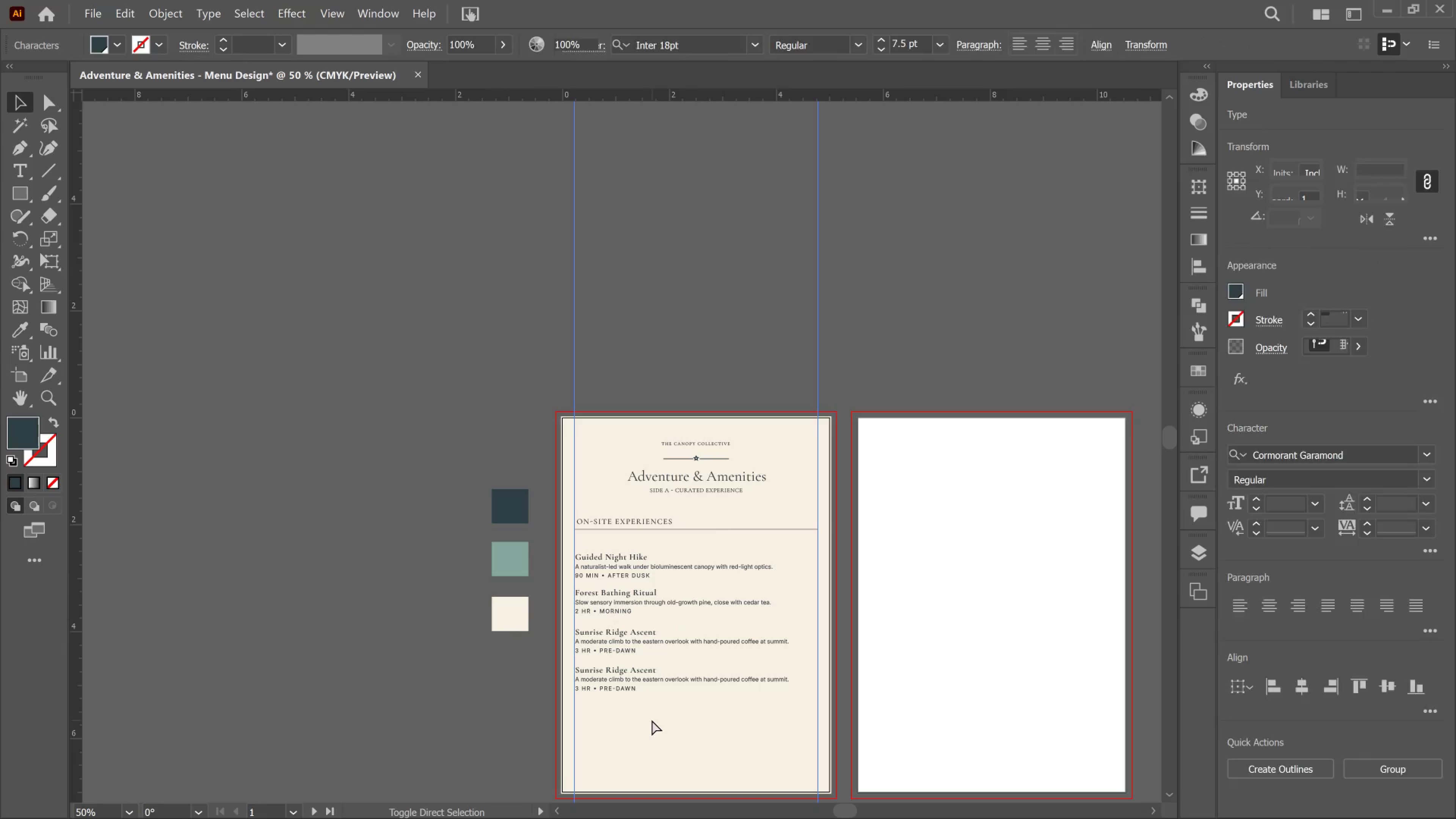 
key(Control+Shift+Z)
 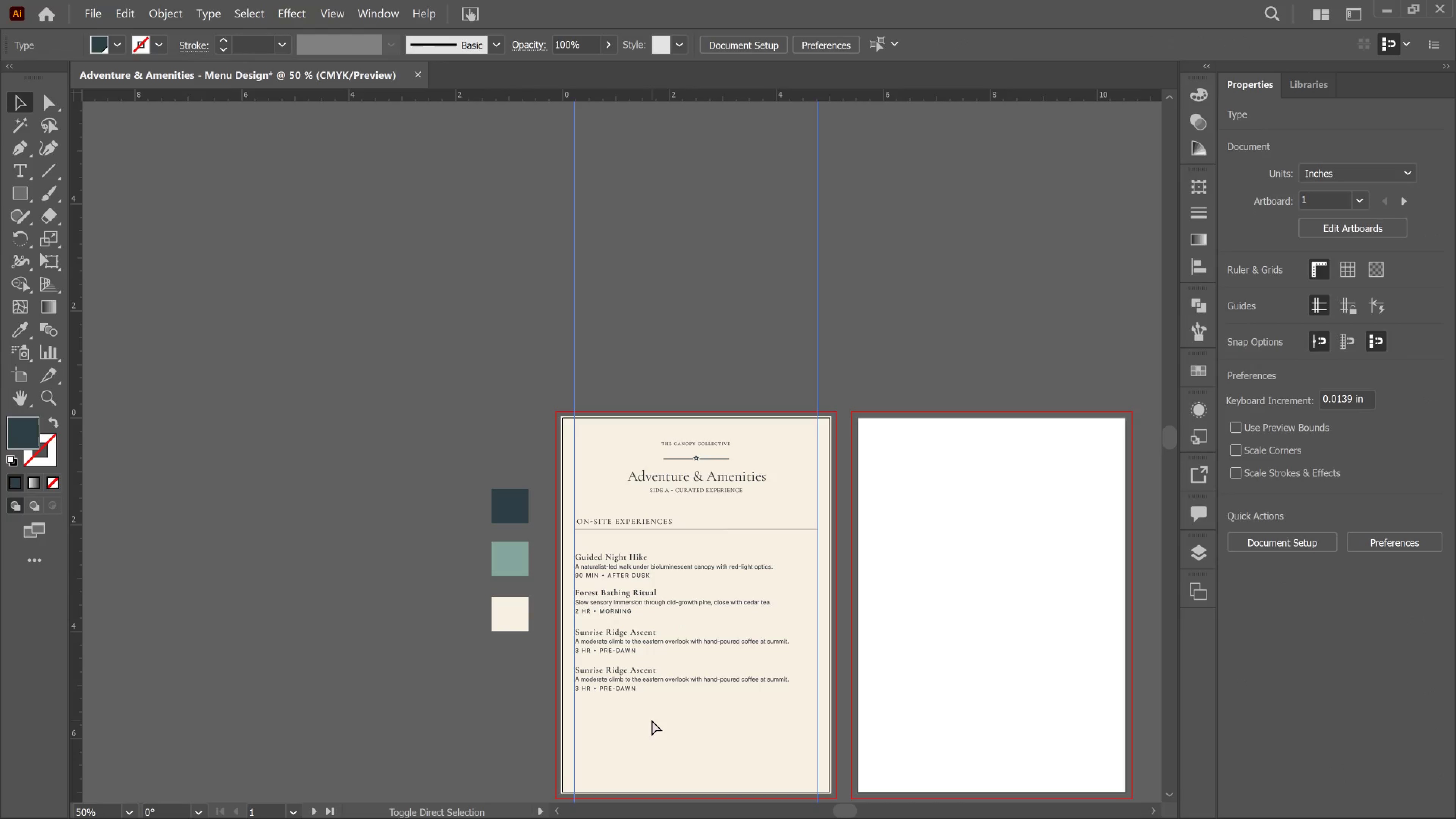 
key(Control+Shift+Z)
 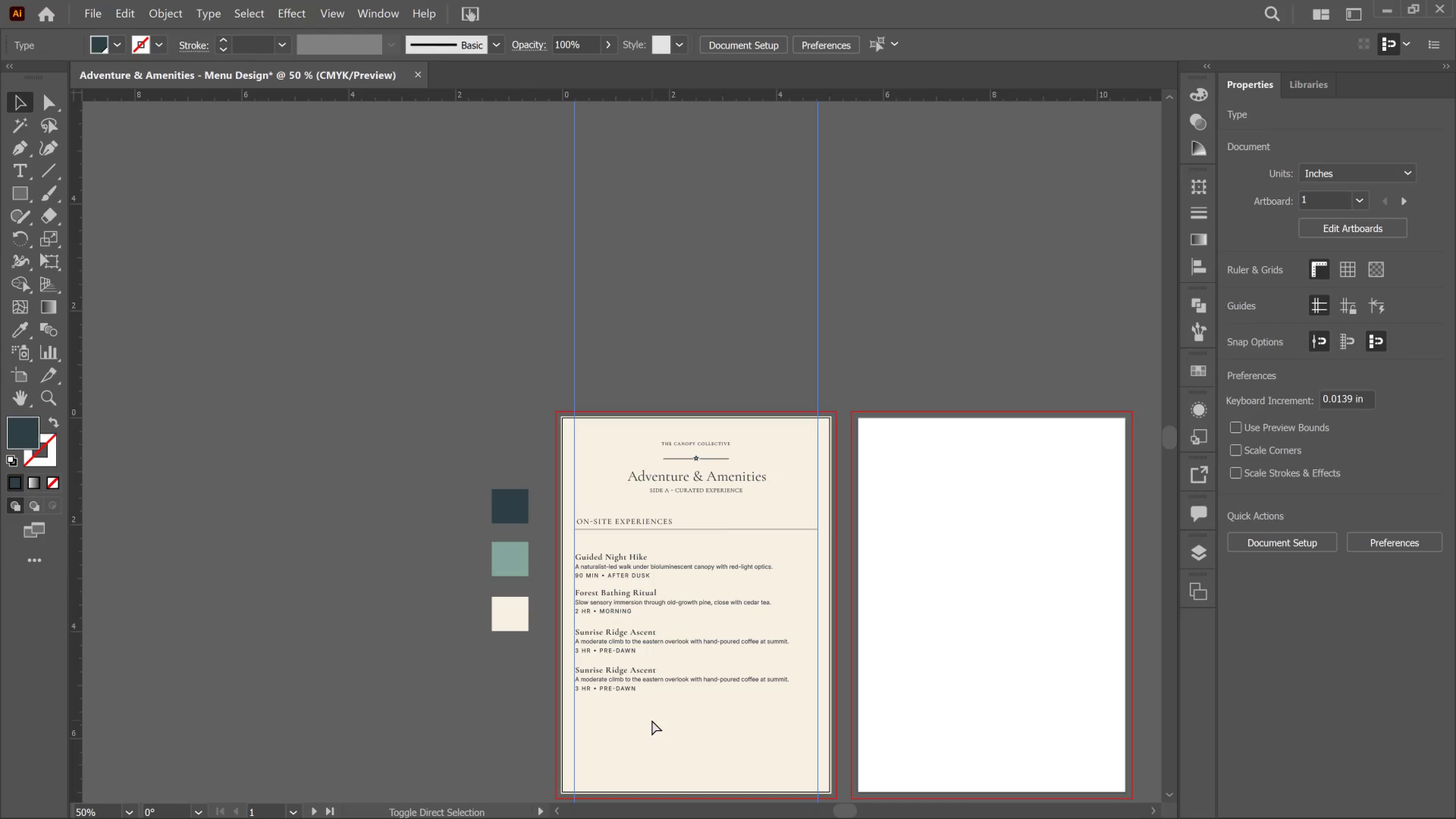 
key(Control+Shift+Z)
 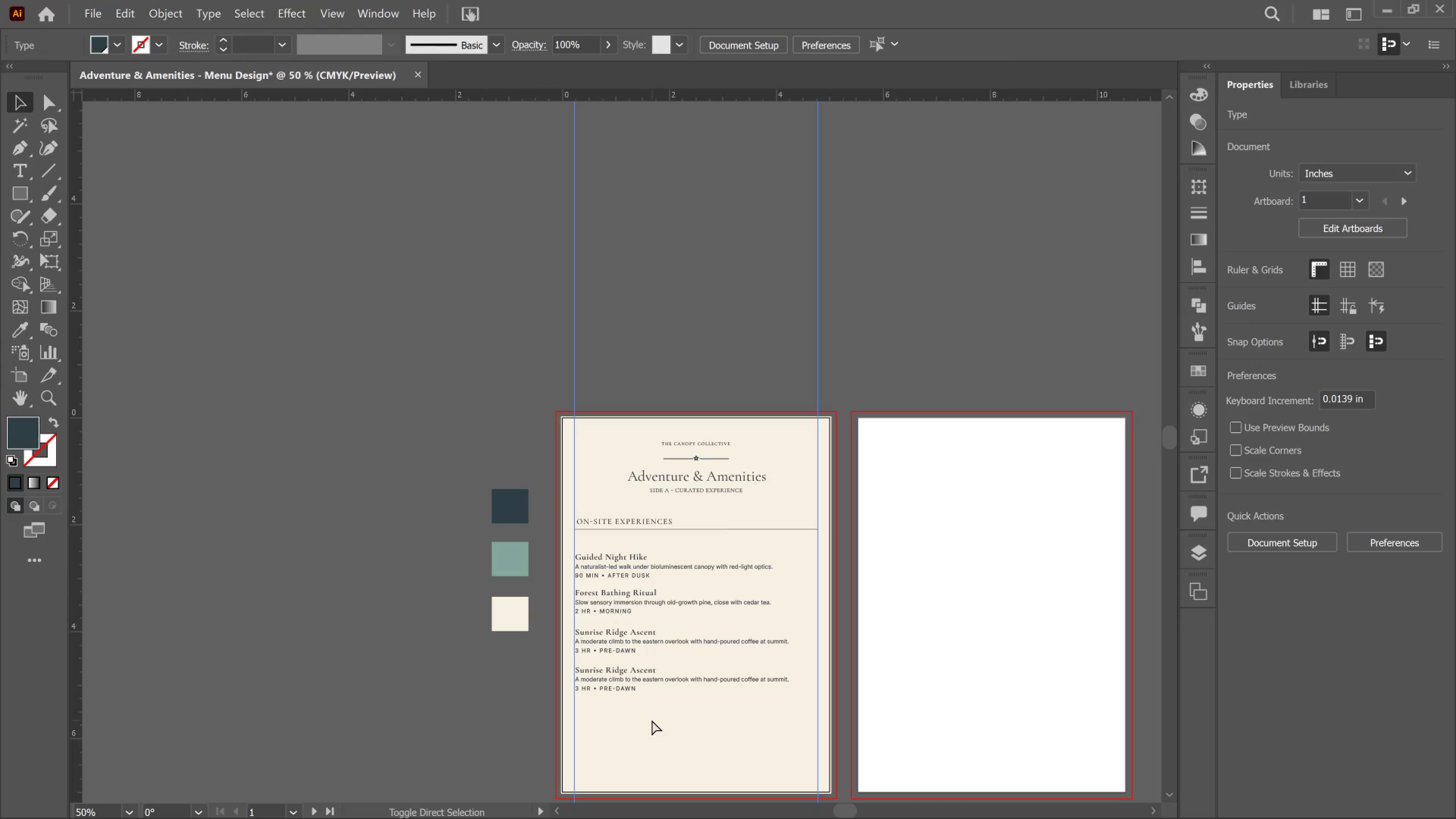 
key(Control+Shift+Z)
 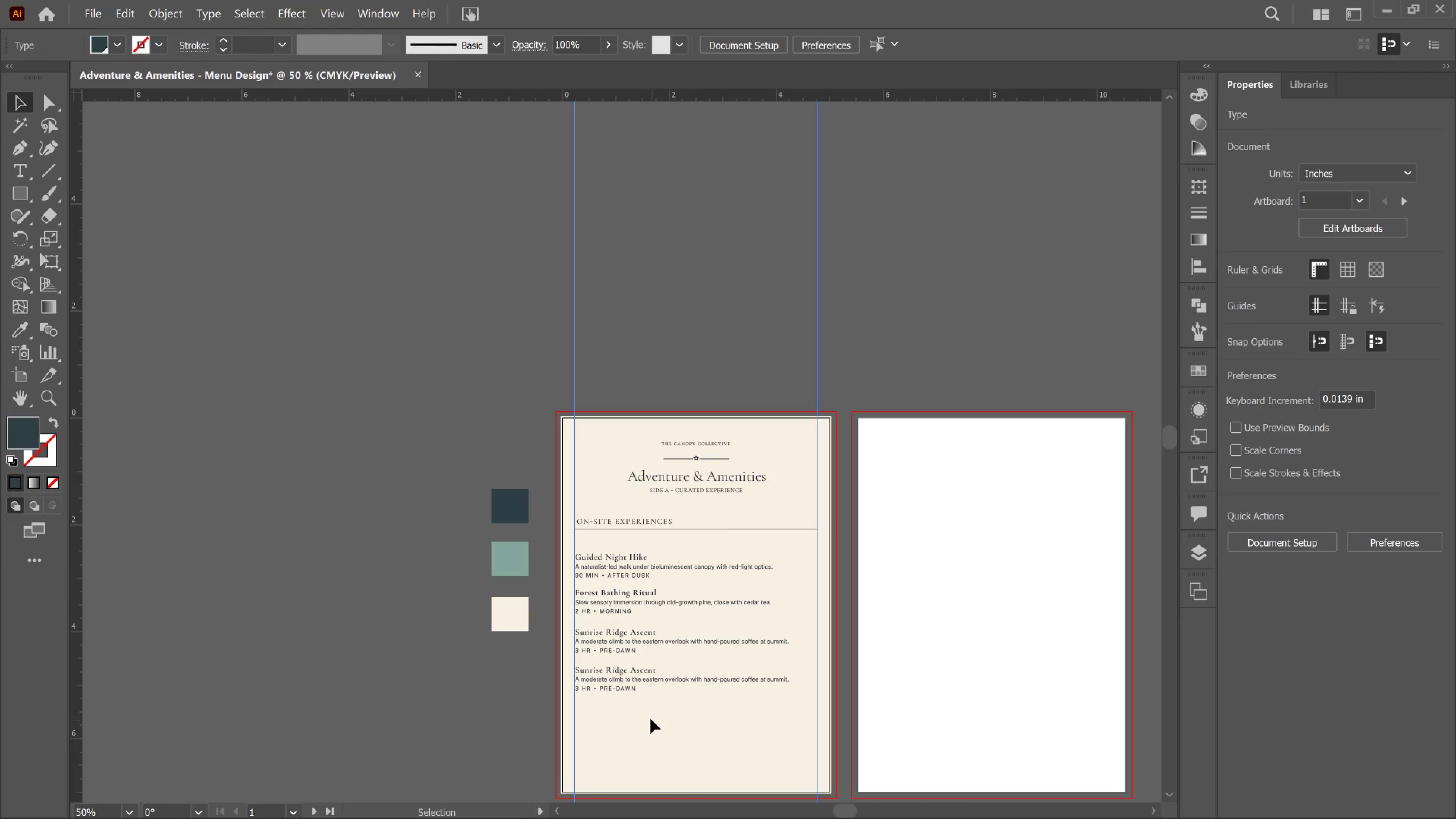 
hold_key(key=AltLeft, duration=0.67)
scroll: coordinate [646, 701], scroll_direction: up, amount: 2.0
 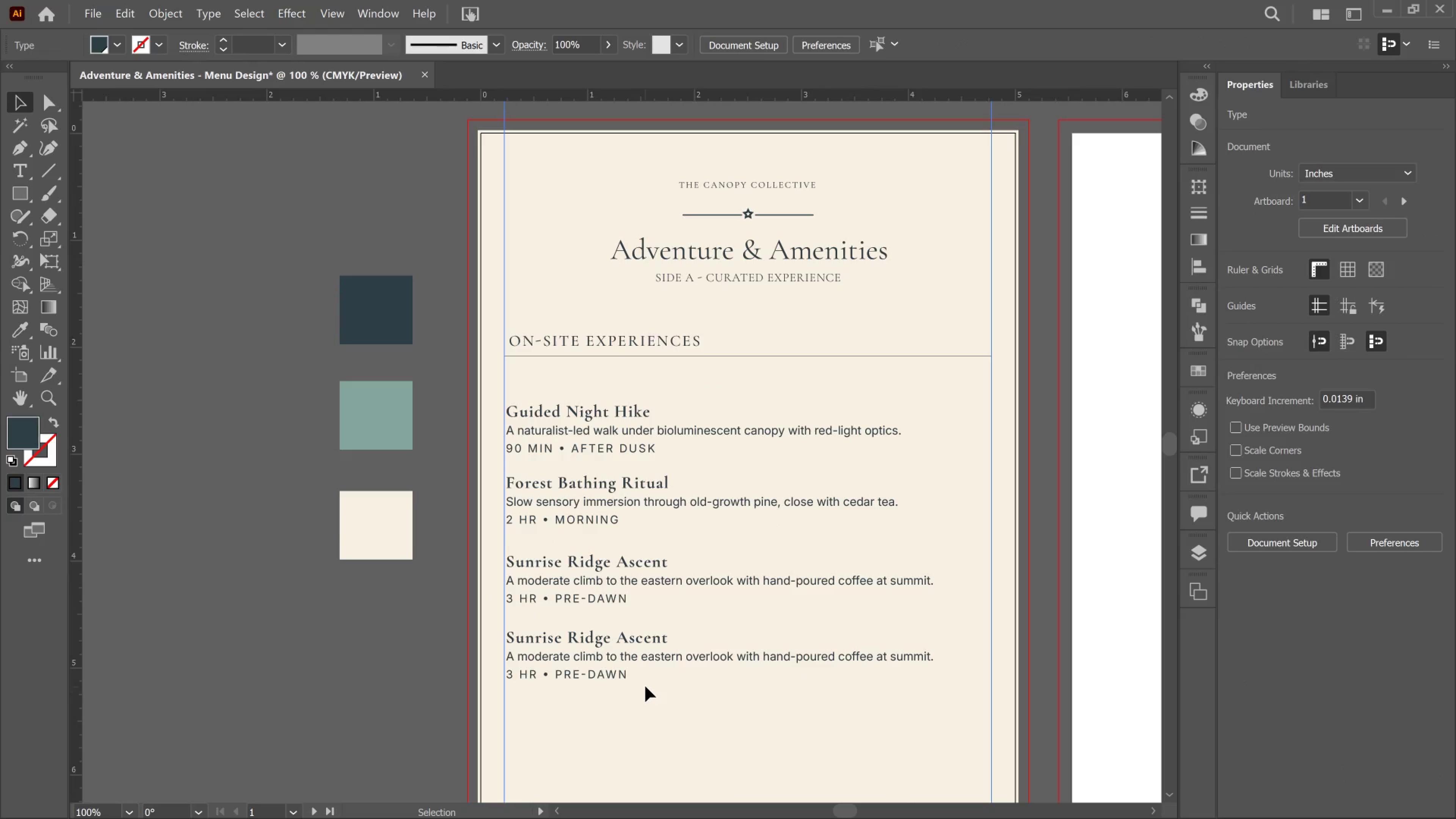 
key(Alt+AltLeft)
 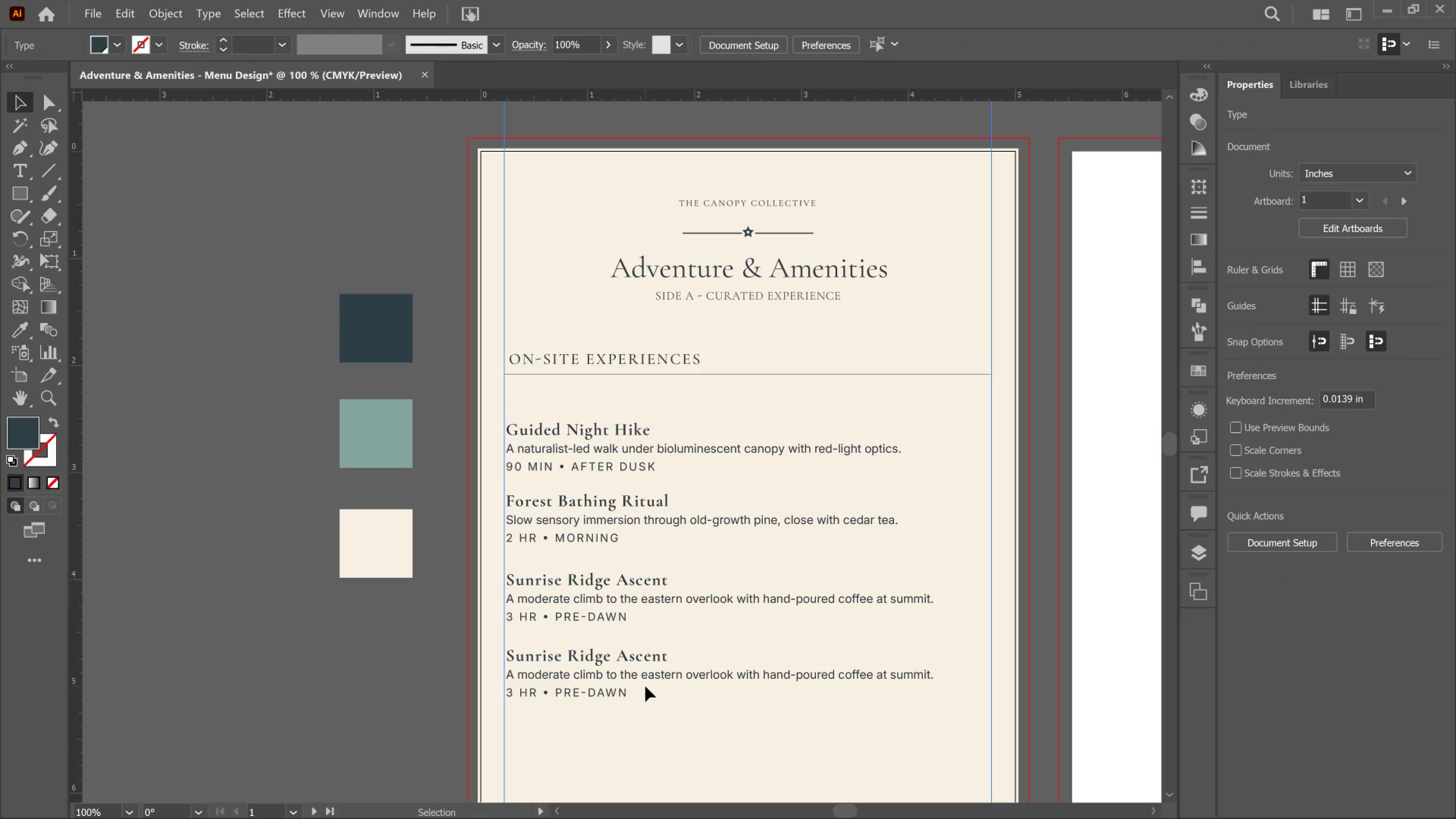 
hold_key(key=AltLeft, duration=0.53)
 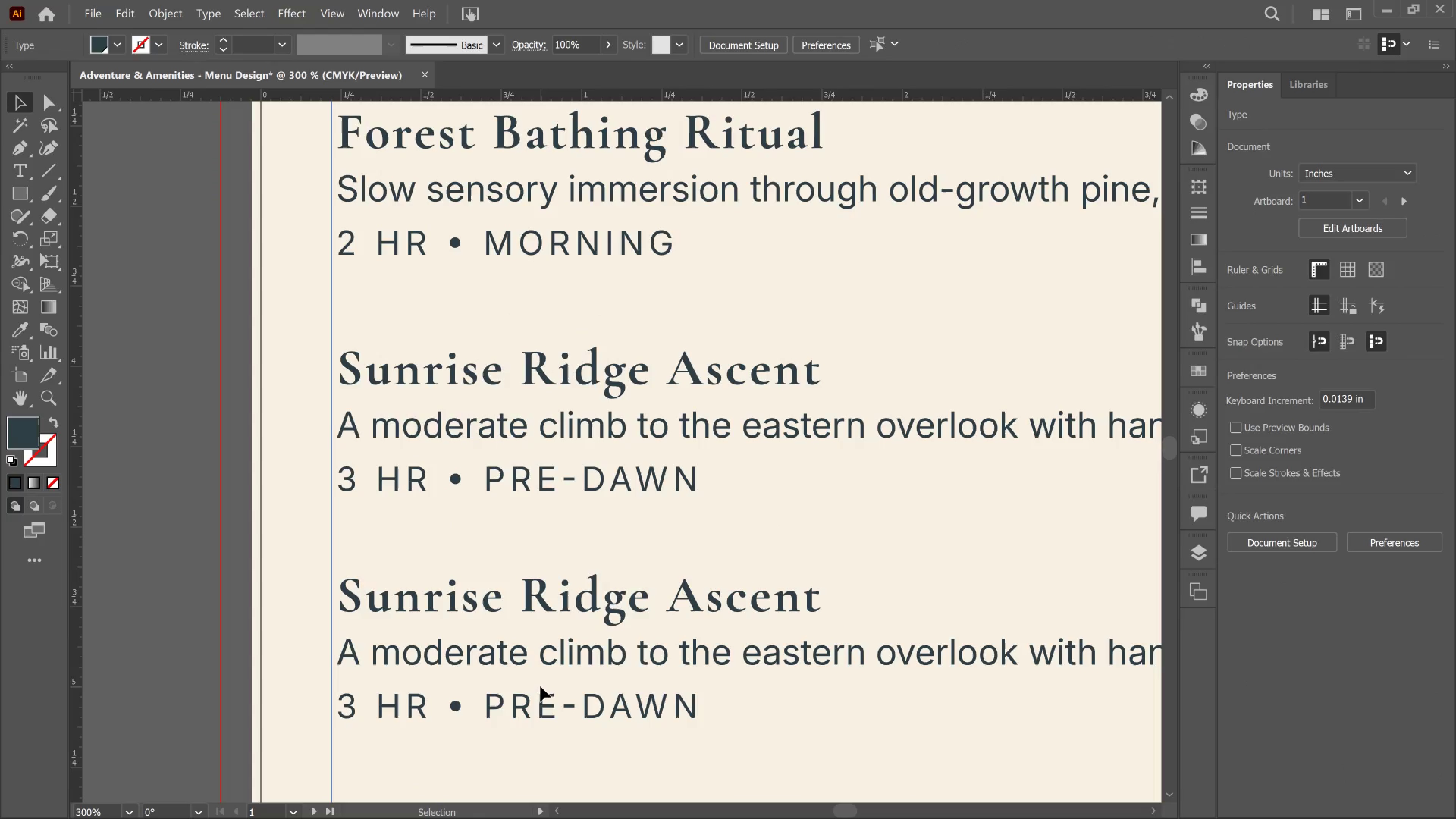 
scroll: coordinate [592, 688], scroll_direction: up, amount: 4.0
 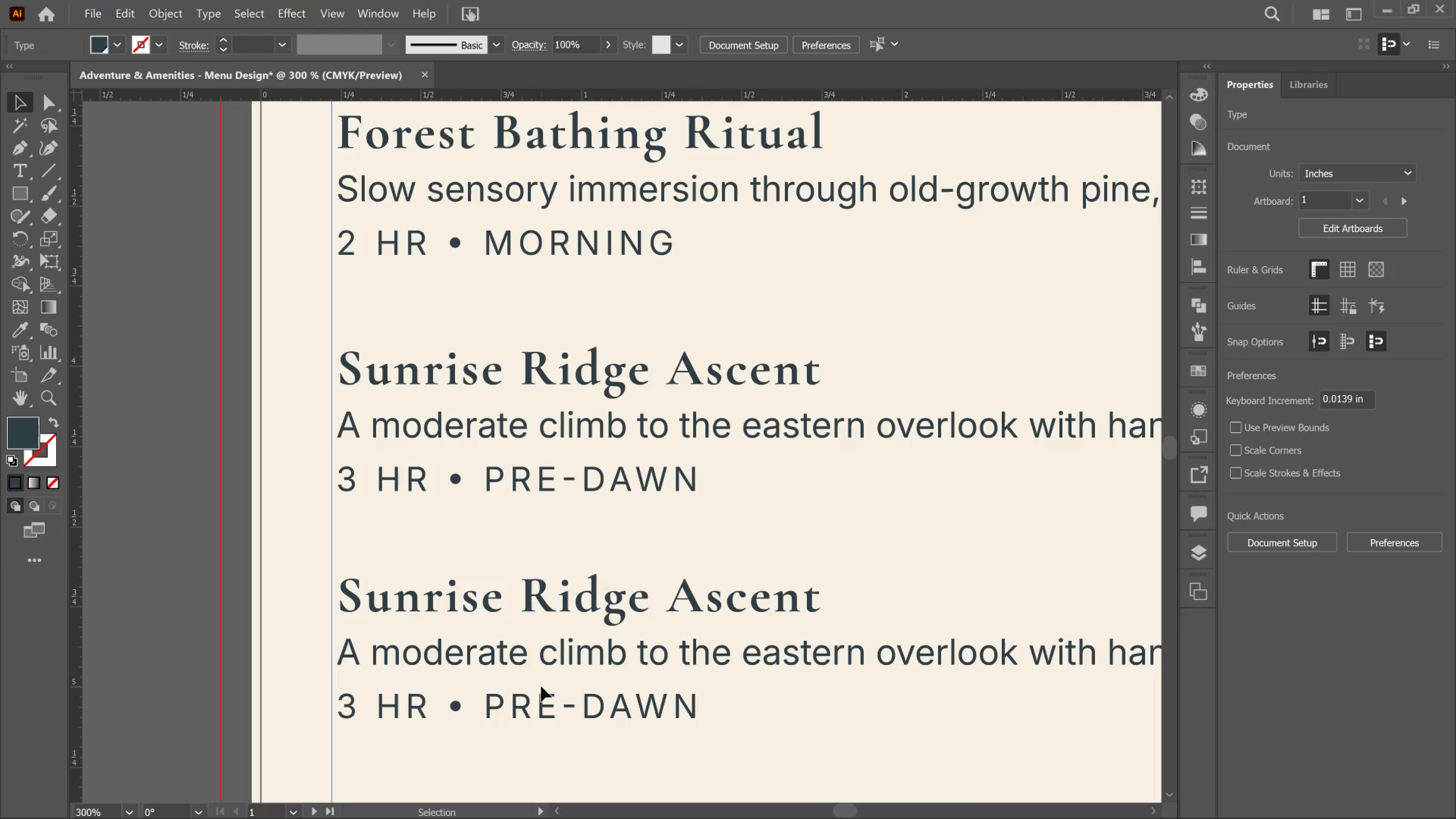 
key(T)
 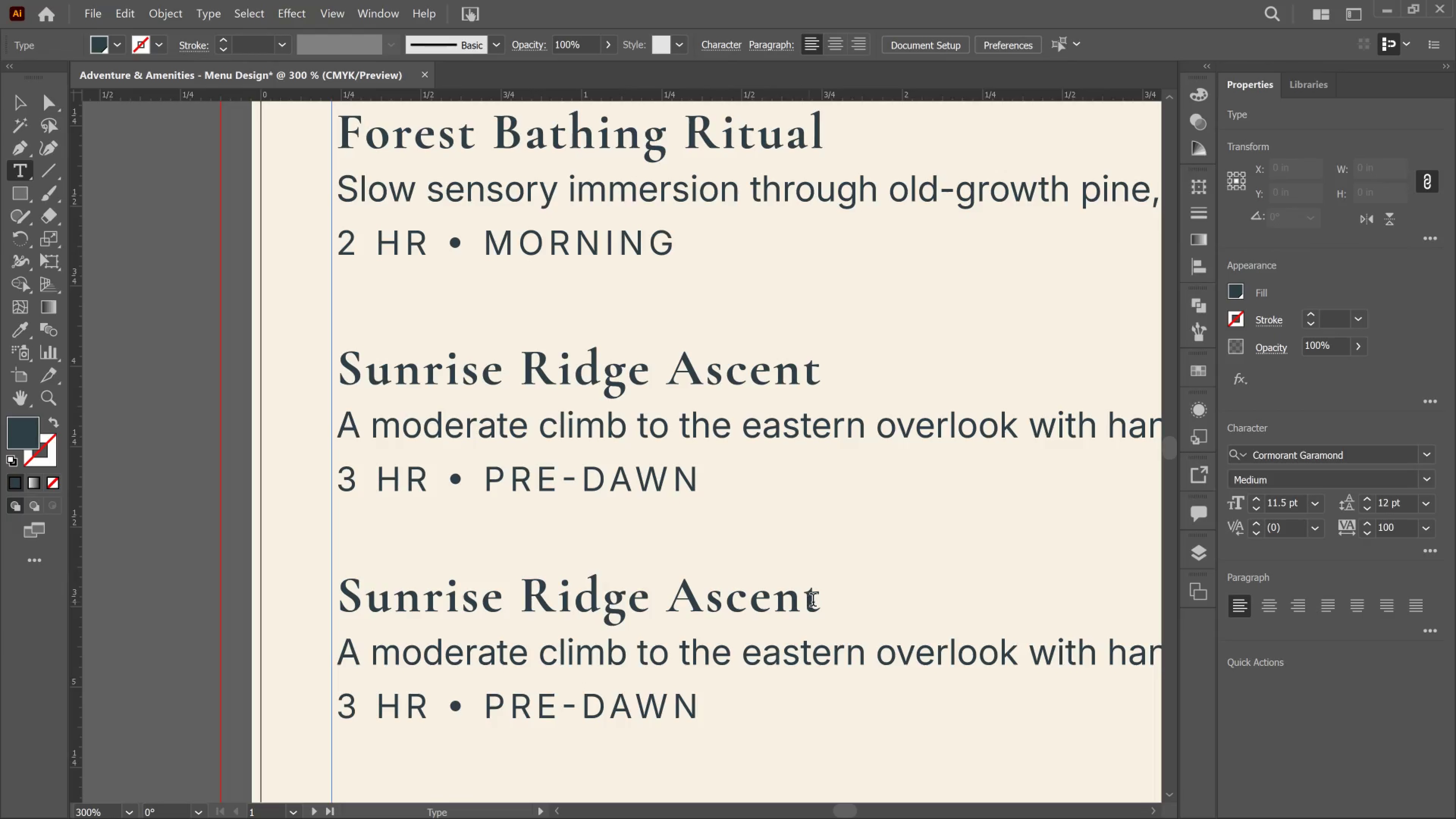 
left_click_drag(start_coordinate=[814, 600], to_coordinate=[348, 566])
 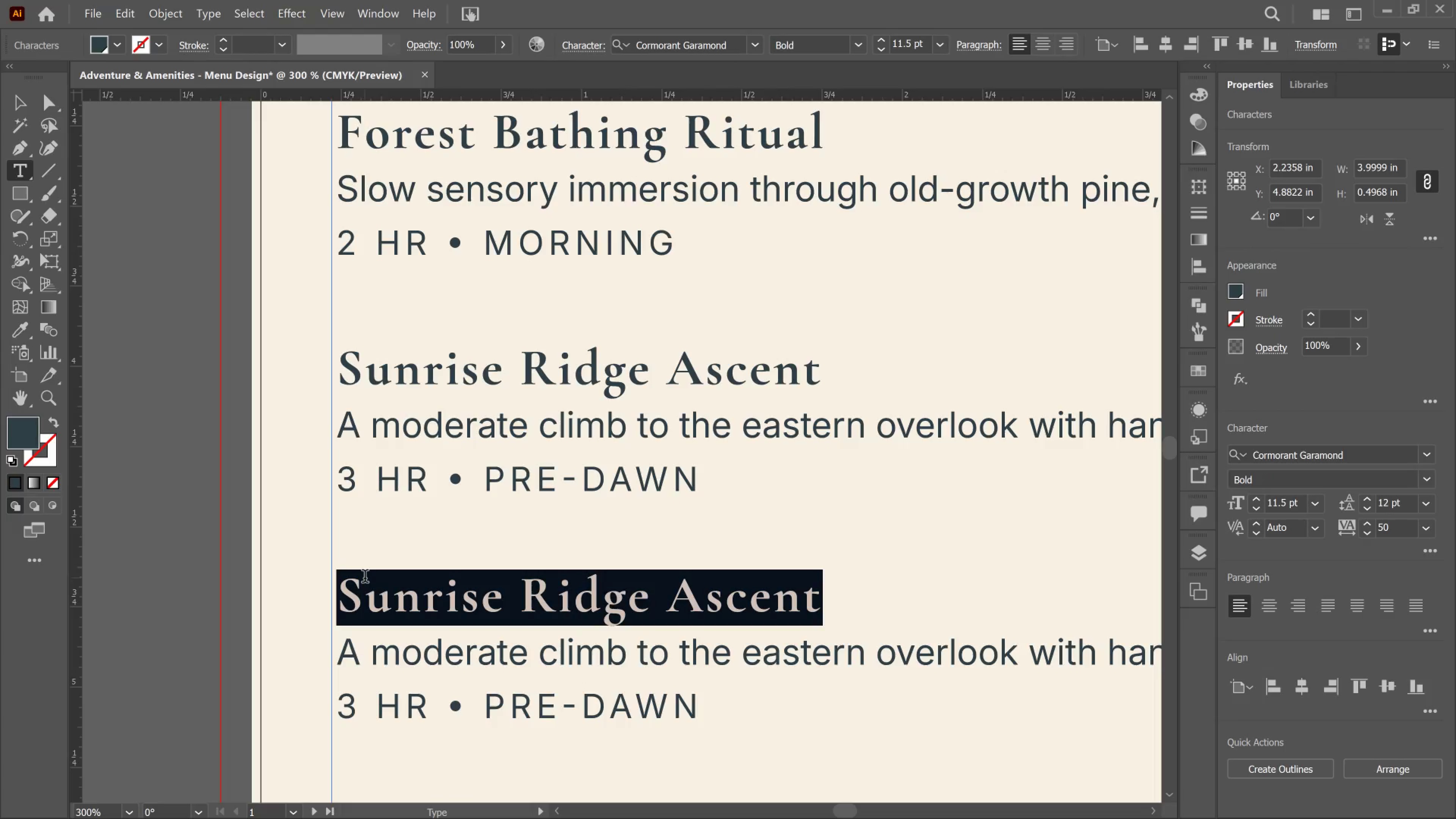 
type(Lakeside Yoga & Sound )
 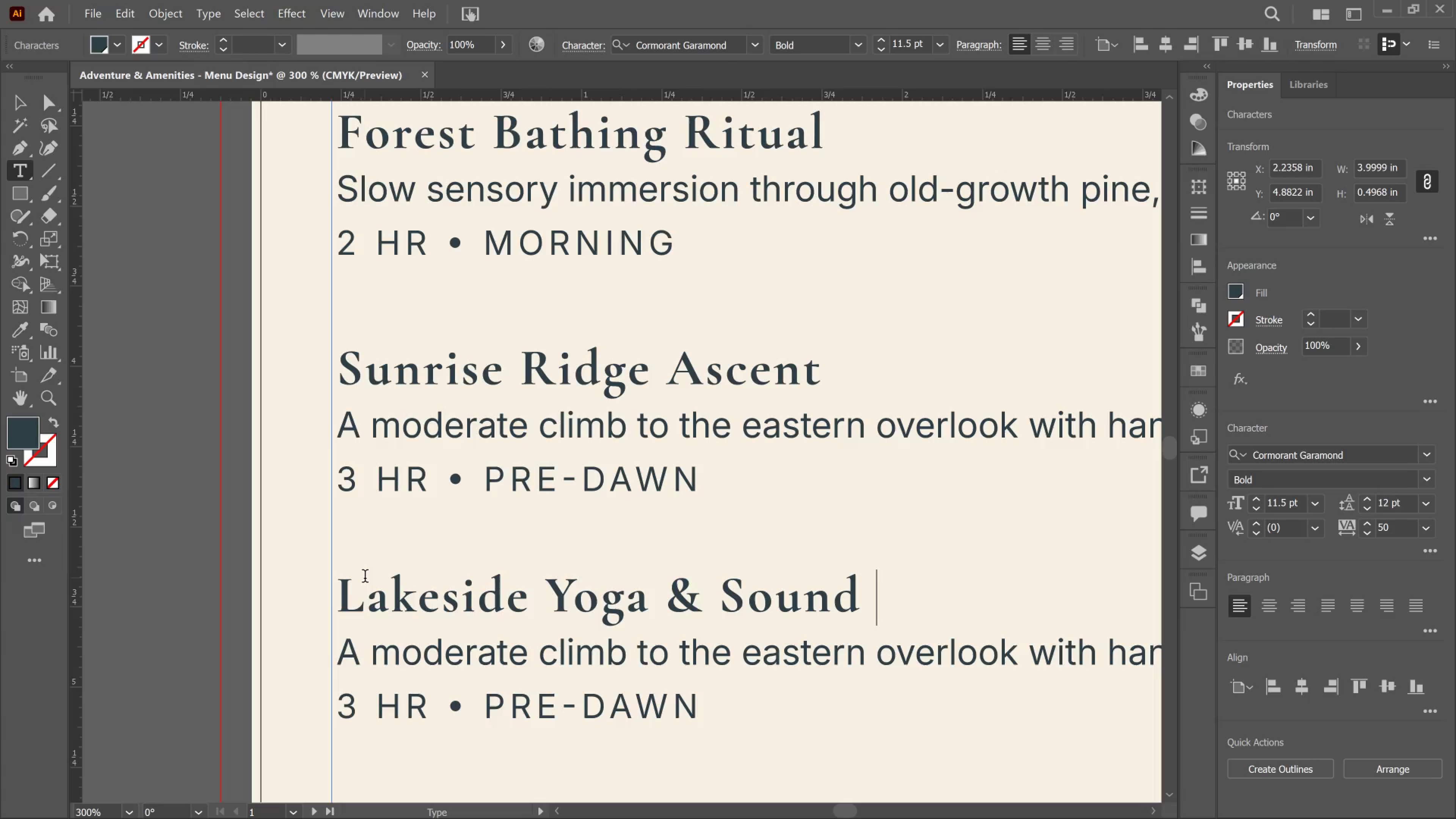 
type(b)
key(Backspace)
type(Bath )
key(Backspace)
 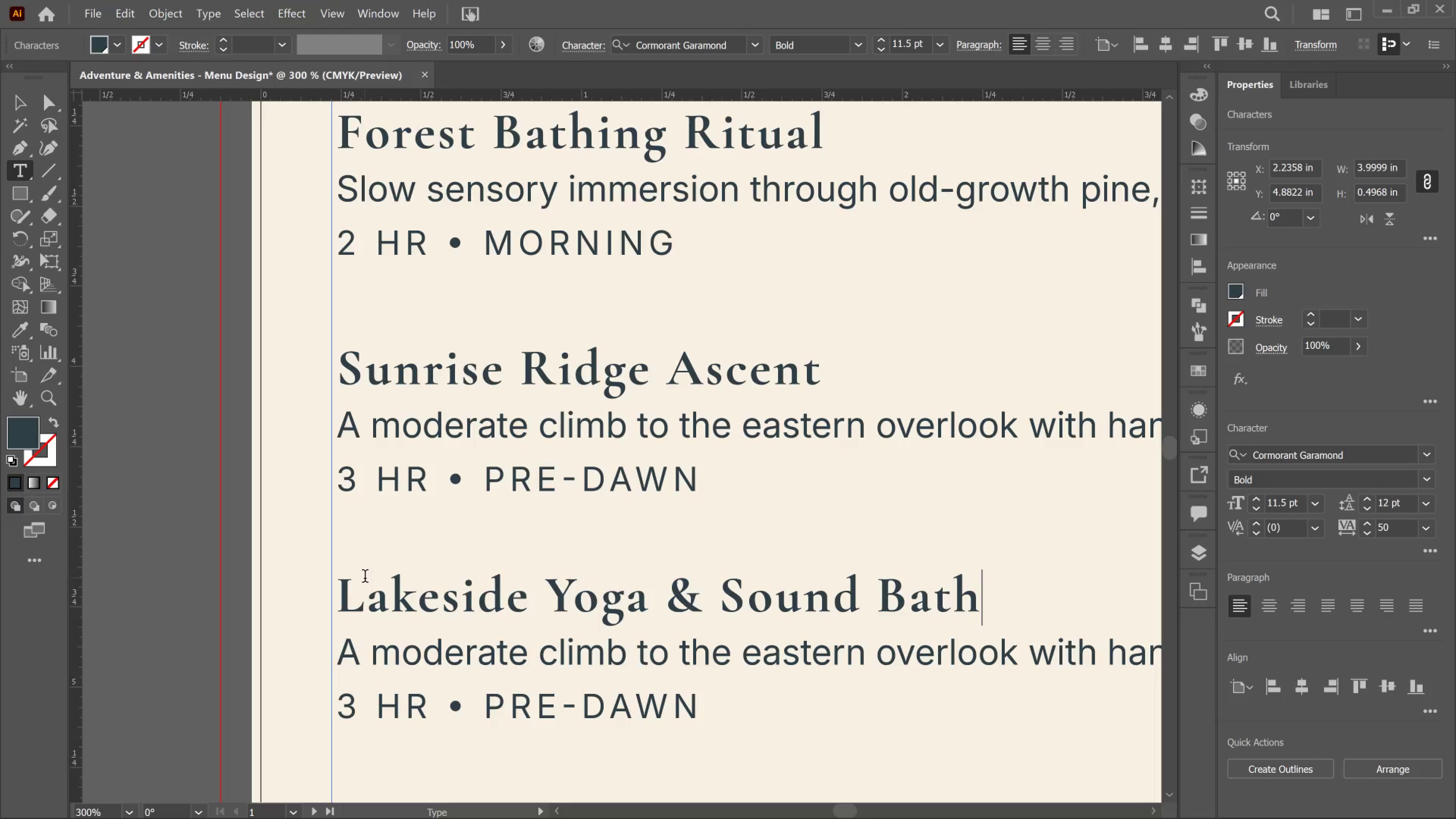 
left_click_drag(start_coordinate=[346, 651], to_coordinate=[1070, 649])
 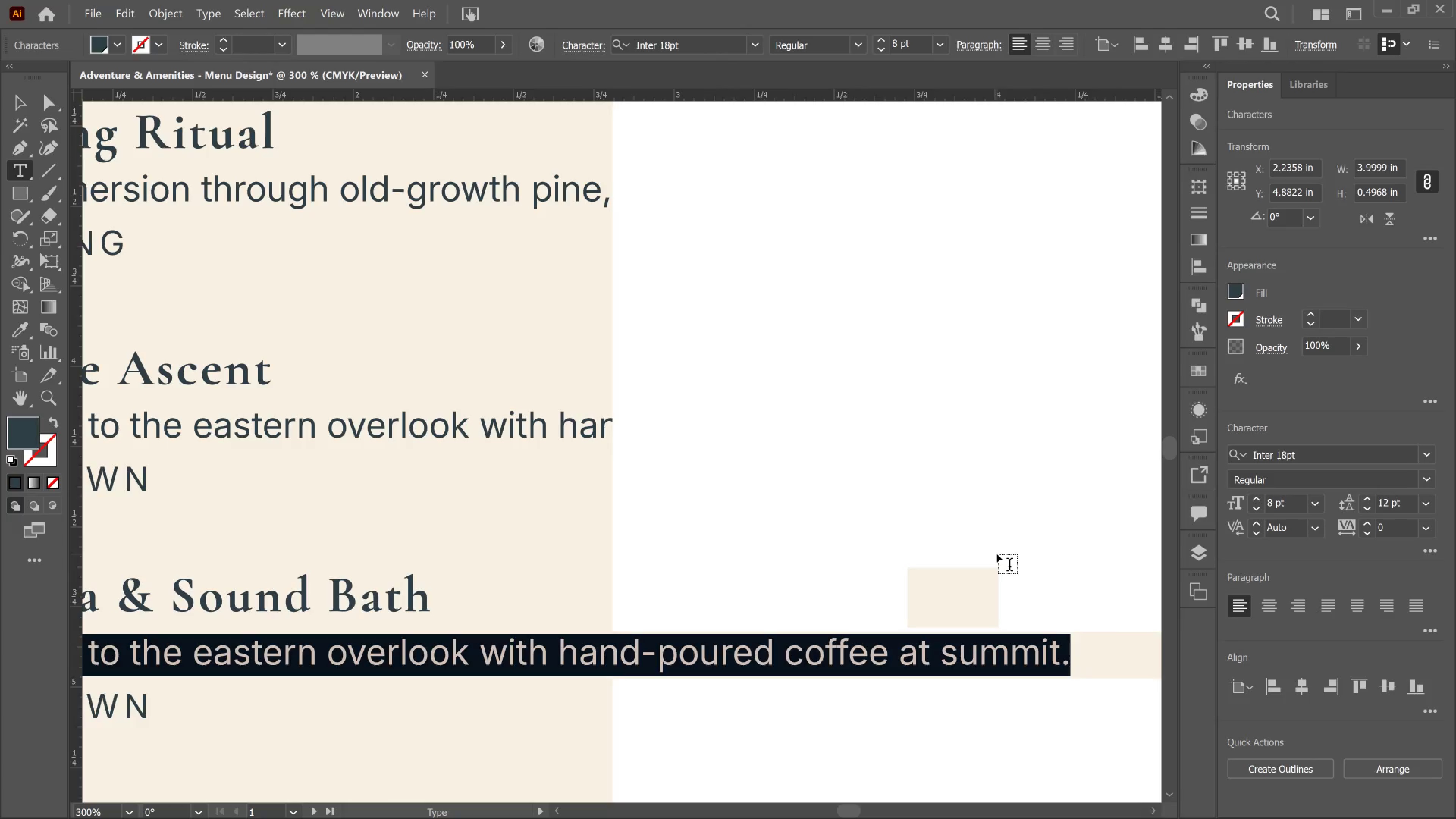 
wait(7.02)
 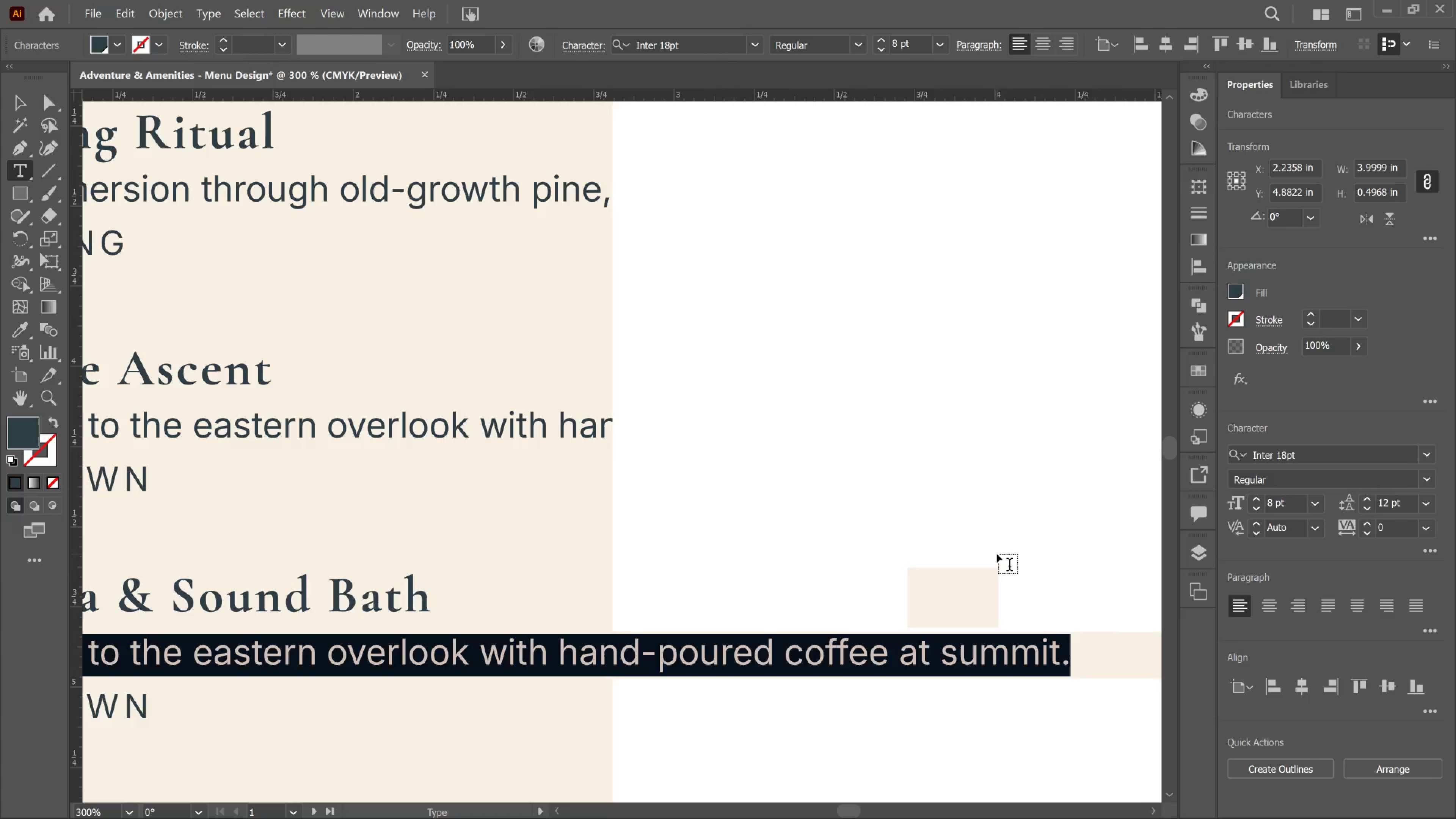 
type(Vin)
 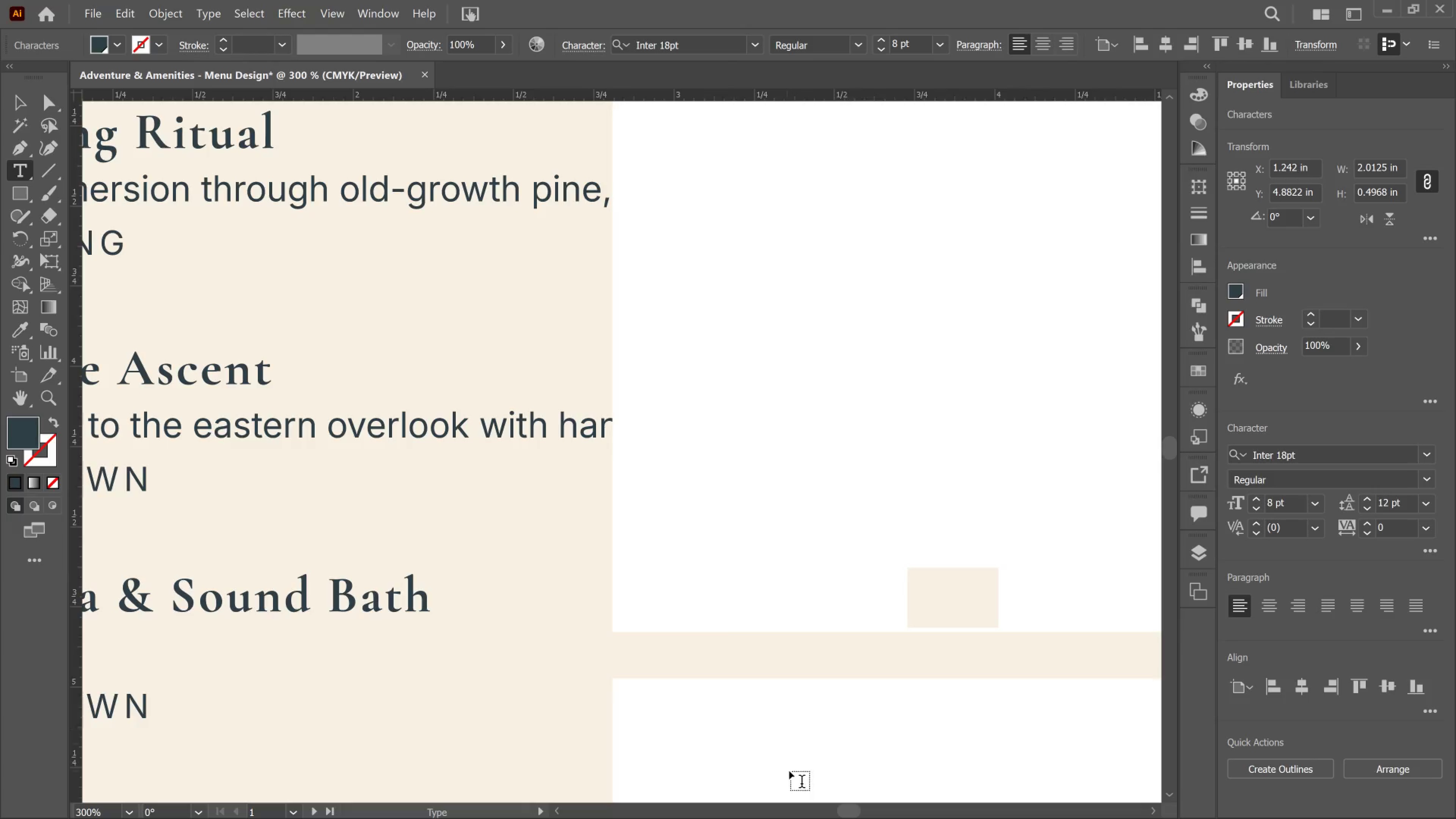 
left_click_drag(start_coordinate=[843, 807], to_coordinate=[835, 807])
 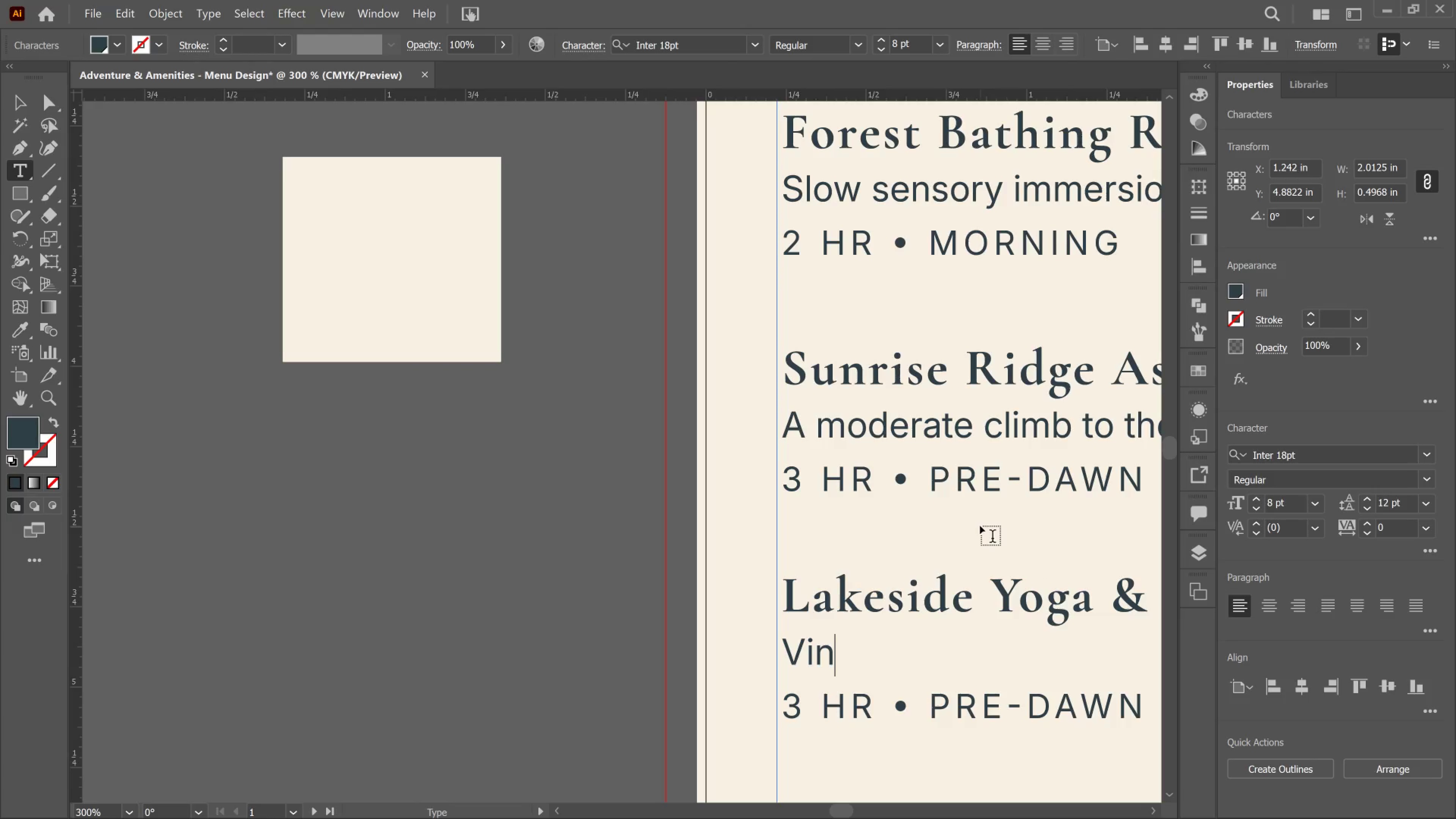 
type(yay)
key(Backspace)
type(sa)
 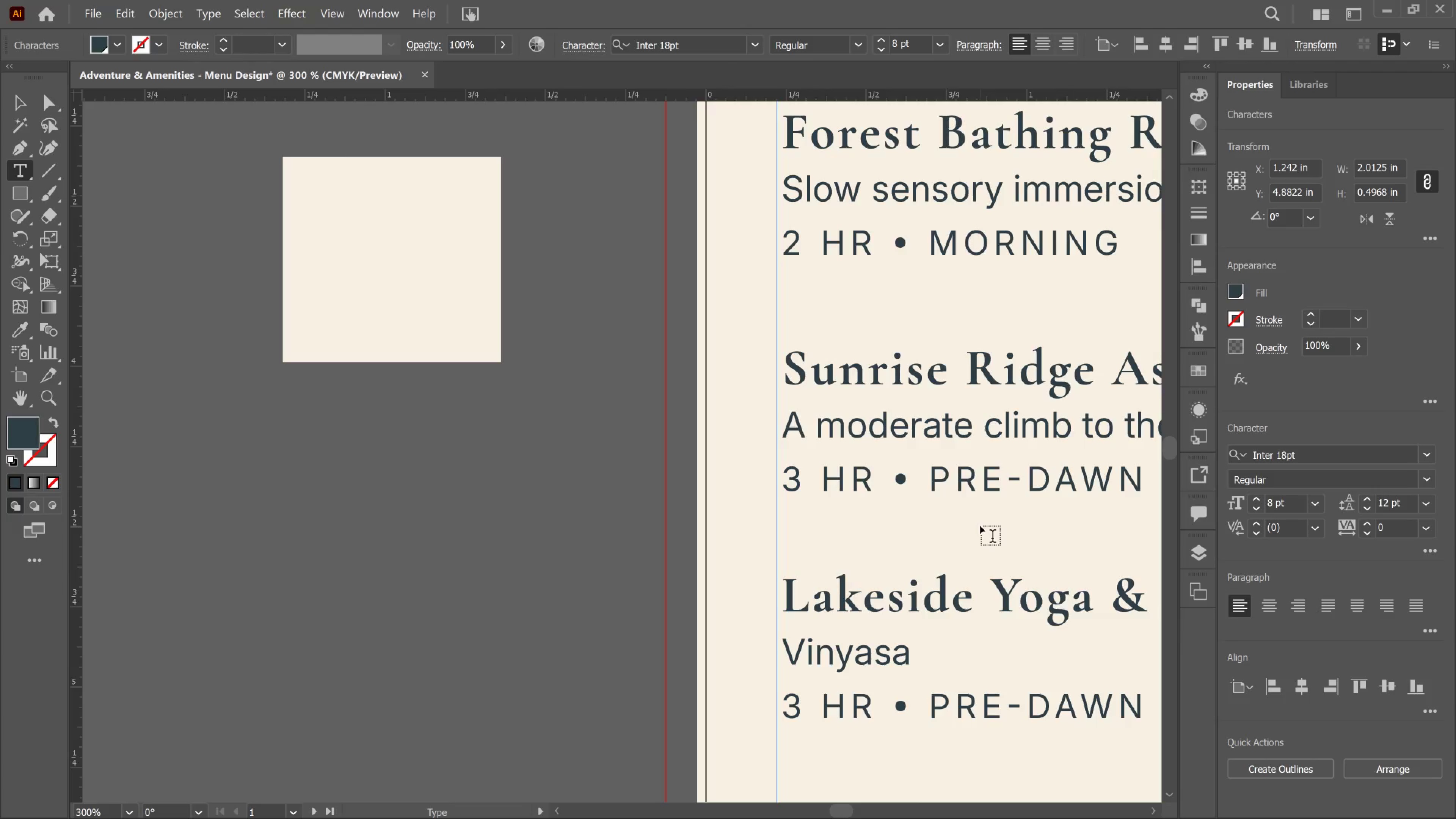 
type( flow on the floating dock, finishing with crystal bowl resonance.)
 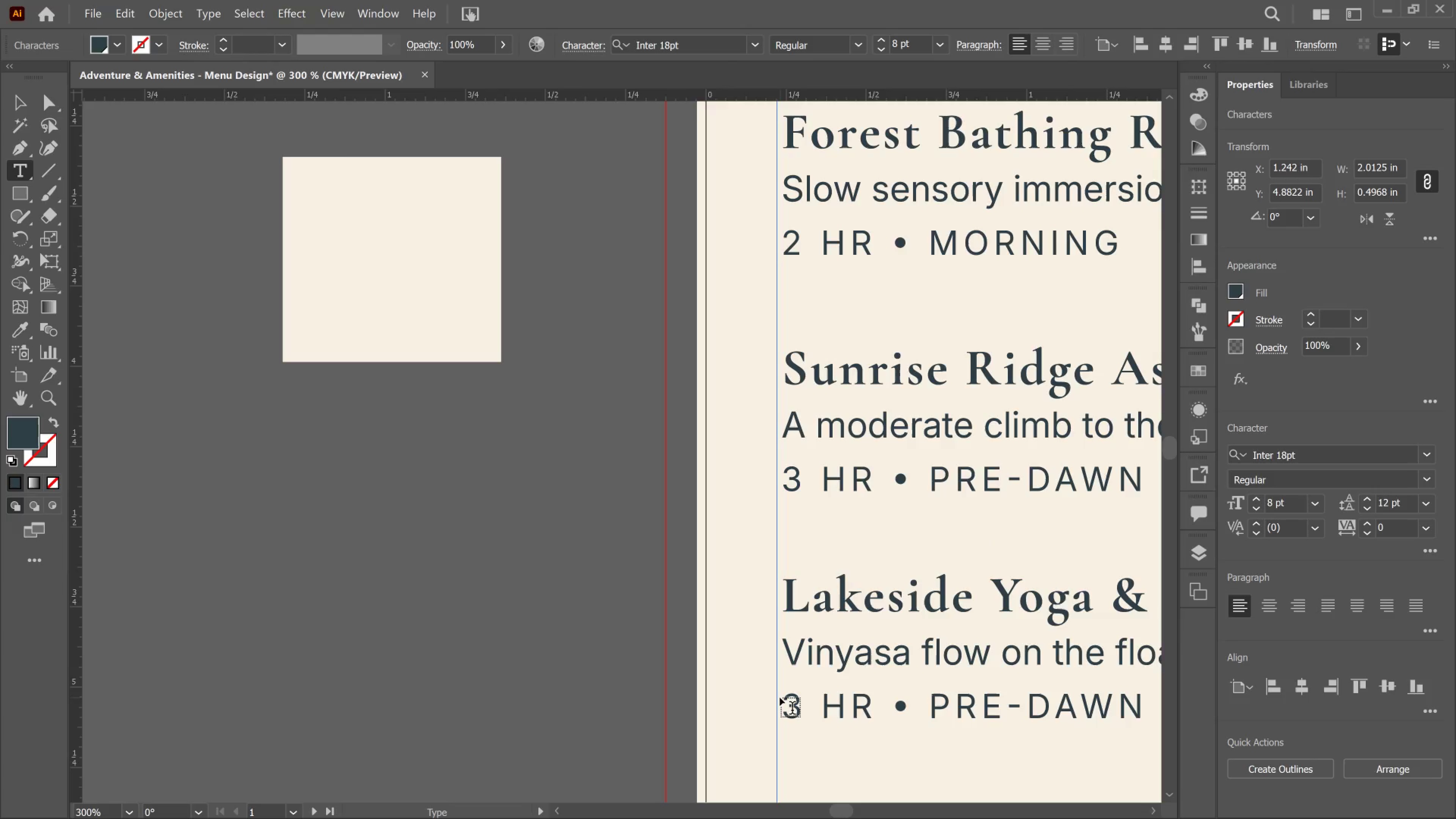 
left_click_drag(start_coordinate=[795, 709], to_coordinate=[789, 711])
 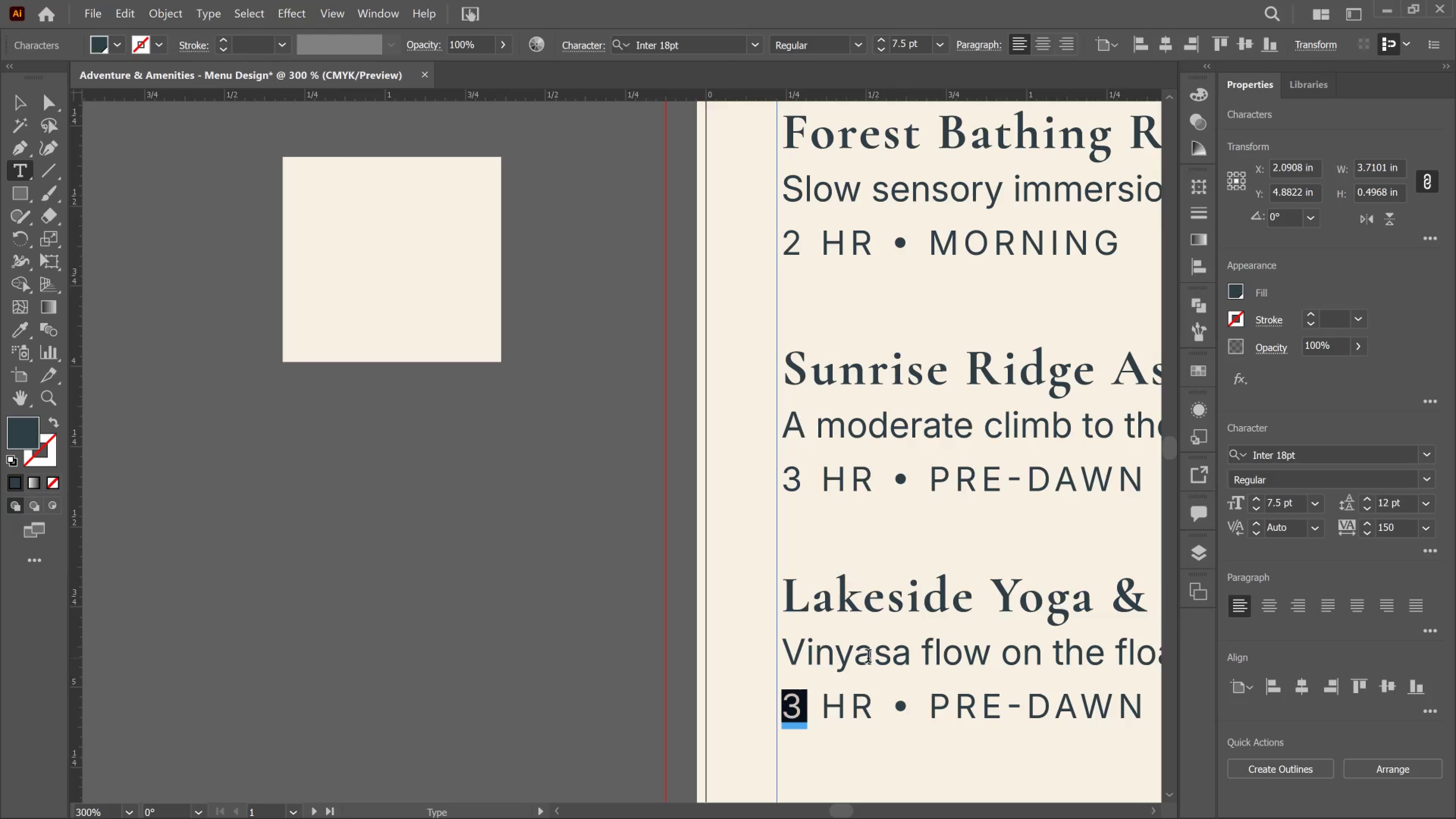 
key(Numpad7)
 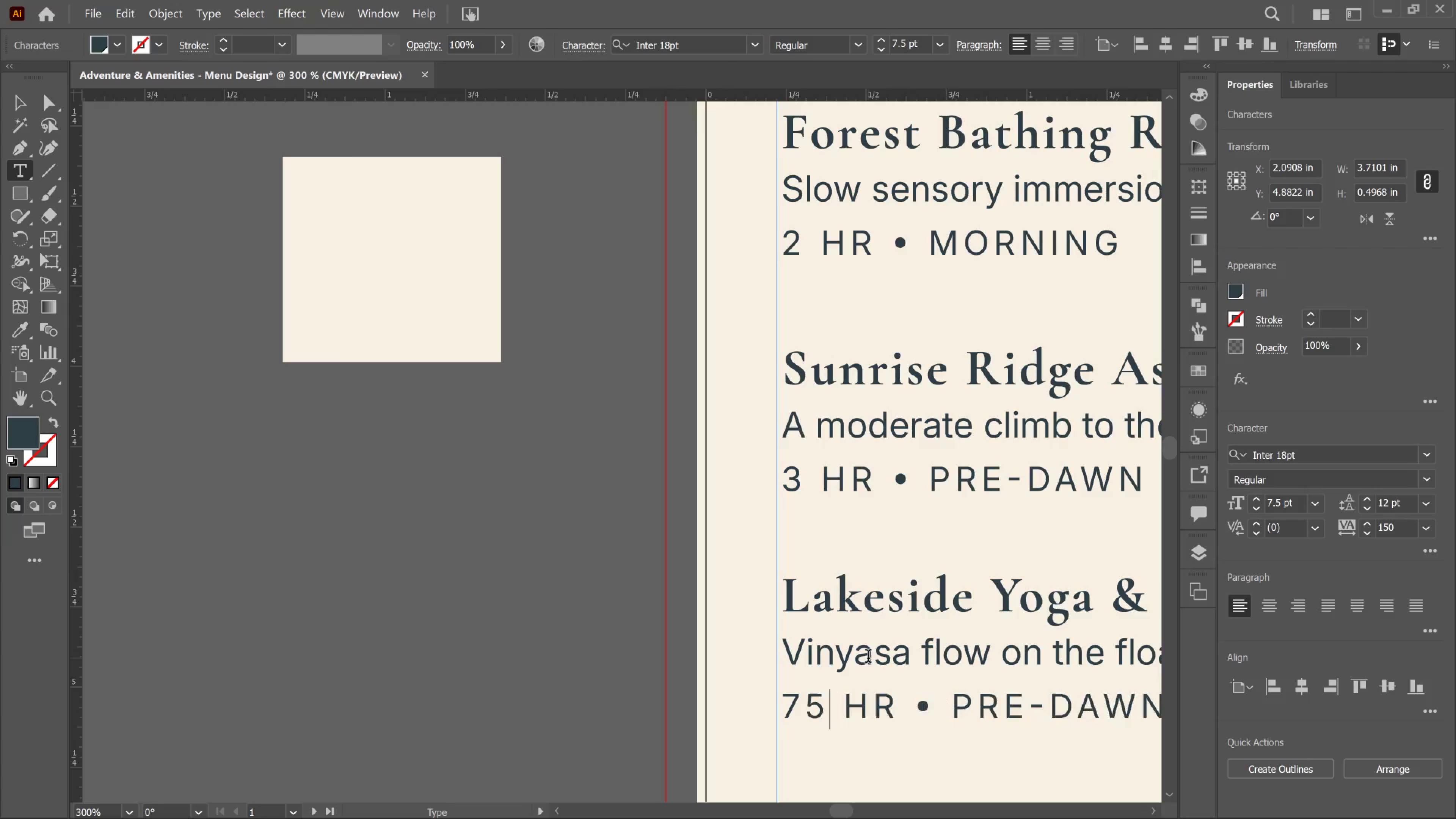 
key(Numpad5)
 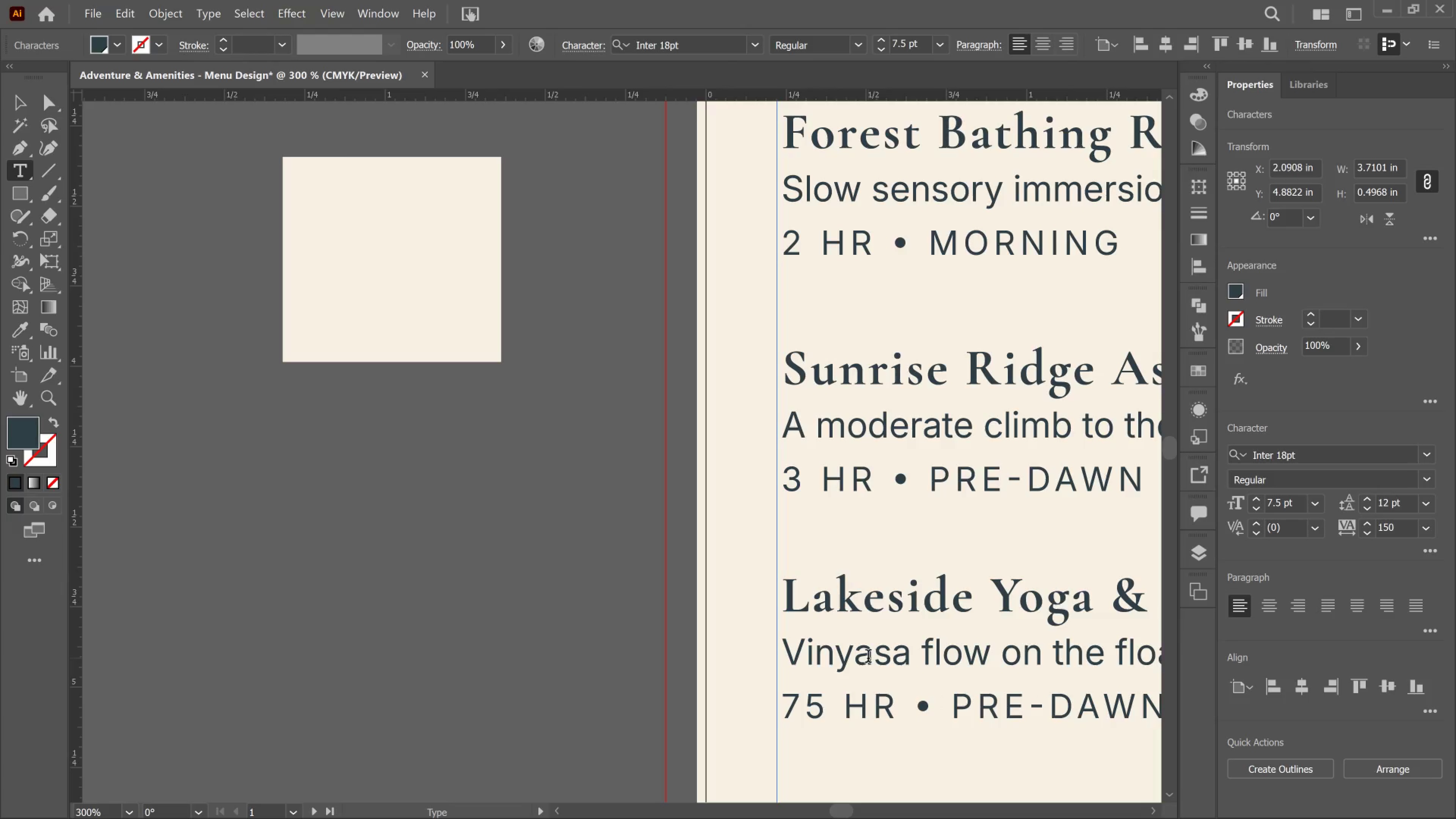 
key(ArrowRight)
 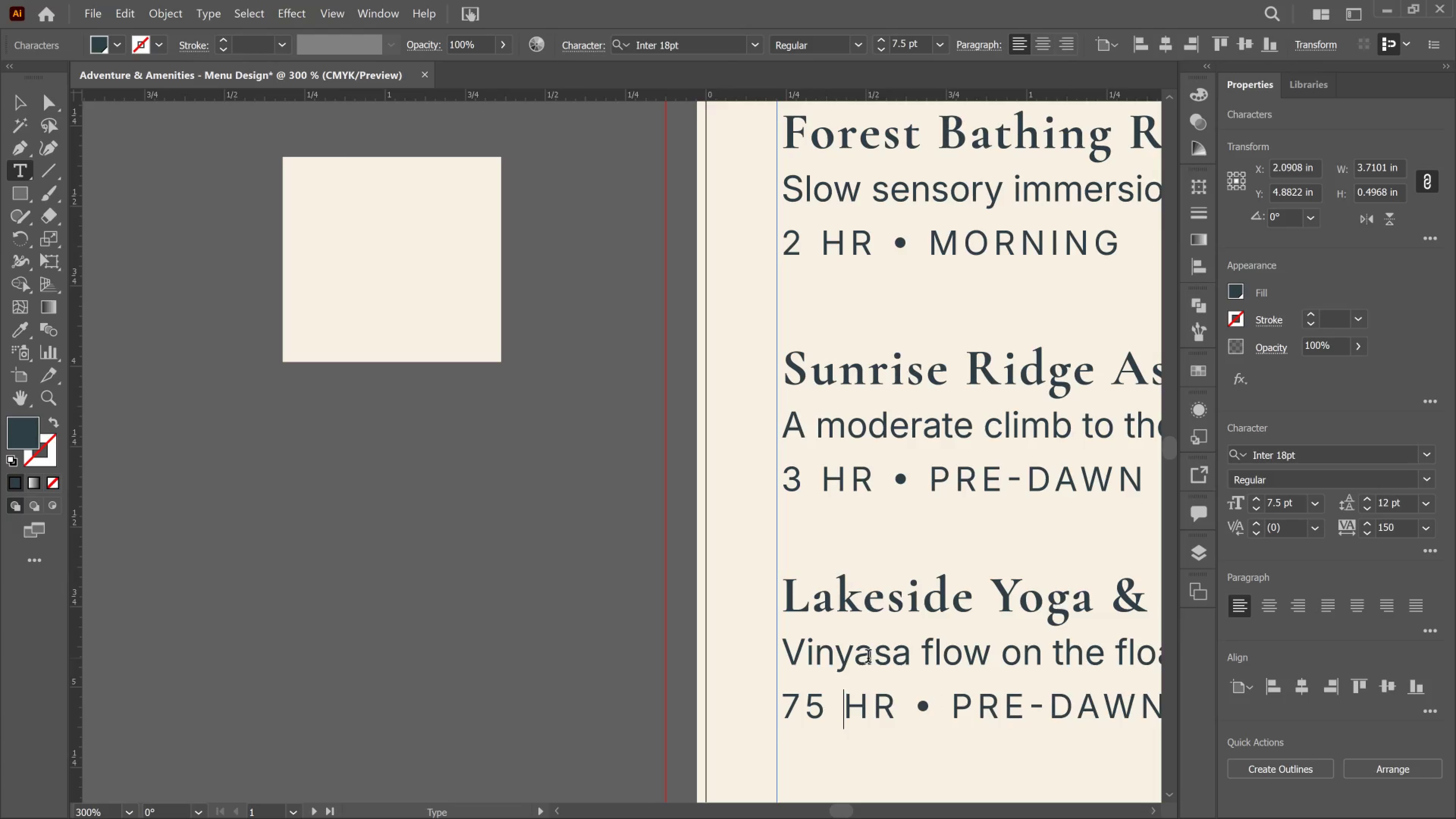 
type([Delete][Delete]MIN)
 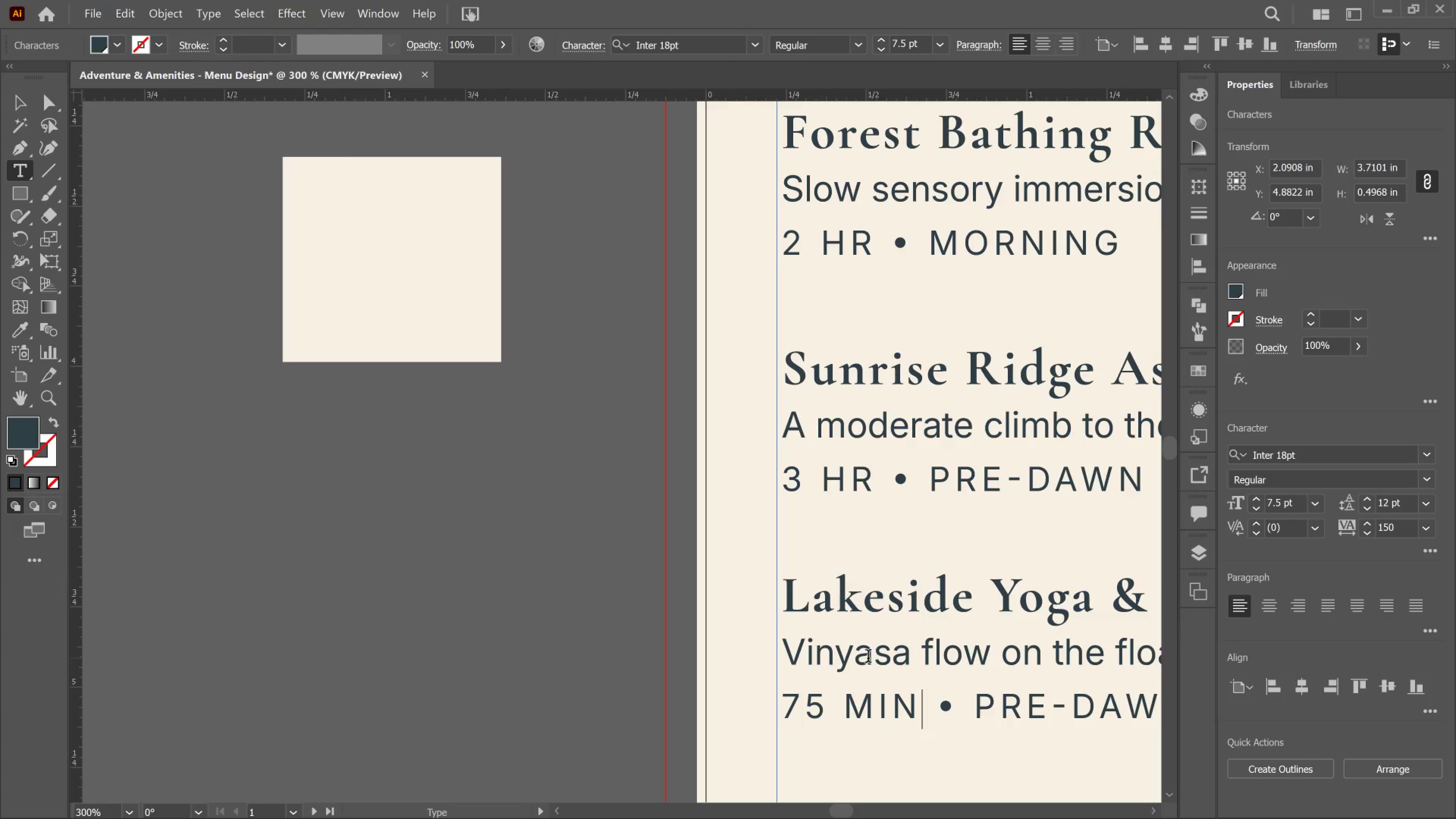 
key(ArrowRight)
 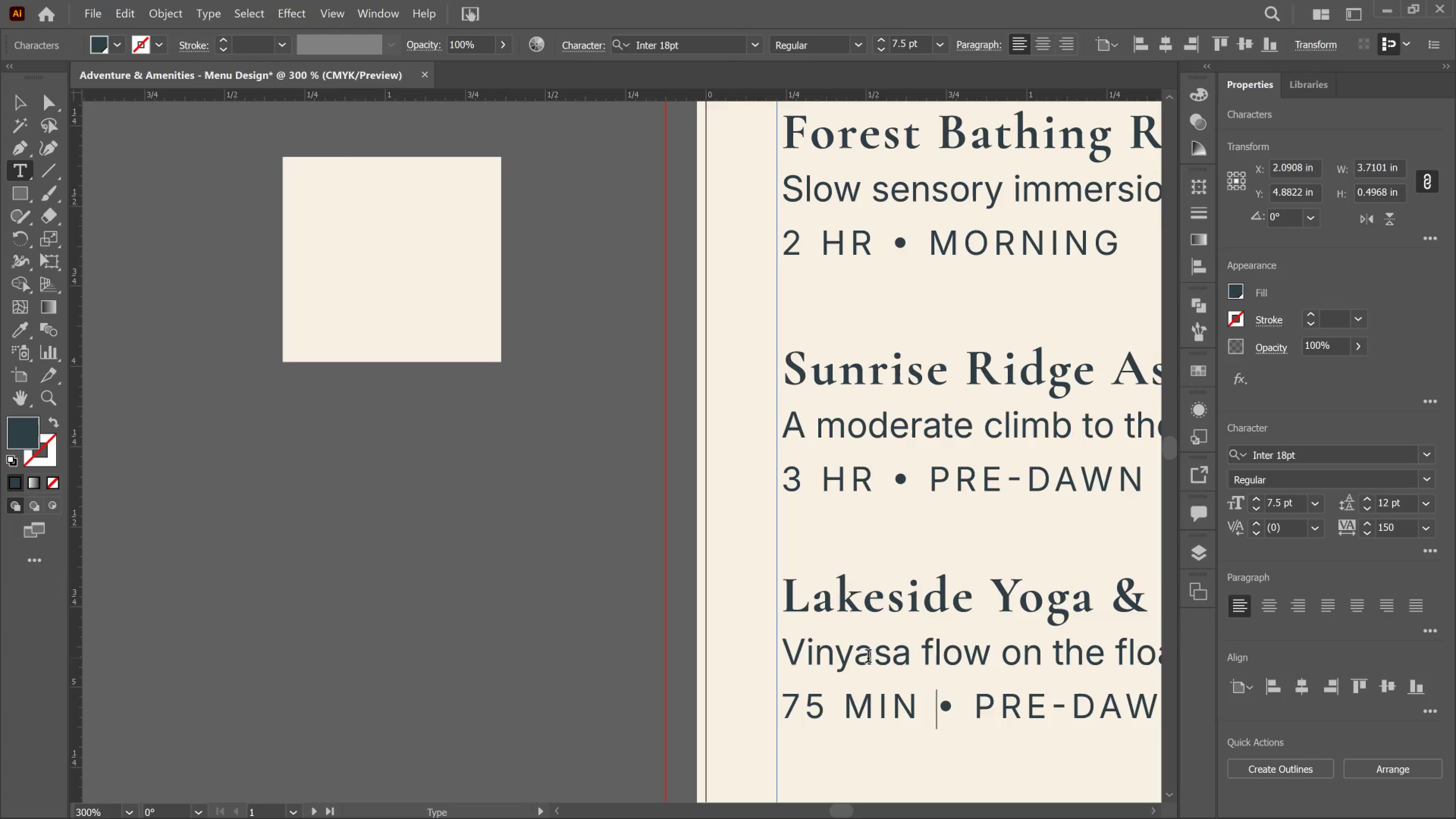 
key(ArrowRight)
 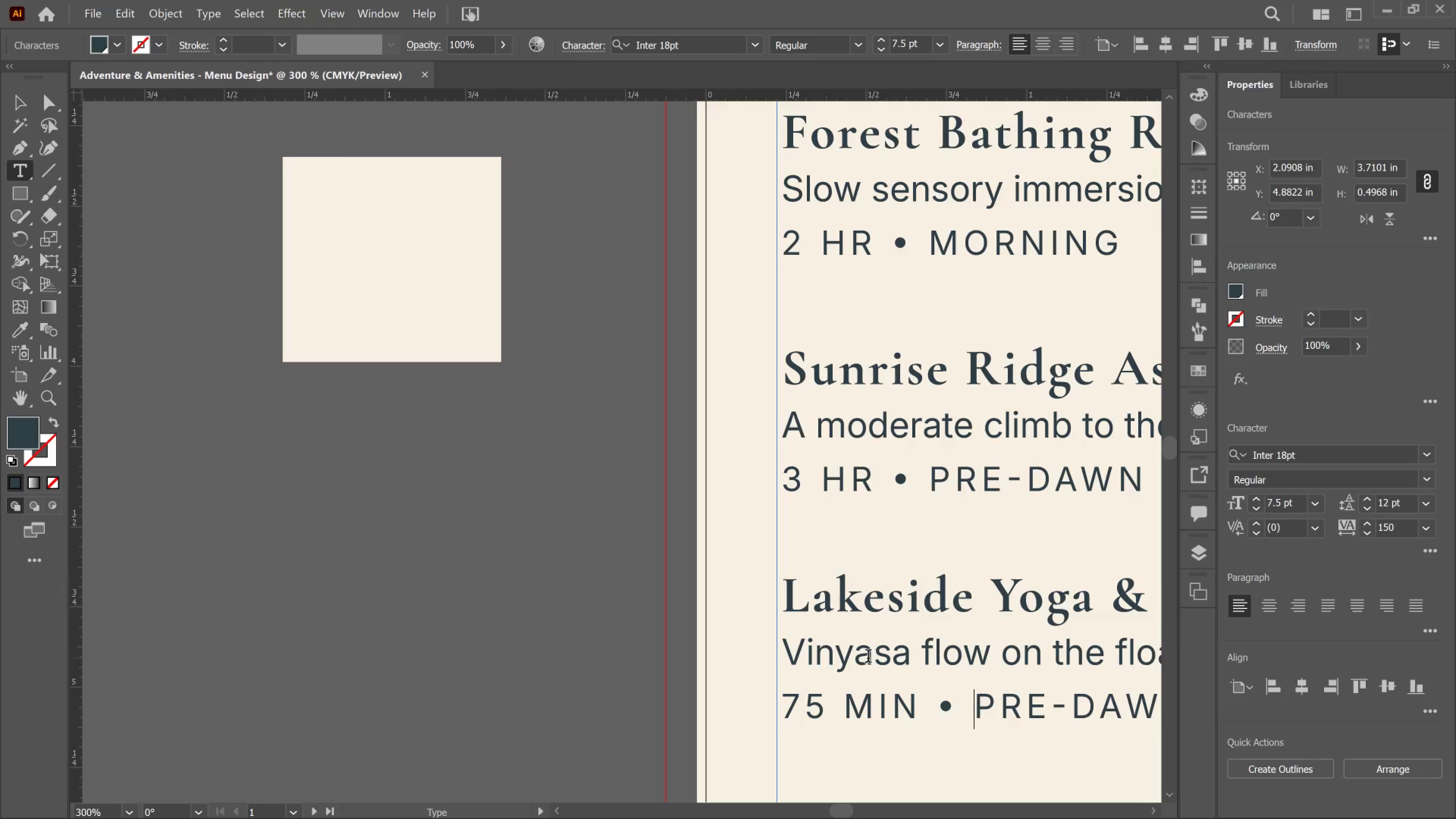 
key(ArrowRight)
 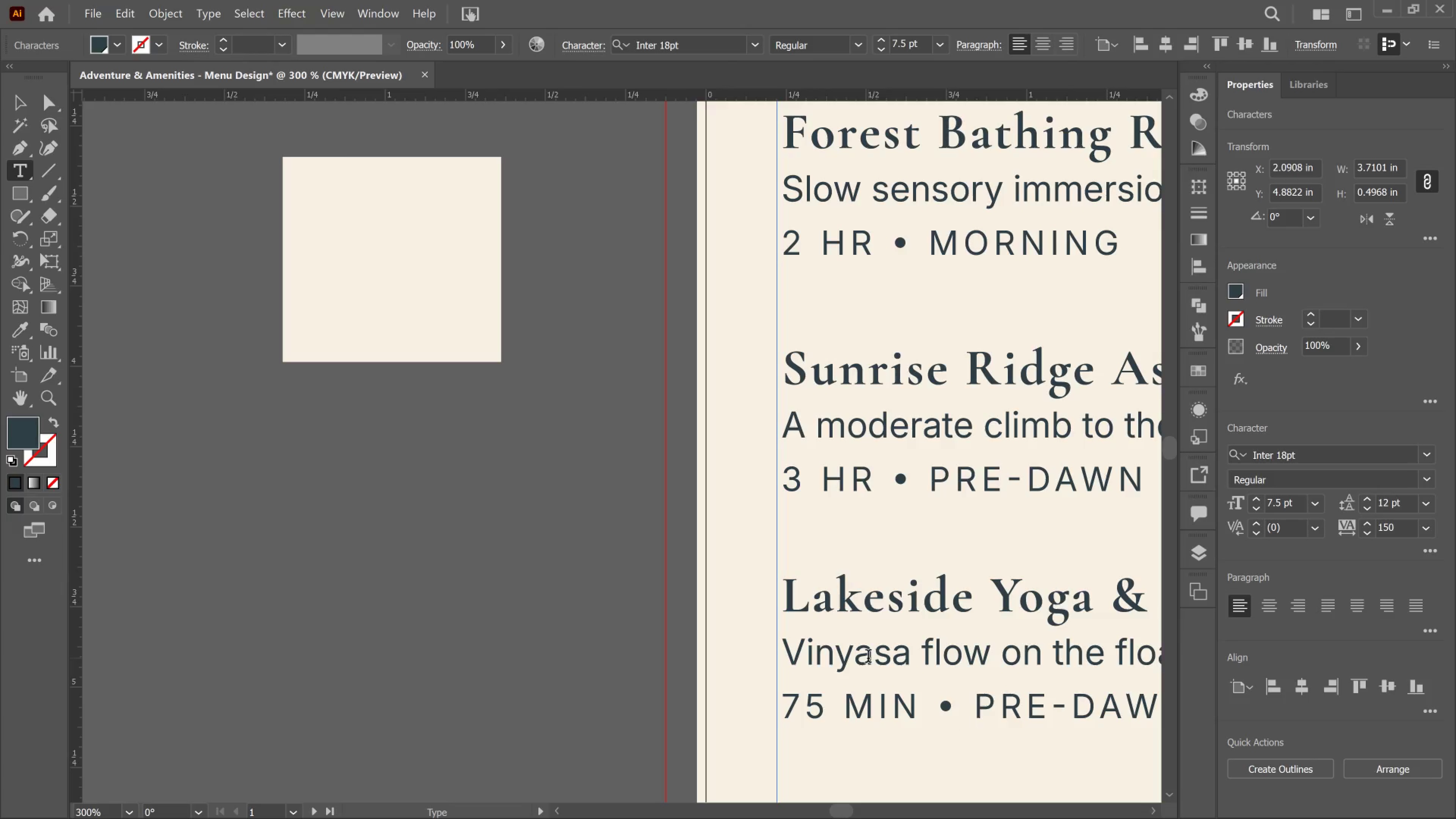 
key(Delete)
 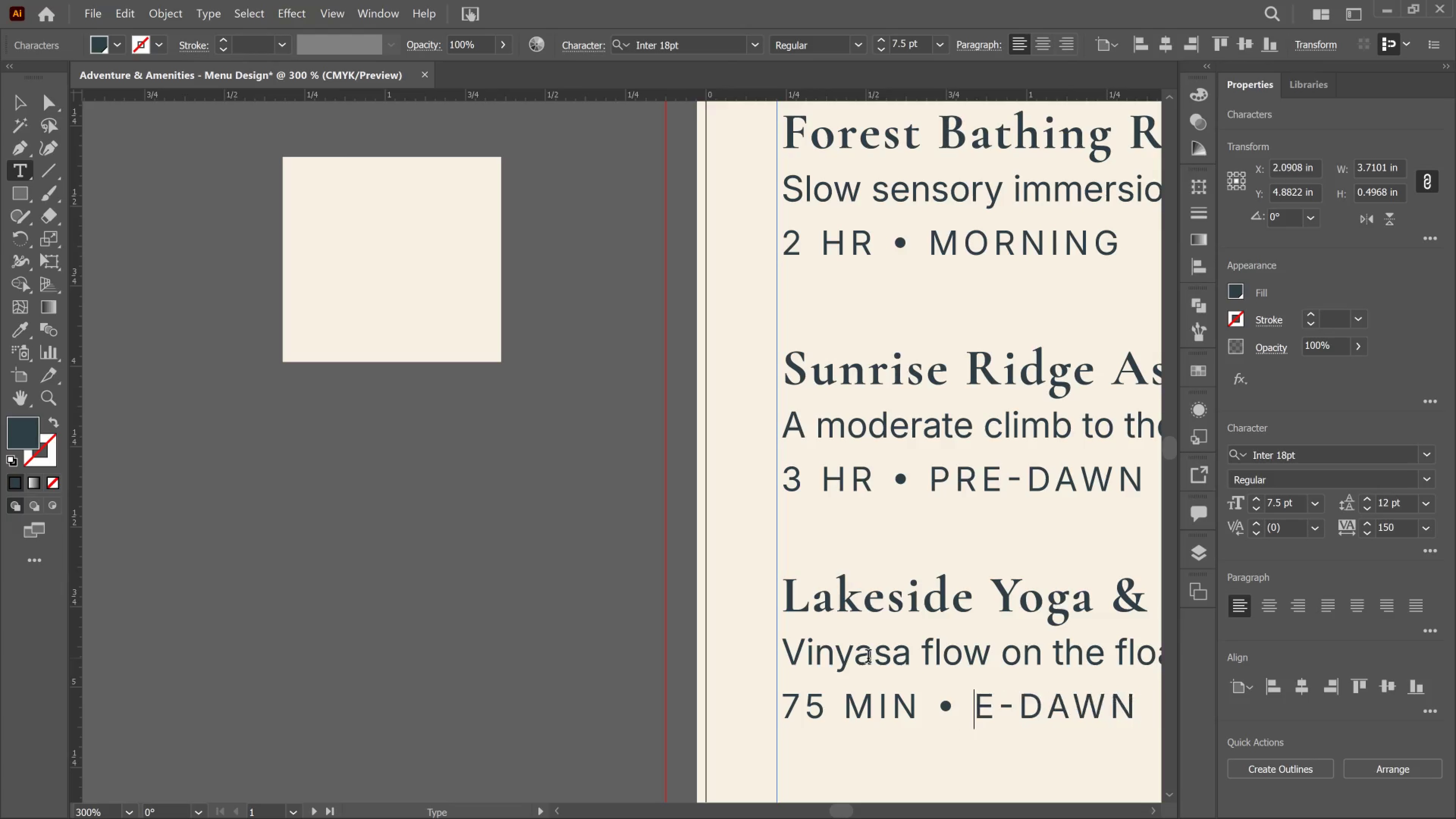 
key(Delete)
 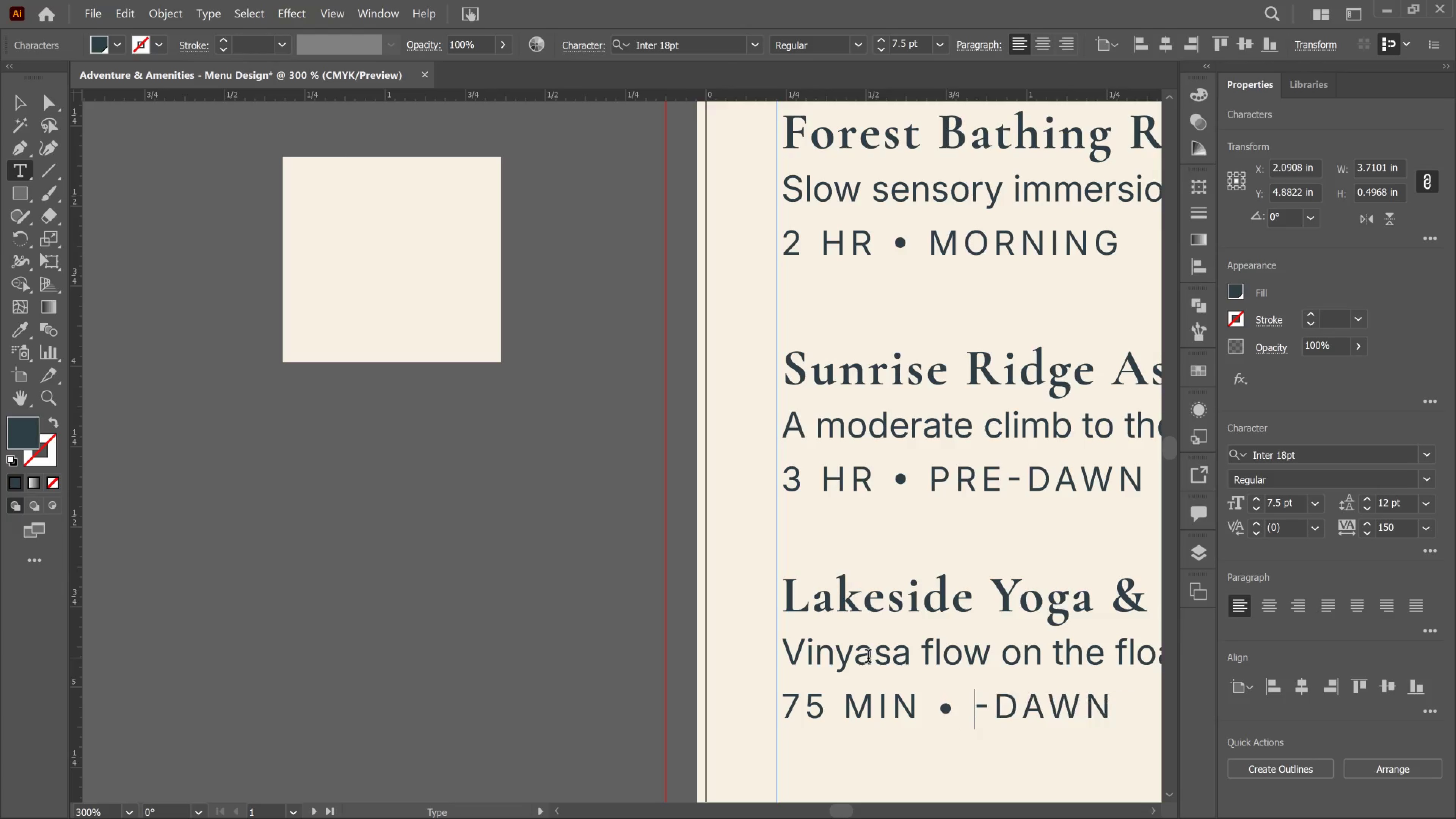 
key(Delete)
 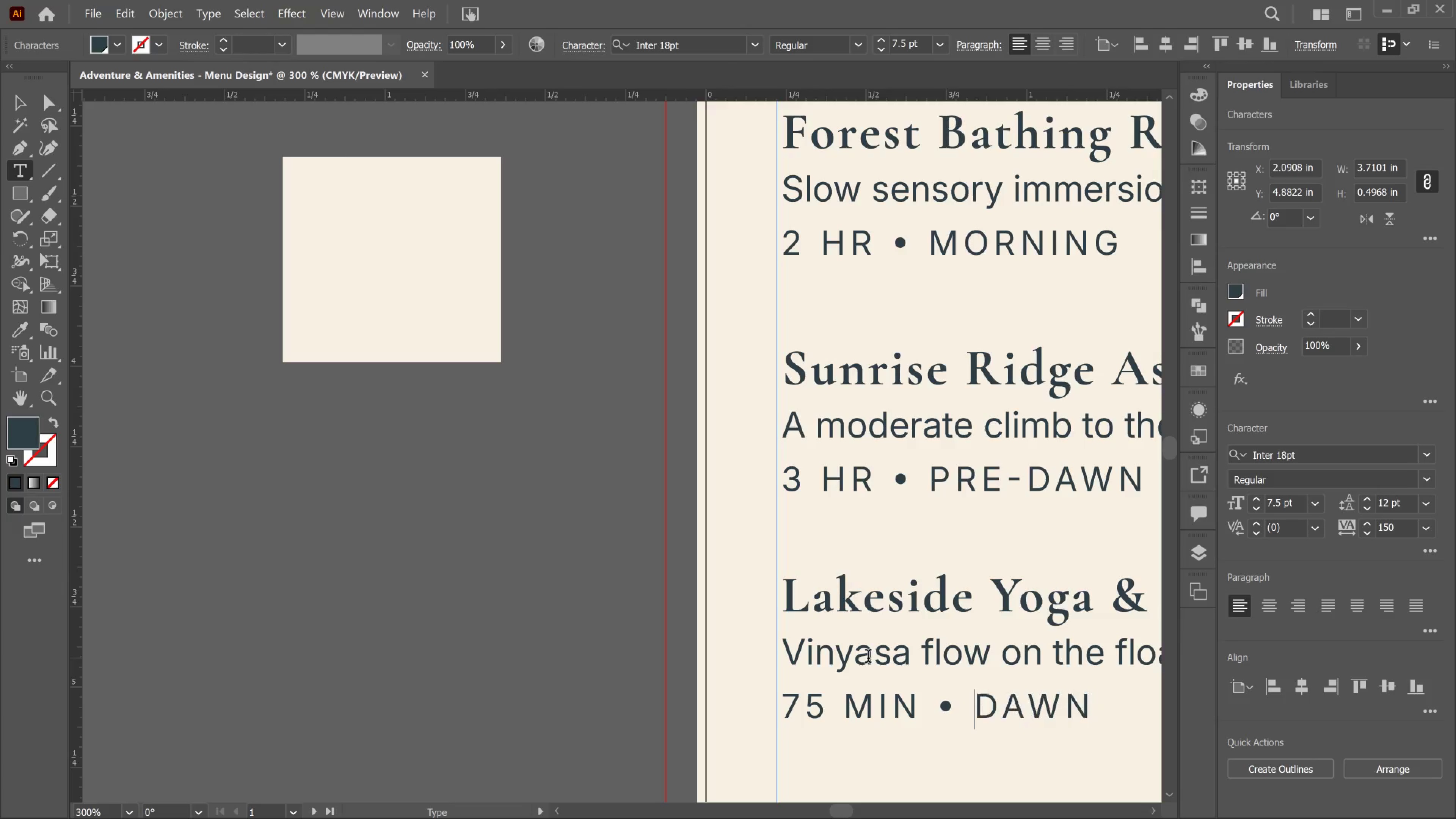 
key(Delete)
 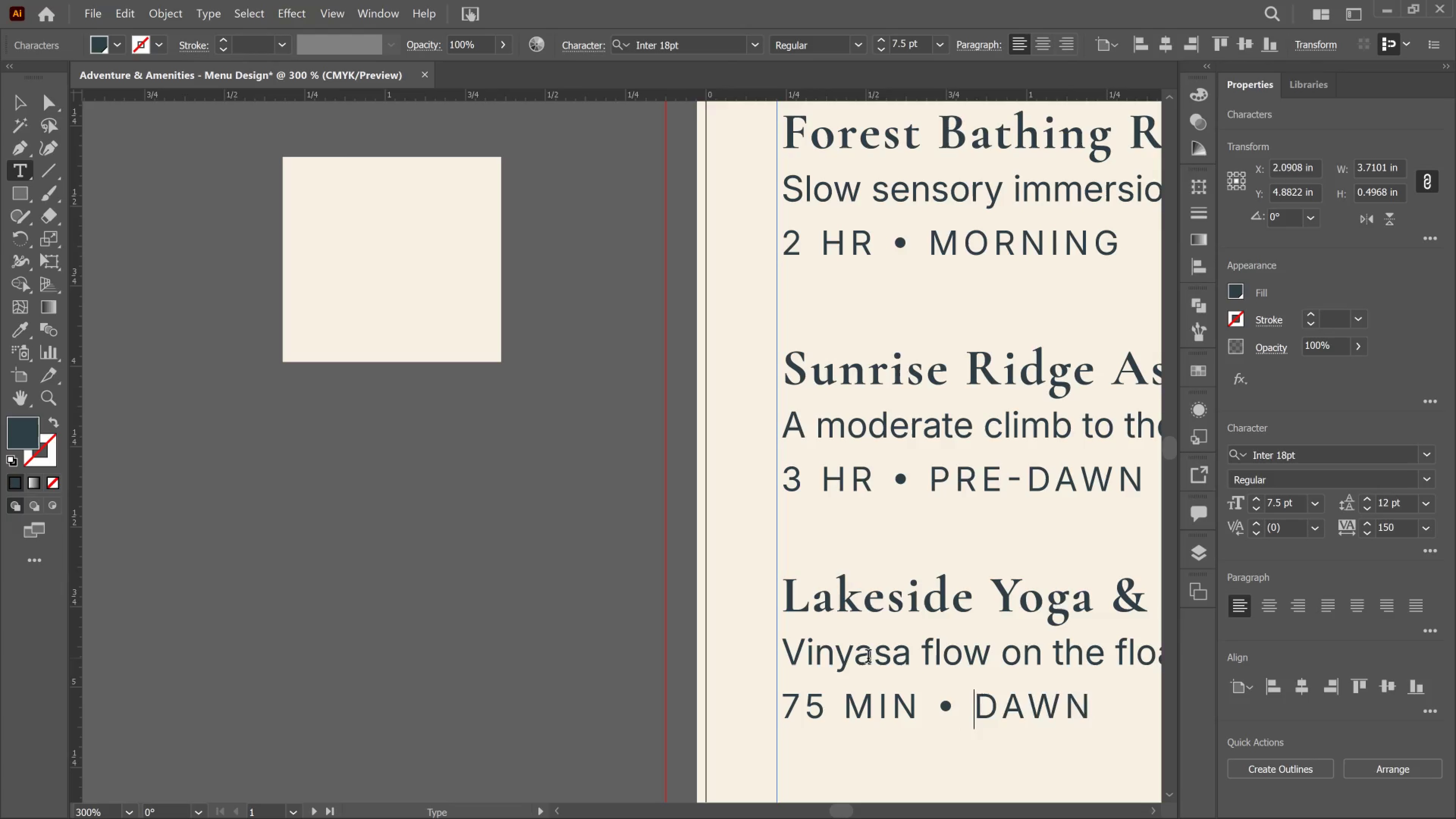 
key(Delete)
 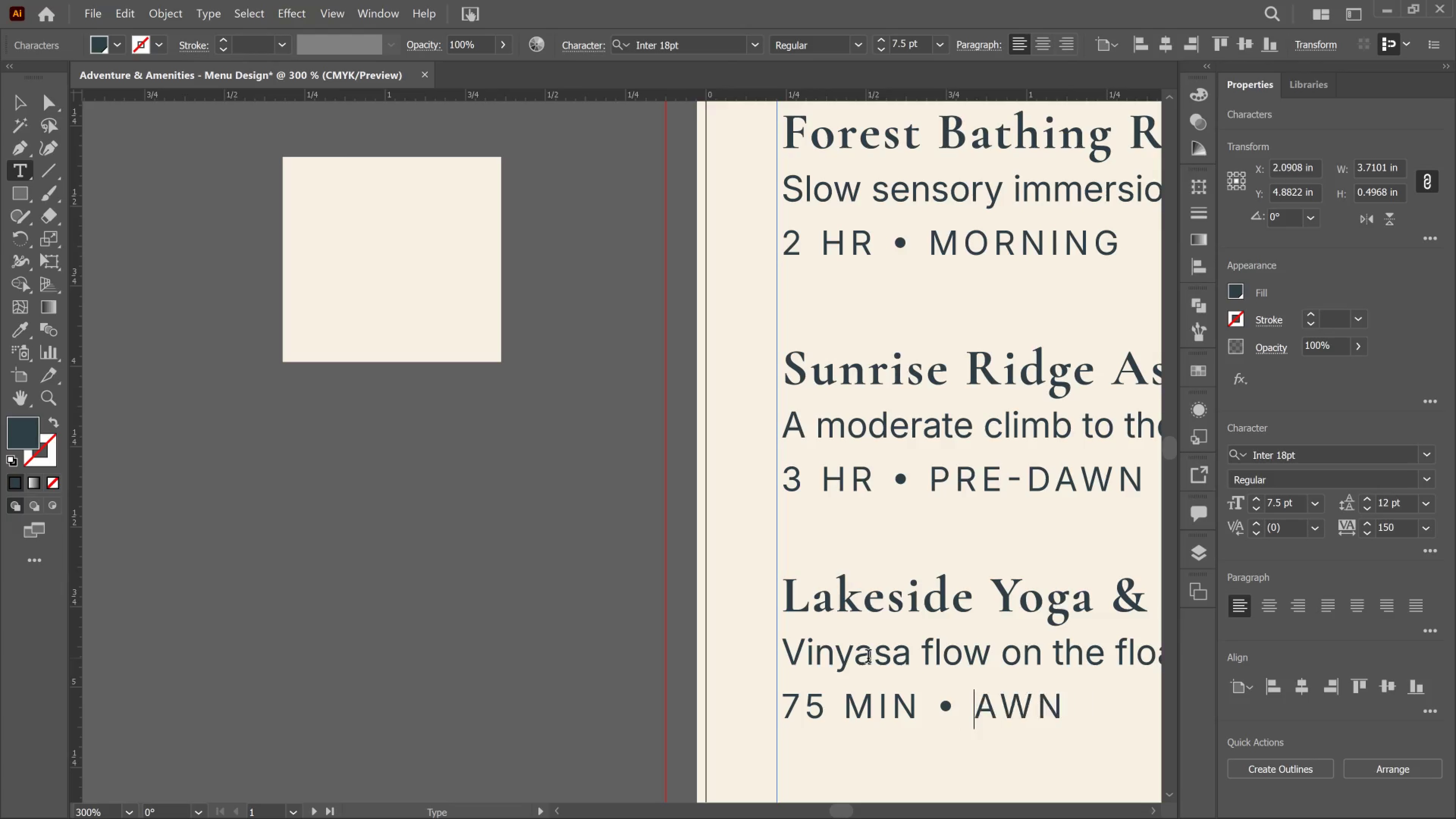 
key(Delete)
 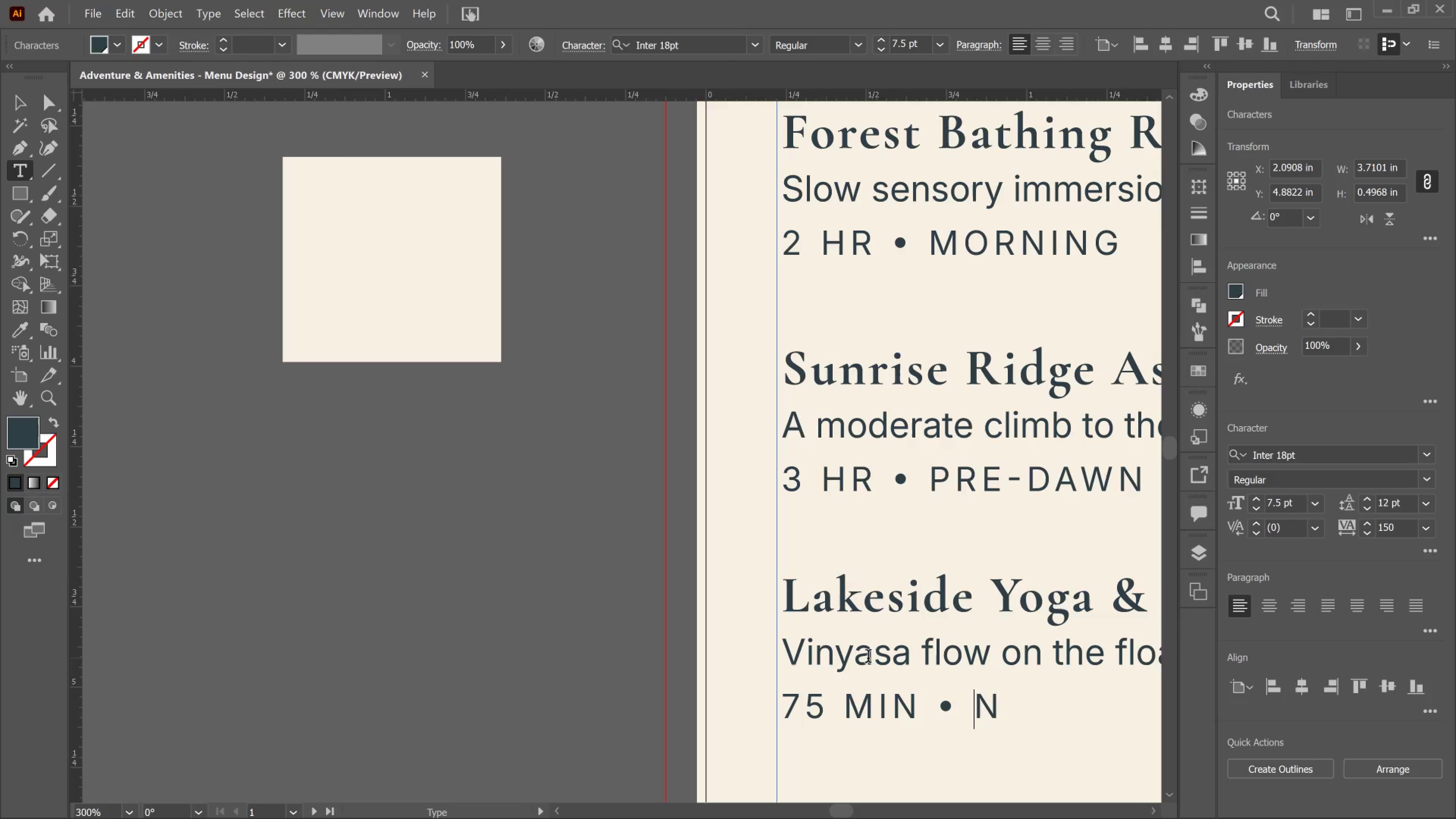 
key(Delete)
 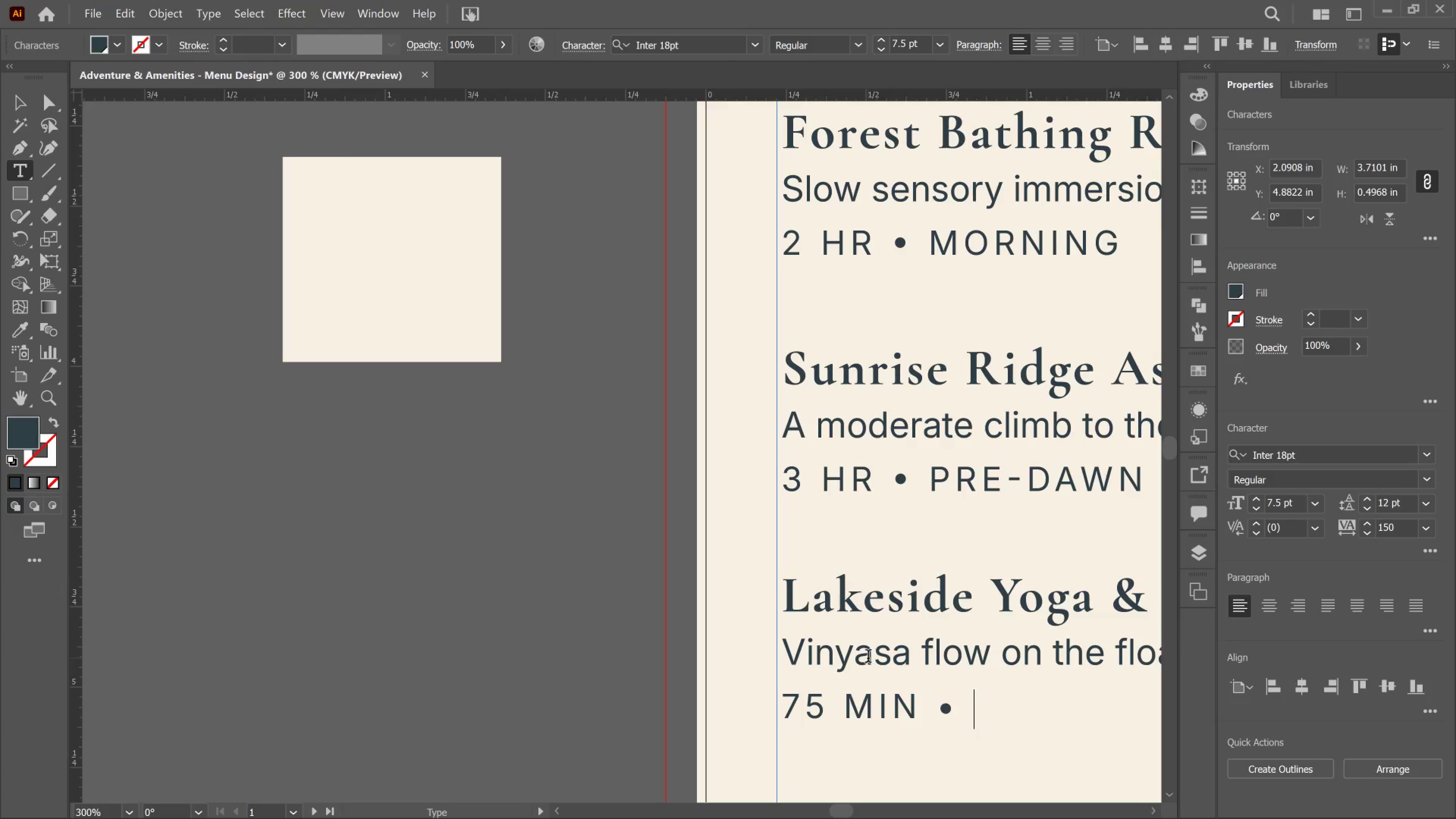 
key(Delete)
 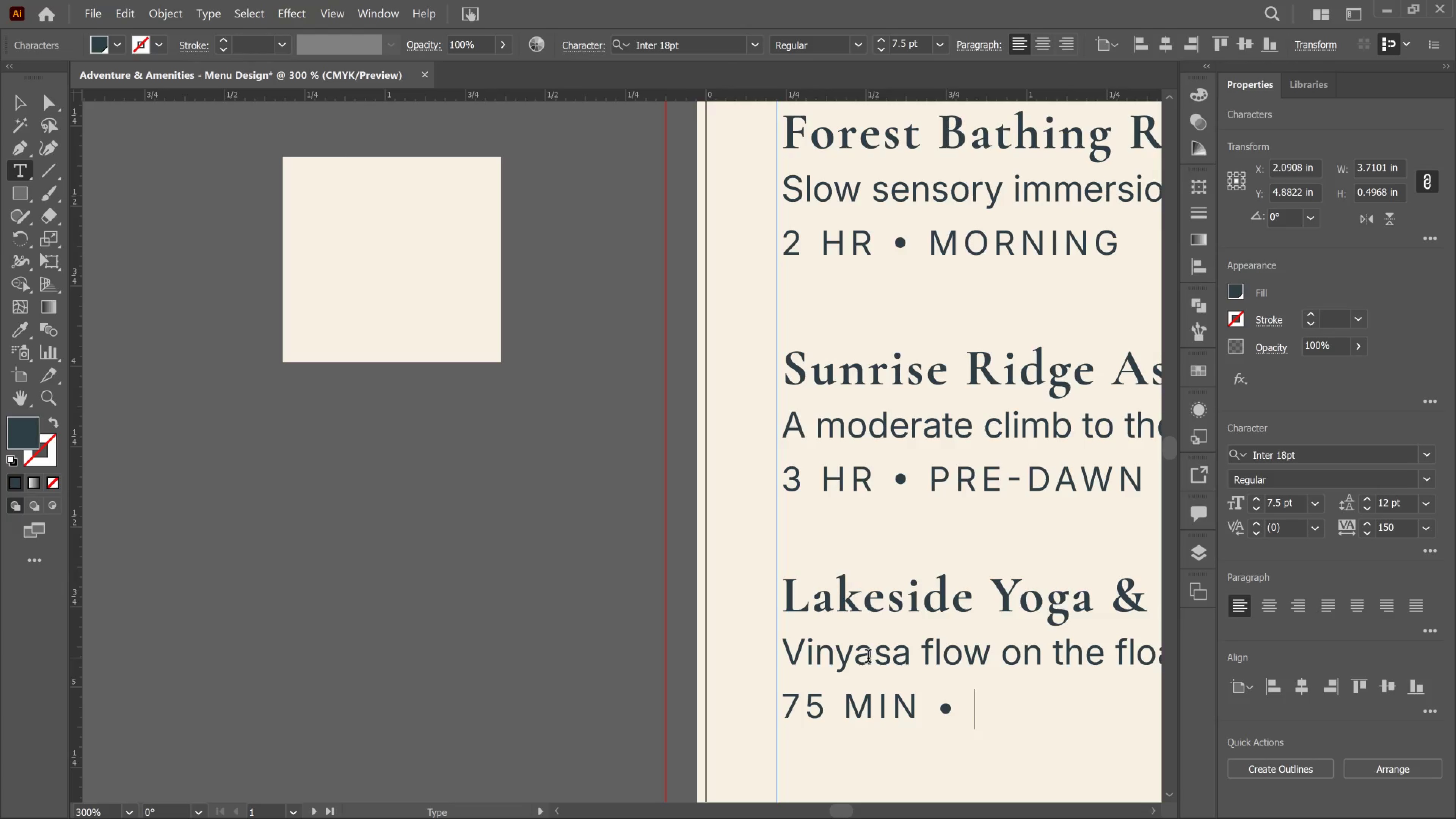 
type(DAILY 7AM)
 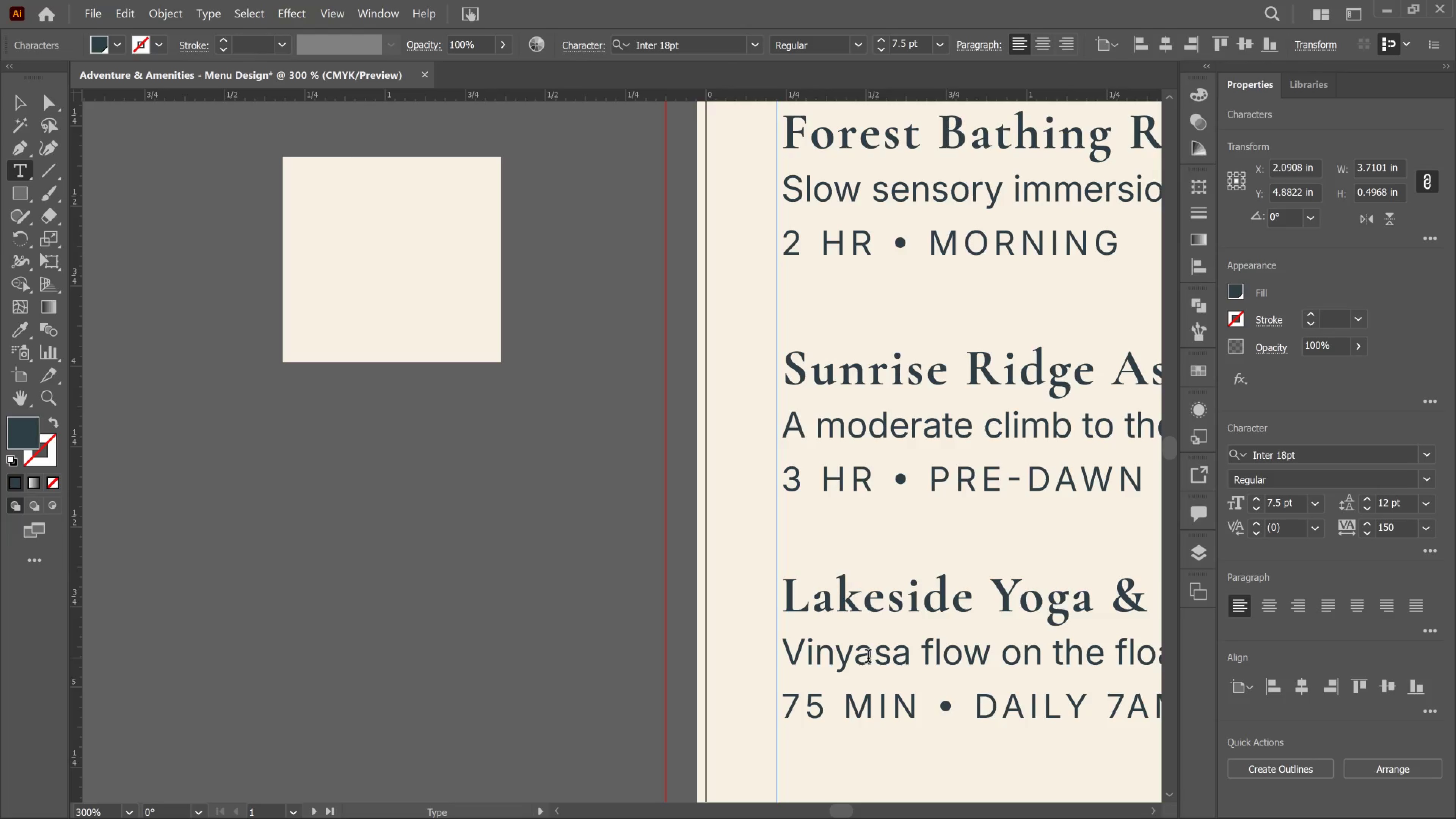 
wait(6.91)
 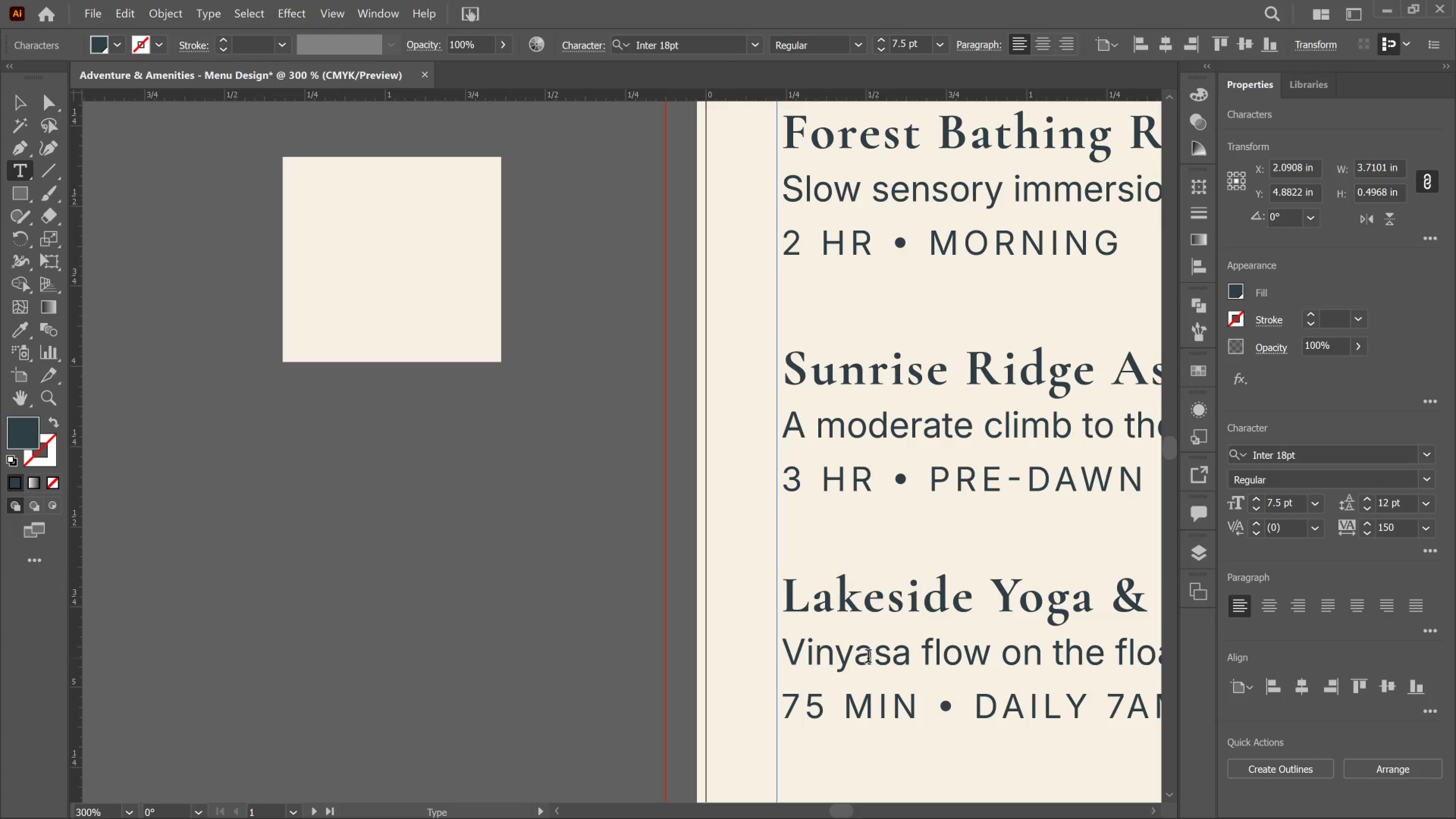 
hold_key(key=ControlLeft, duration=2.55)
scroll: coordinate [937, 647], scroll_direction: down, amount: 29.0
 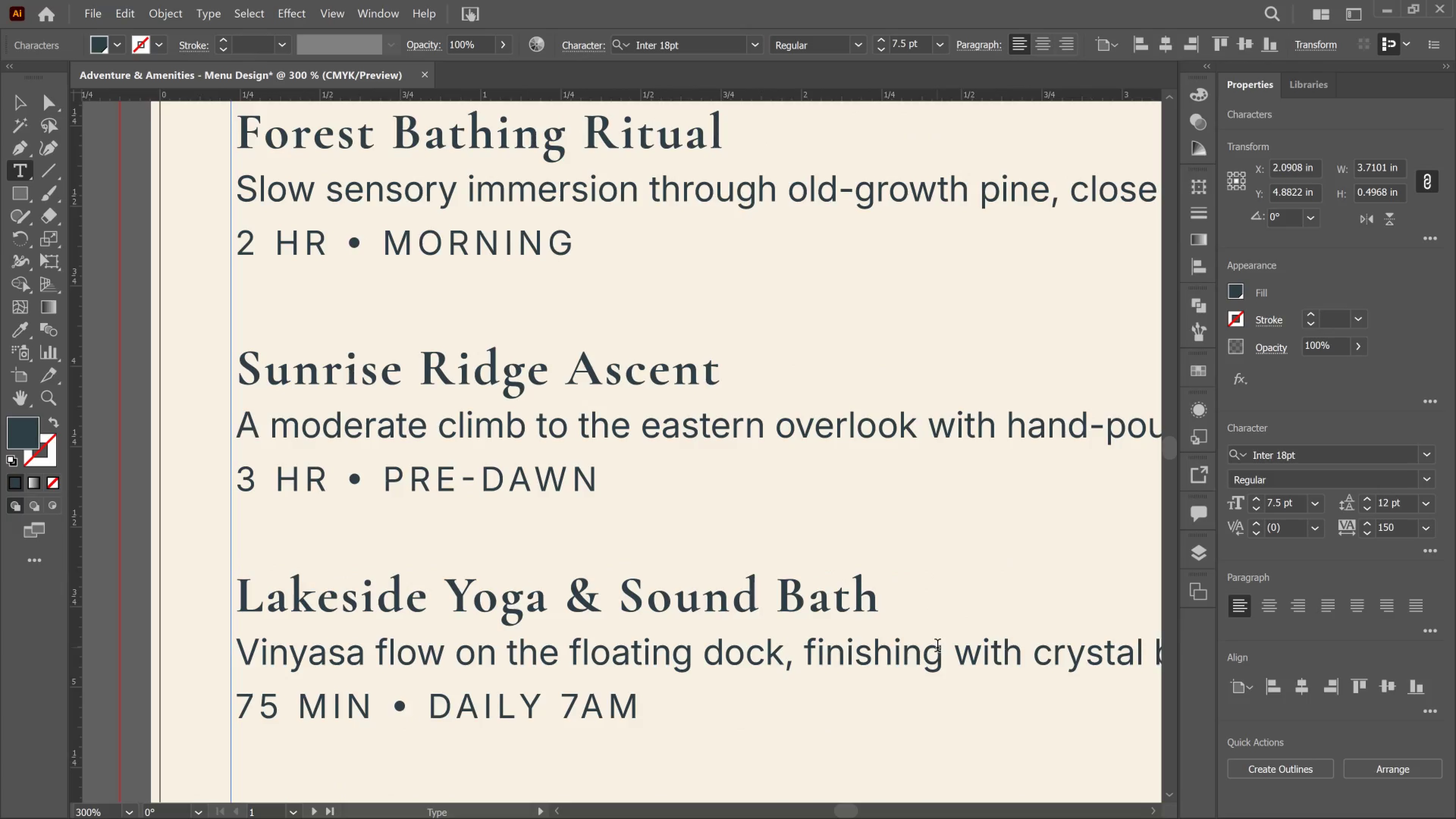 
hold_key(key=ControlLeft, duration=0.41)
 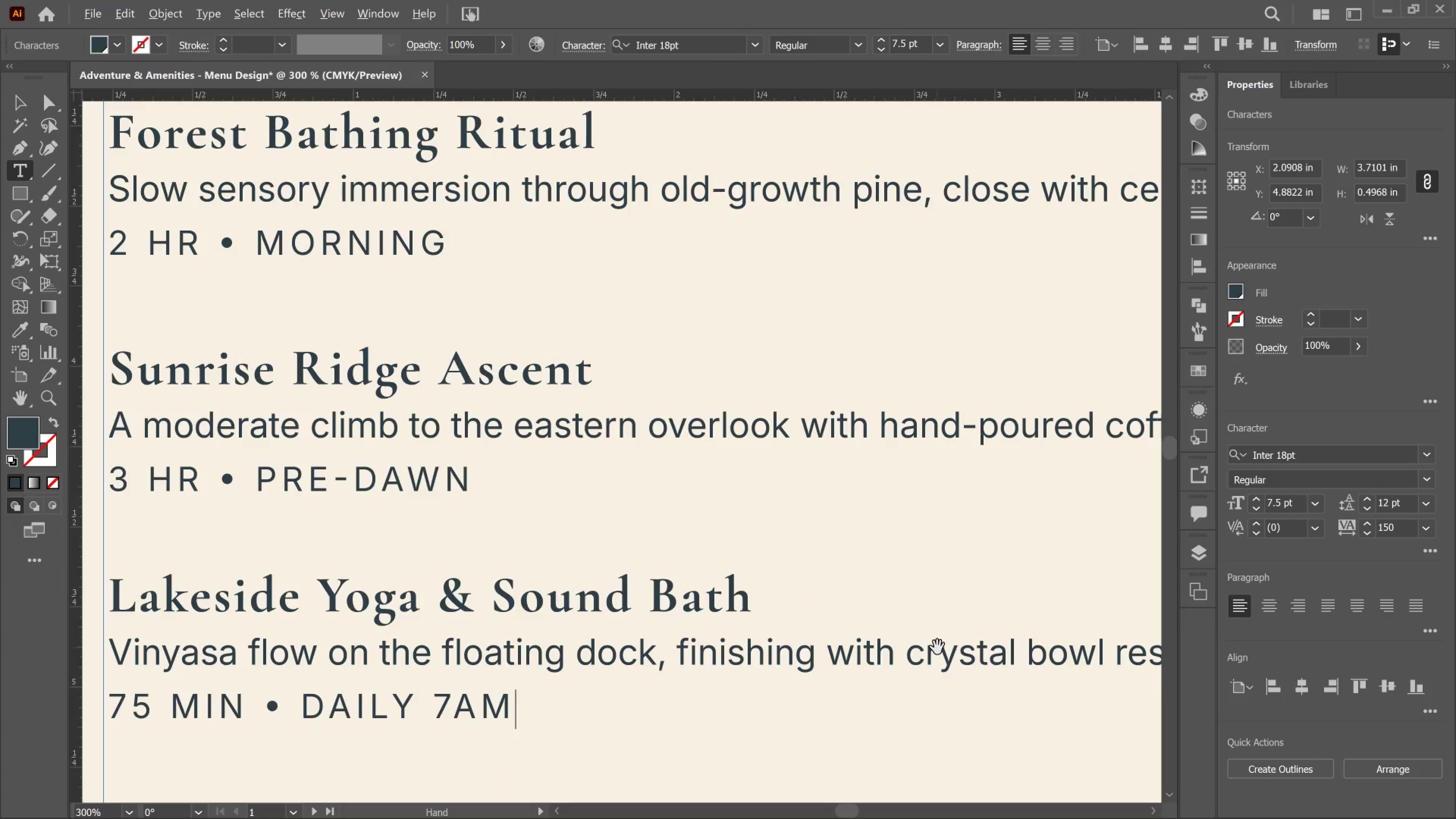 
hold_key(key=AltLeft, duration=1.92)
scroll: coordinate [965, 654], scroll_direction: up, amount: 4.0
 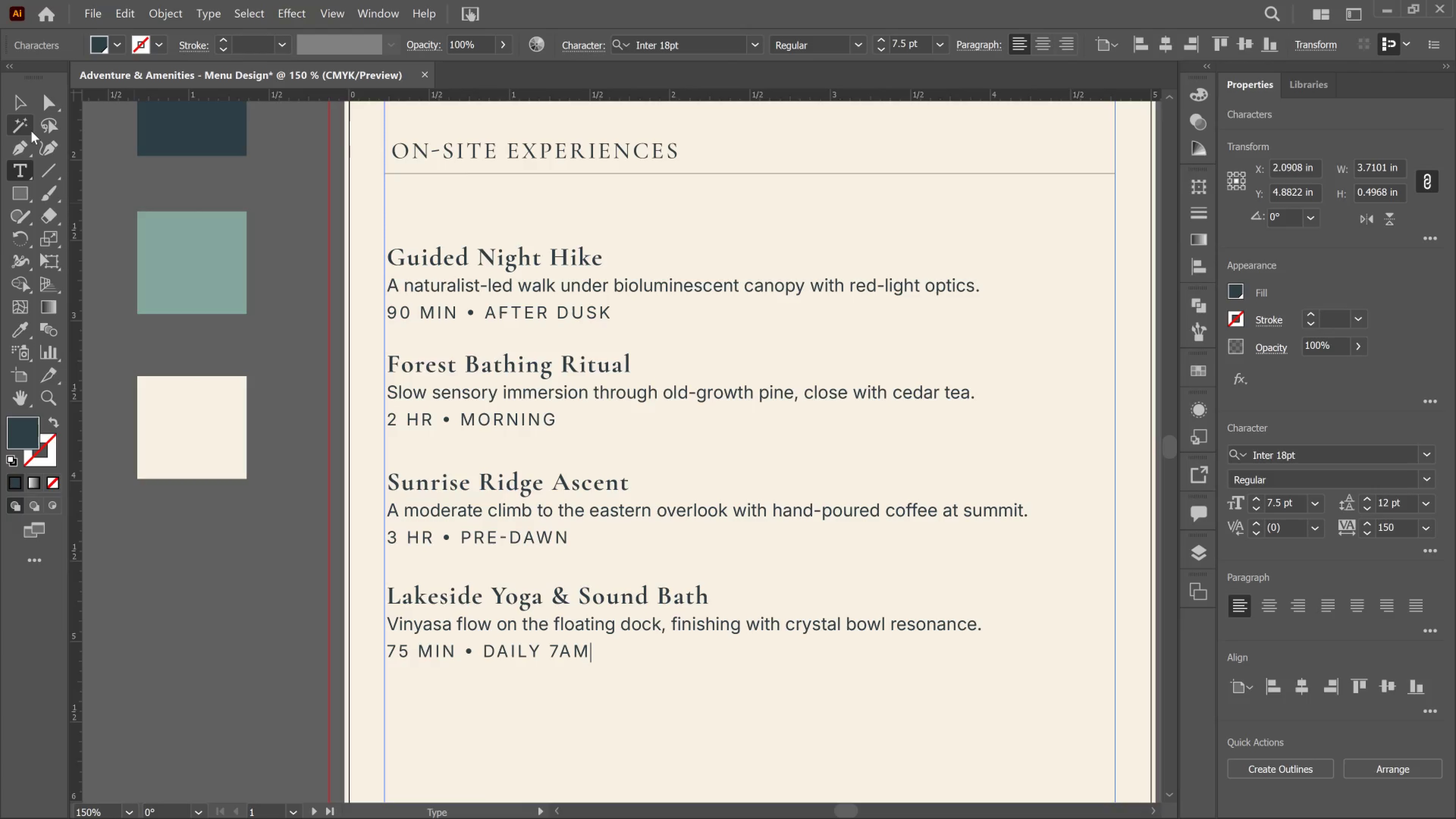 
left_click([16, 110])
 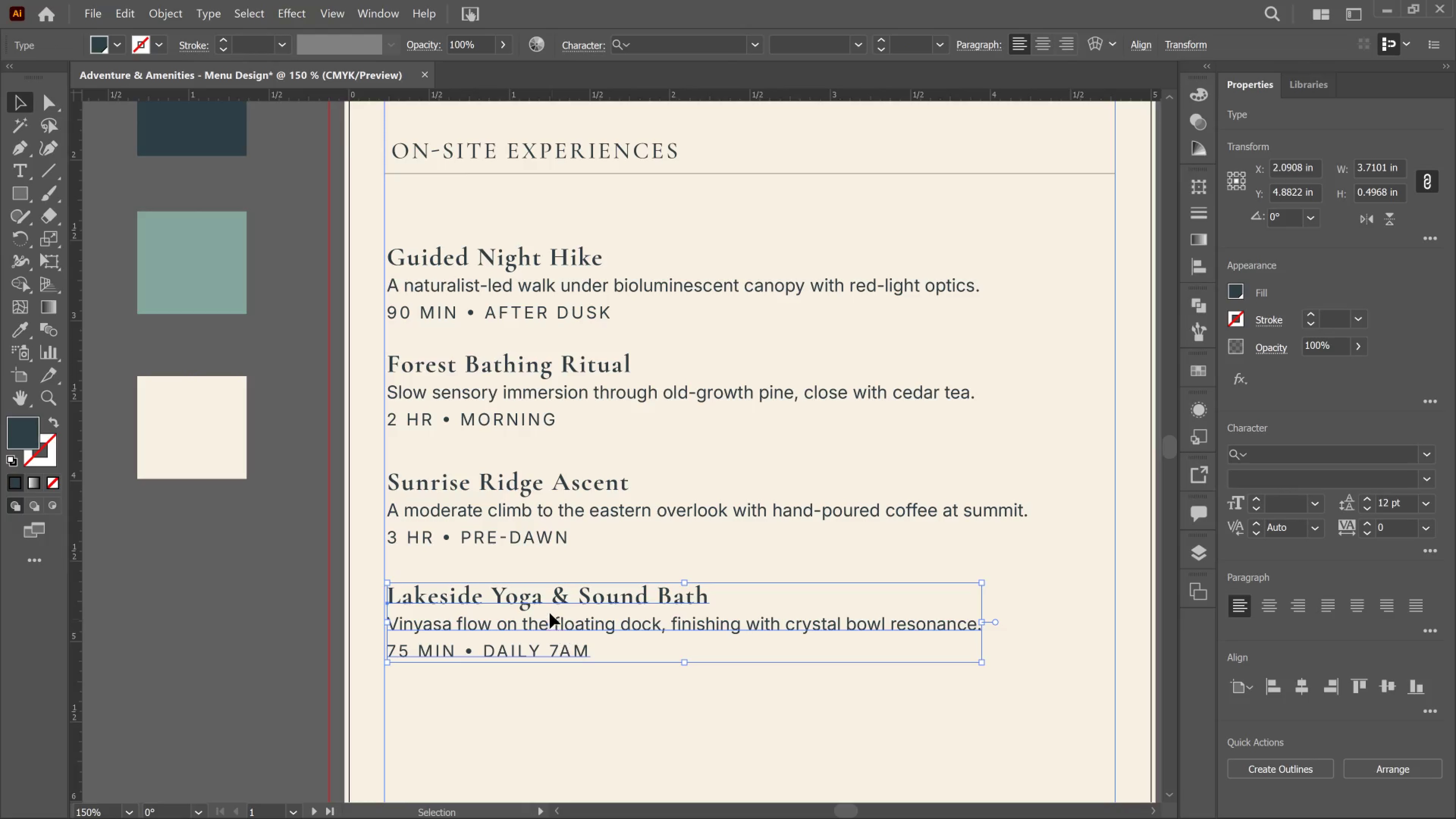 
hold_key(key=AltLeft, duration=0.86)
left_click_drag(start_coordinate=[548, 613], to_coordinate=[548, 704])
 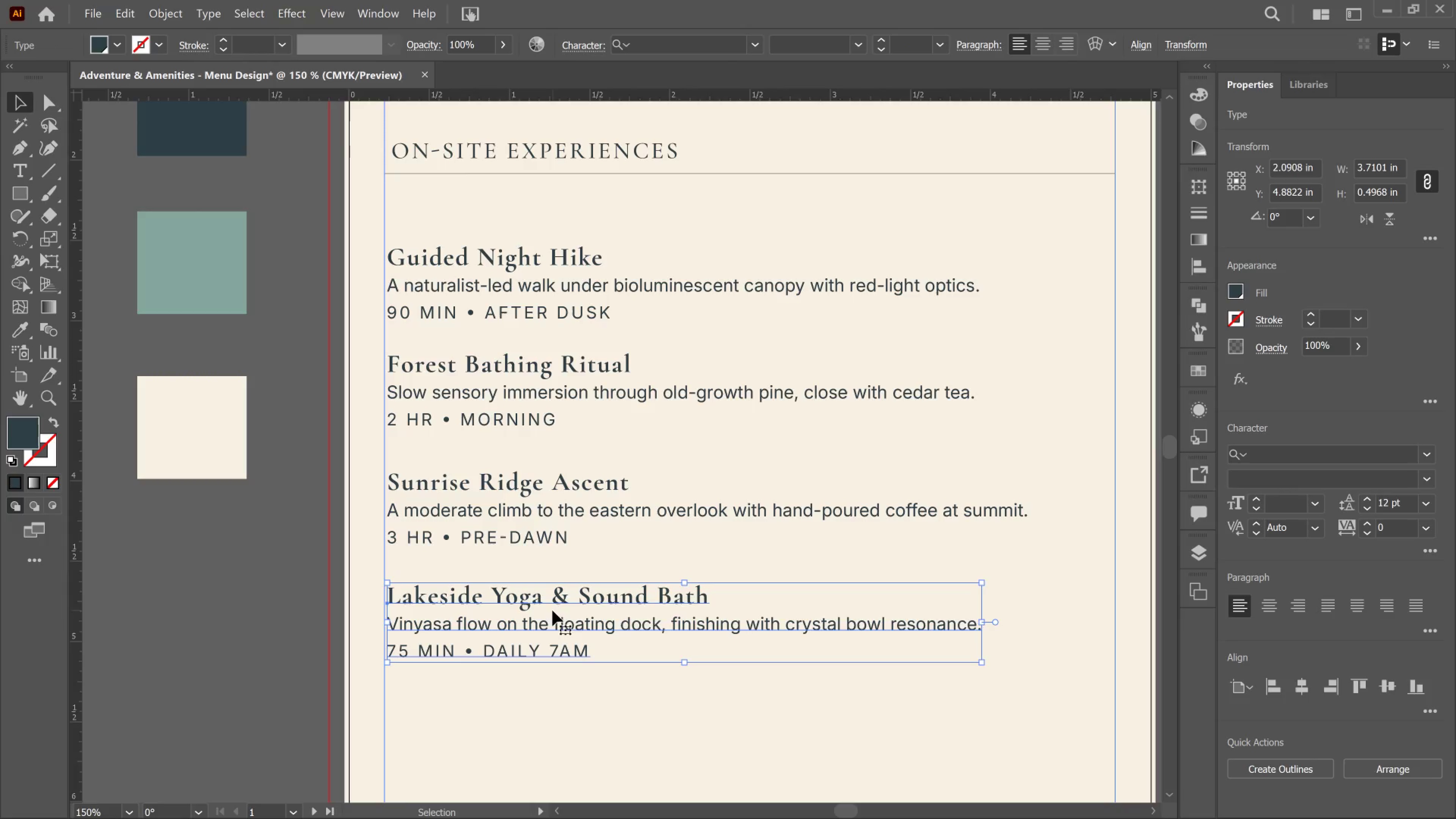 
hold_key(key=AltLeft, duration=2.8)
left_click_drag(start_coordinate=[554, 618], to_coordinate=[562, 737])
 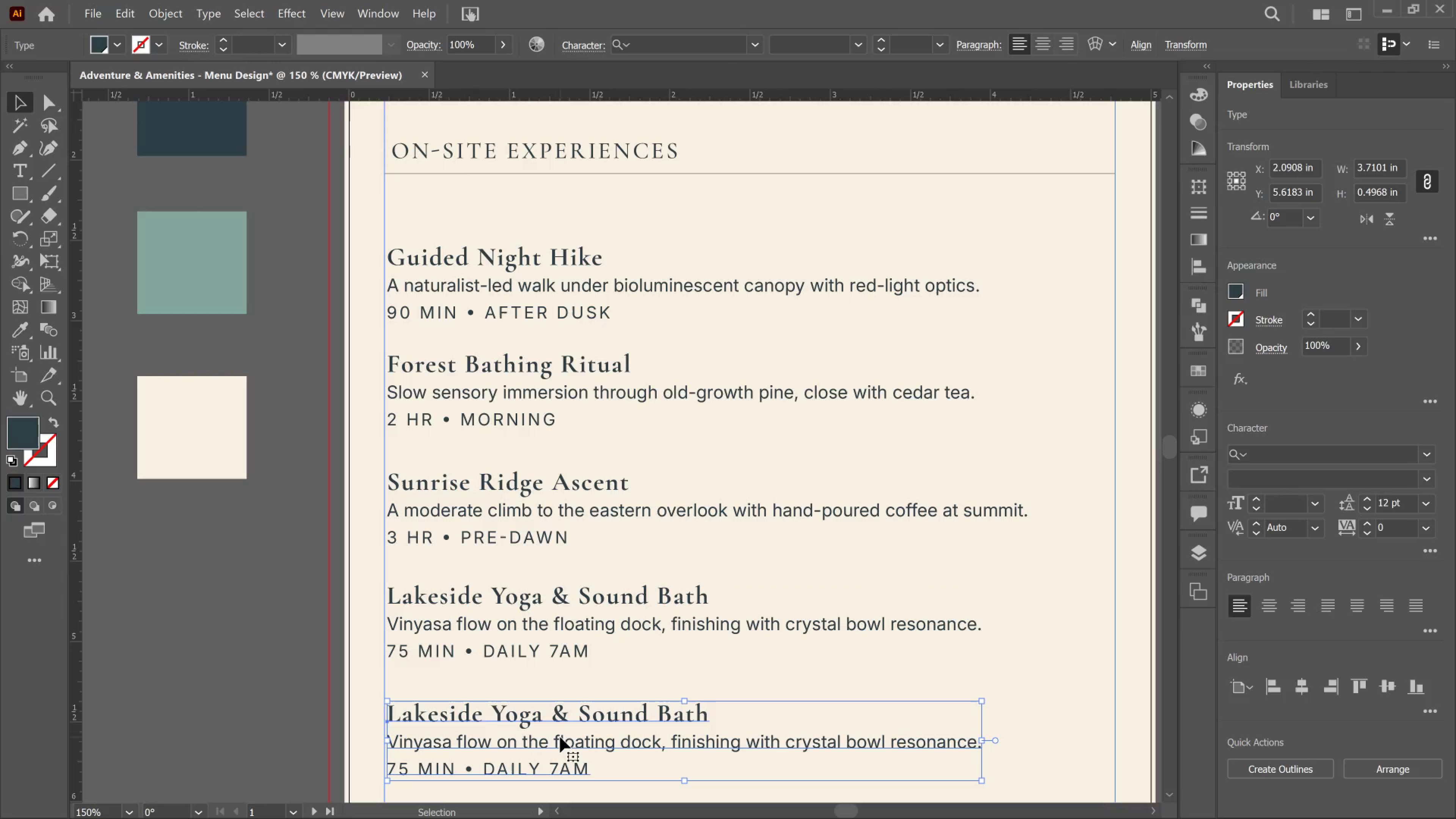 
hold_key(key=ShiftLeft, duration=1.61)
 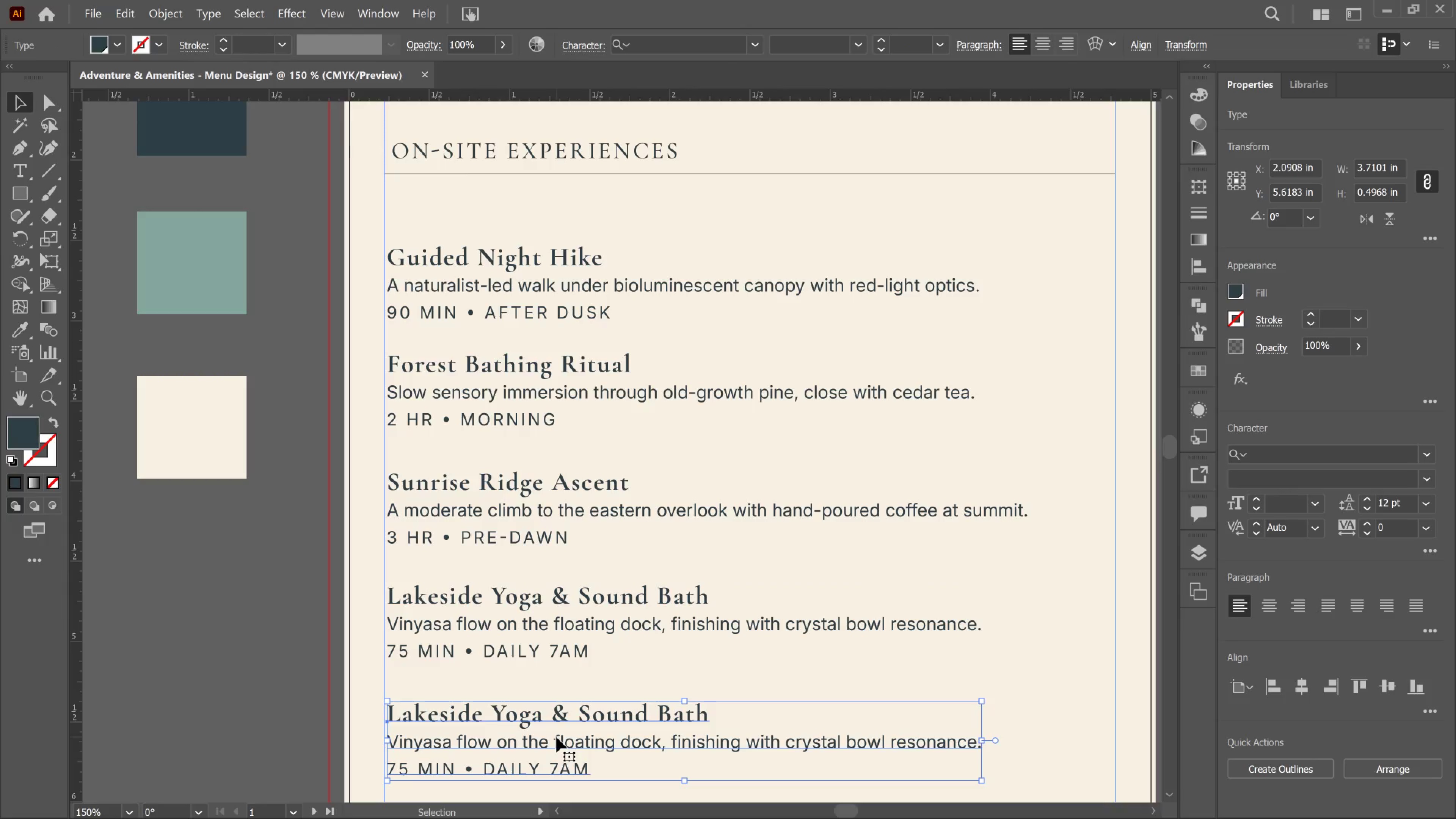 
scroll: coordinate [595, 649], scroll_direction: down, amount: 11.0
 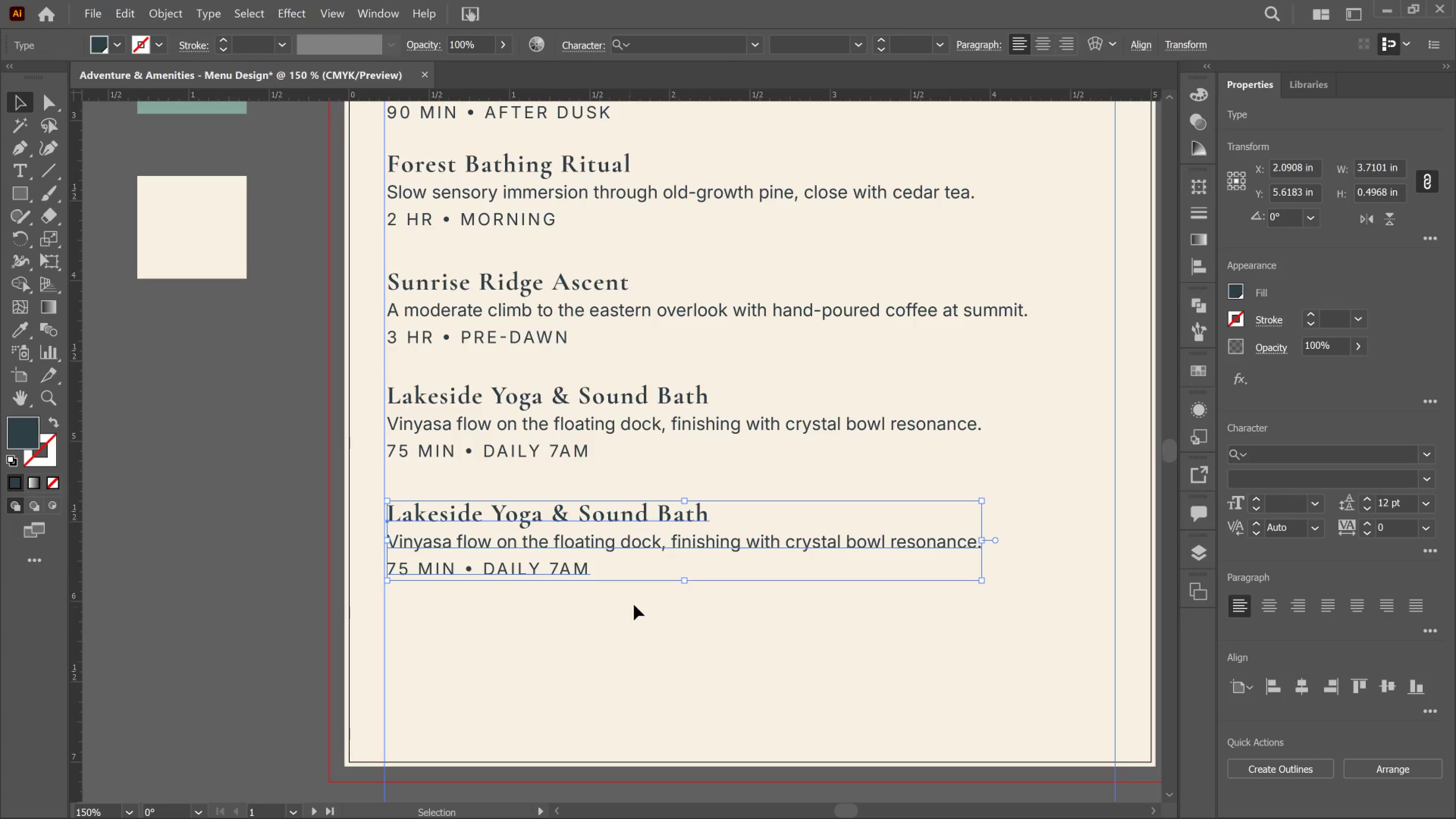 
key(T)
 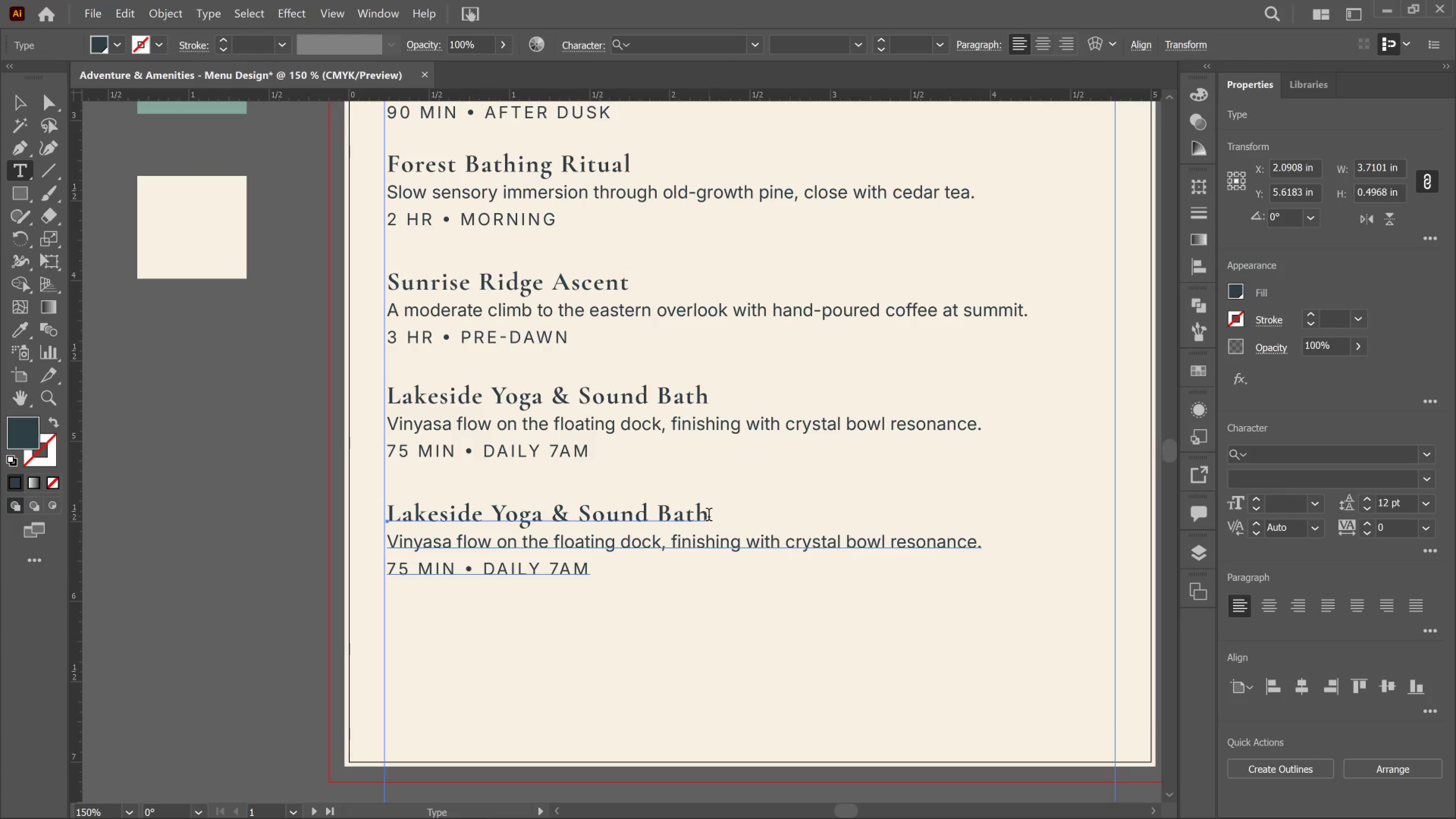 
left_click_drag(start_coordinate=[709, 516], to_coordinate=[370, 517])
 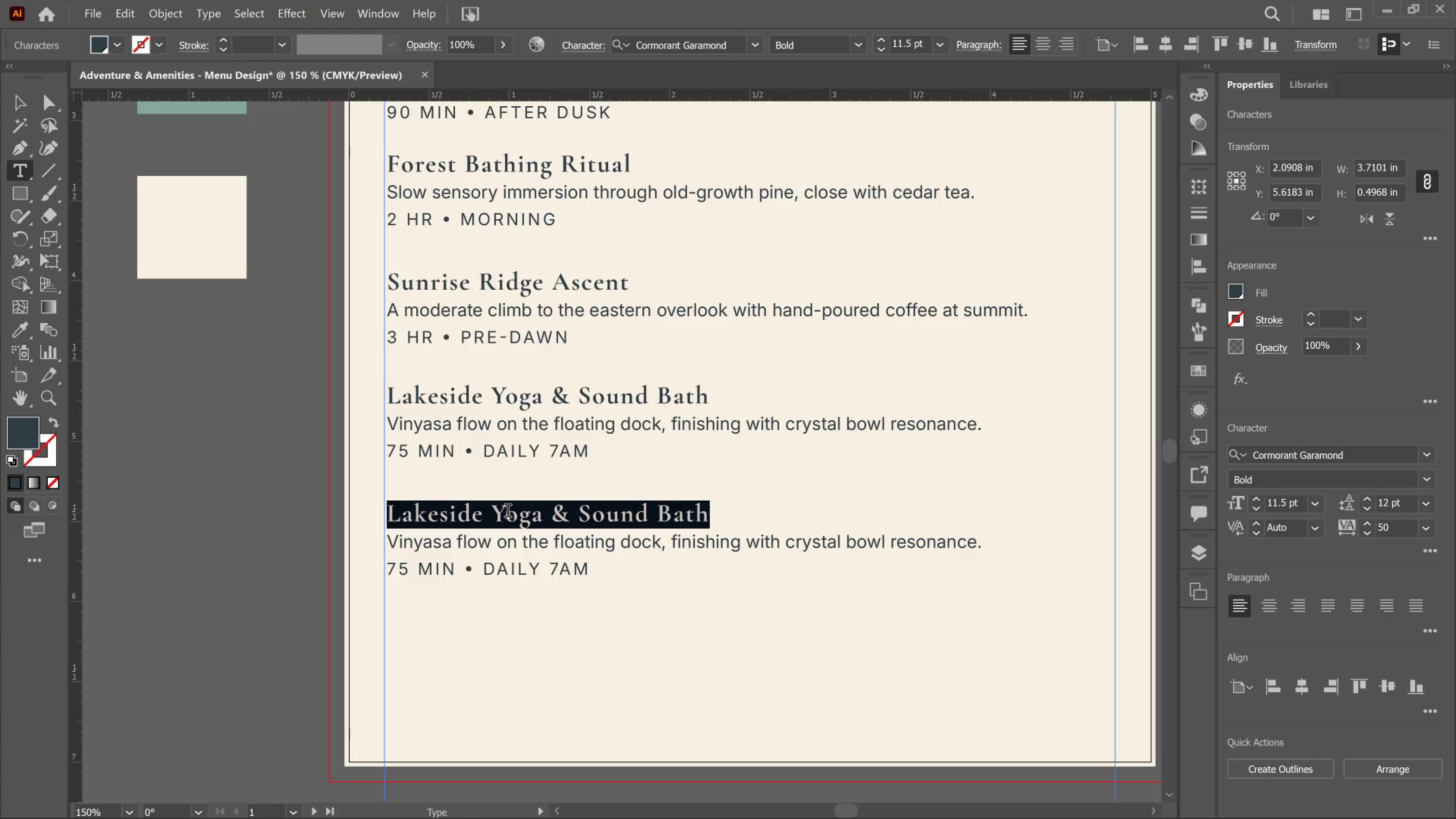 
type(Forager's Table Diner)
key(Backspace)
key(Backspace)
type(ner)
 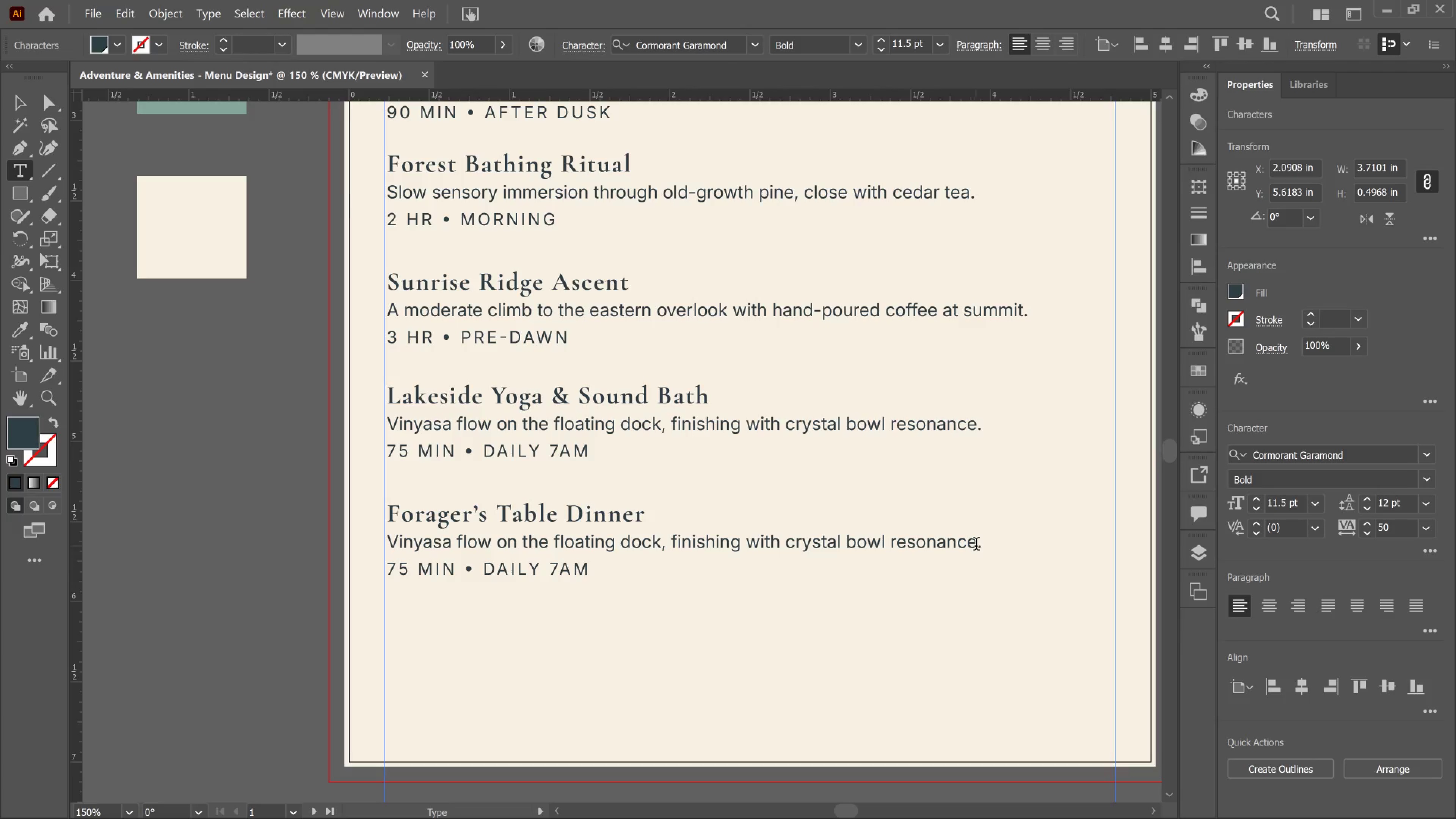 
wait(5.95)
 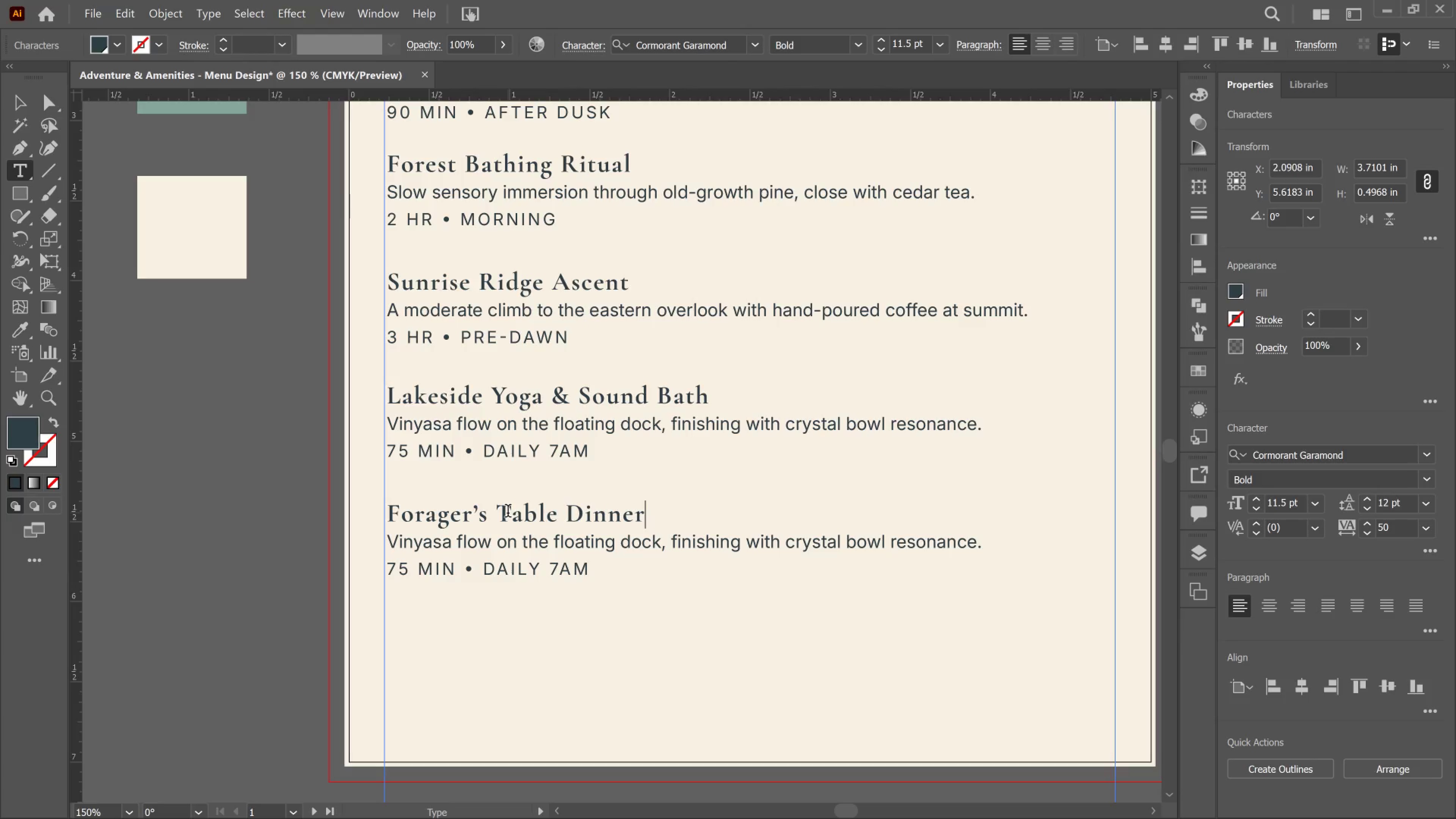 
left_click([983, 546])
 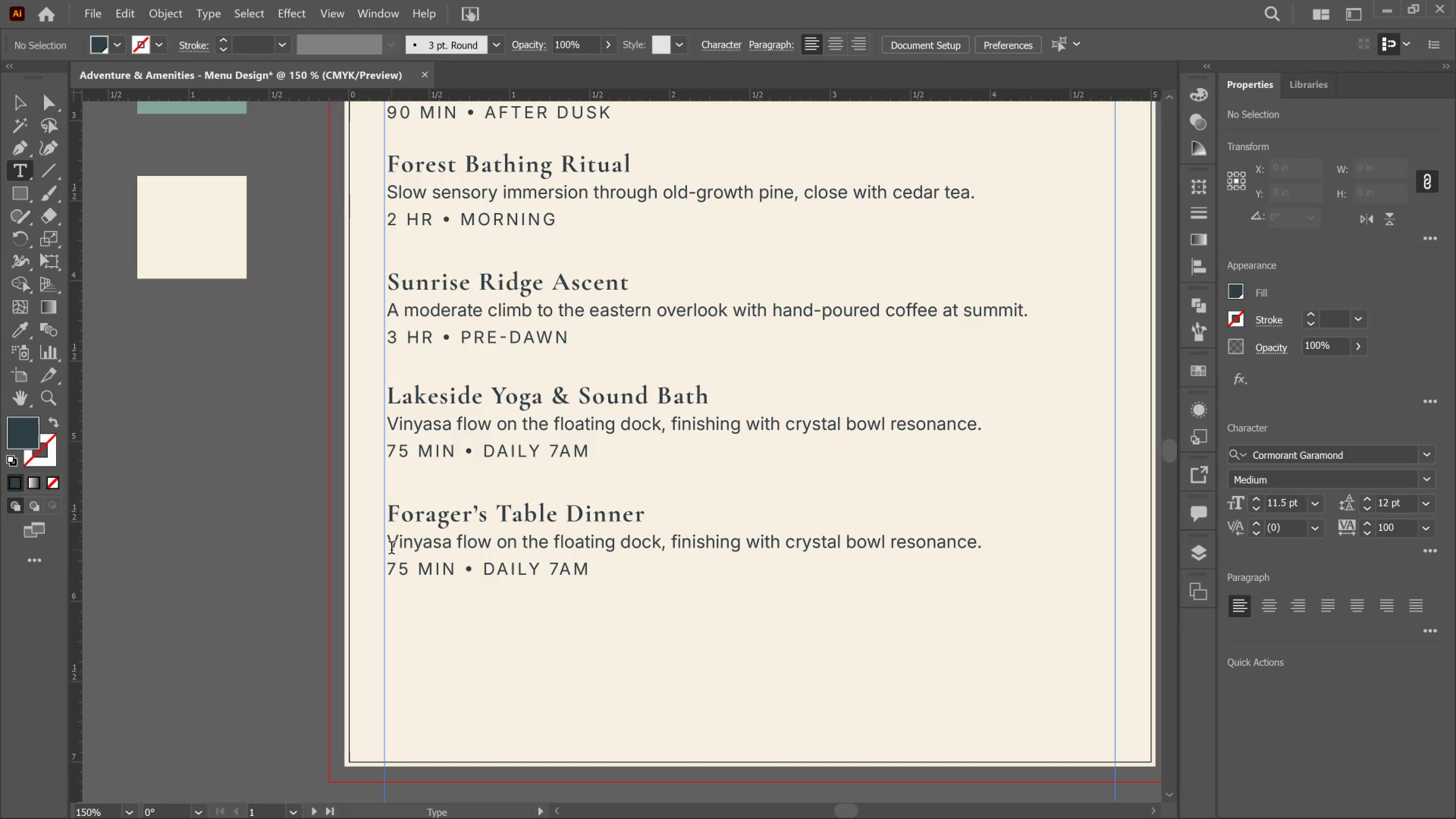 
left_click_drag(start_coordinate=[389, 549], to_coordinate=[989, 554])
 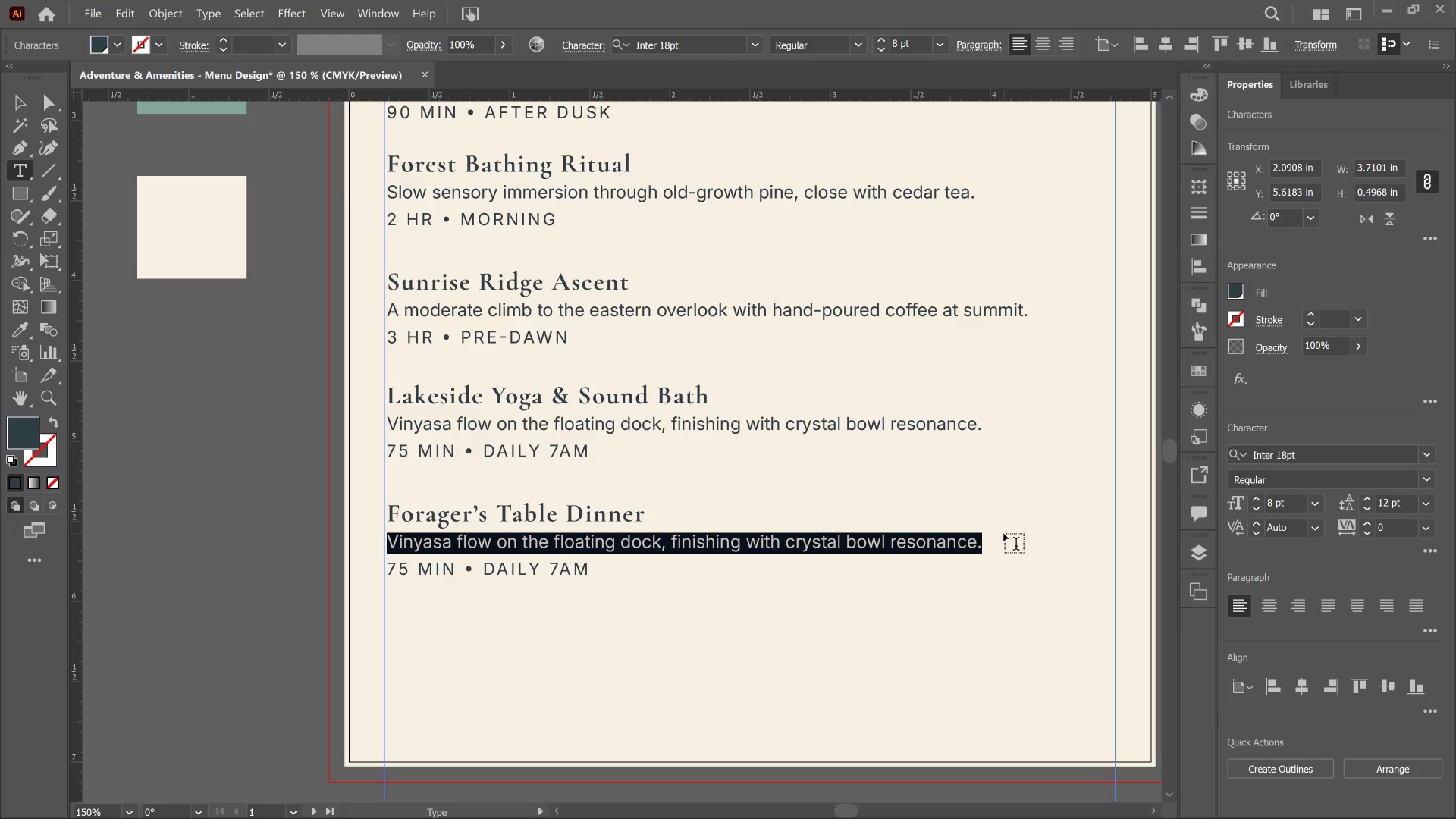 
wait(7.11)
 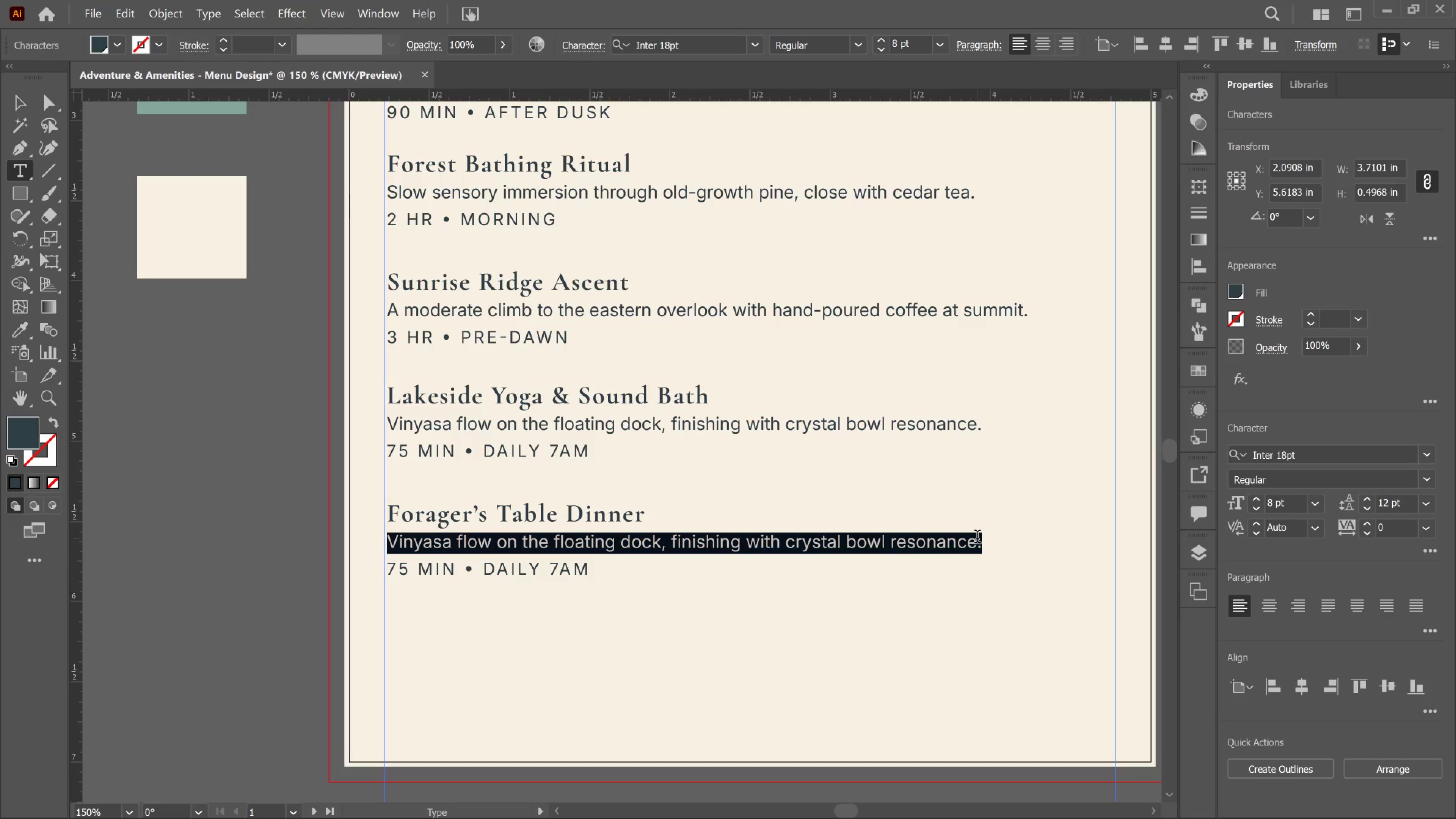 
type(Pri)
 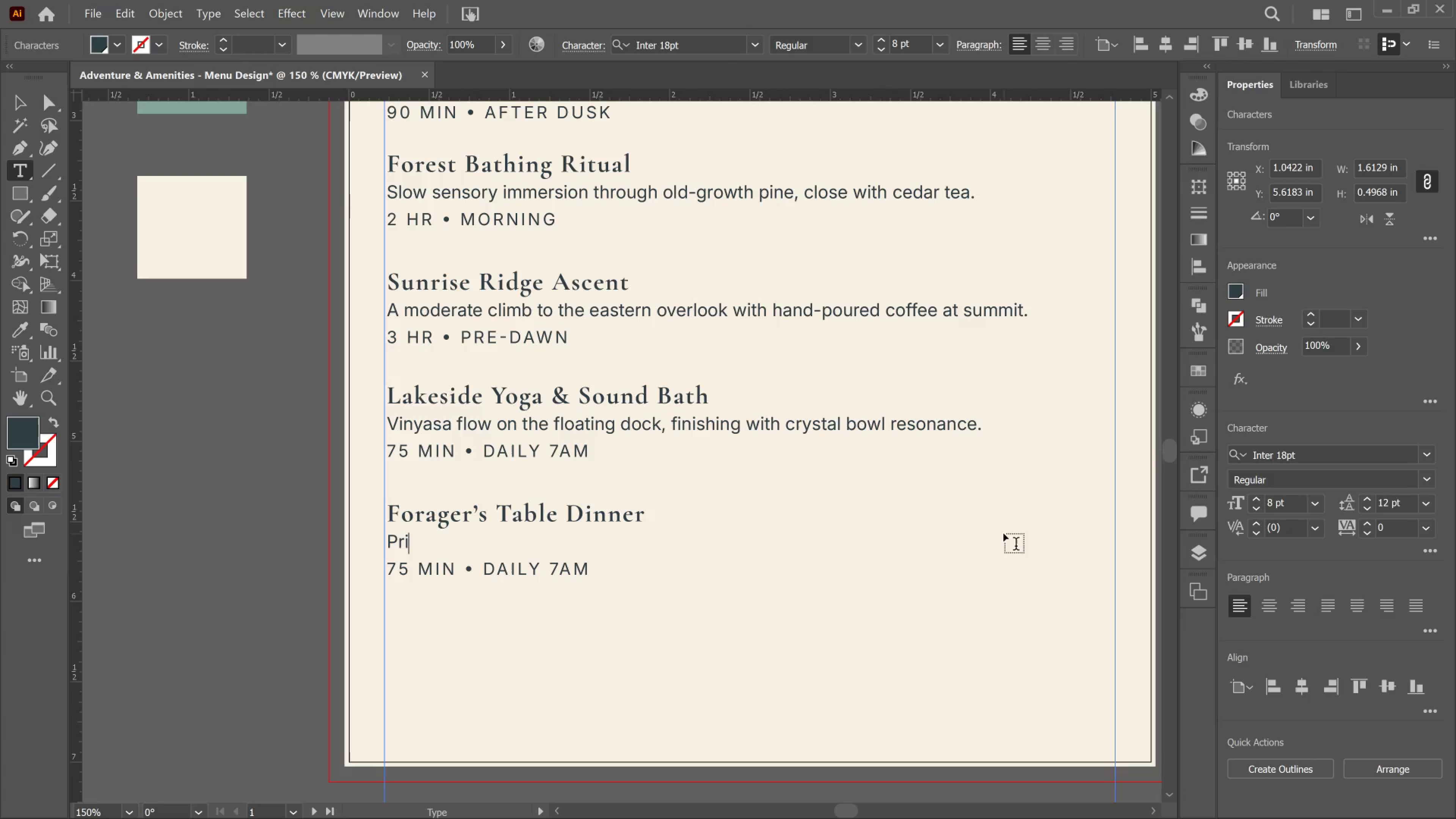 
key(Control+Z)
 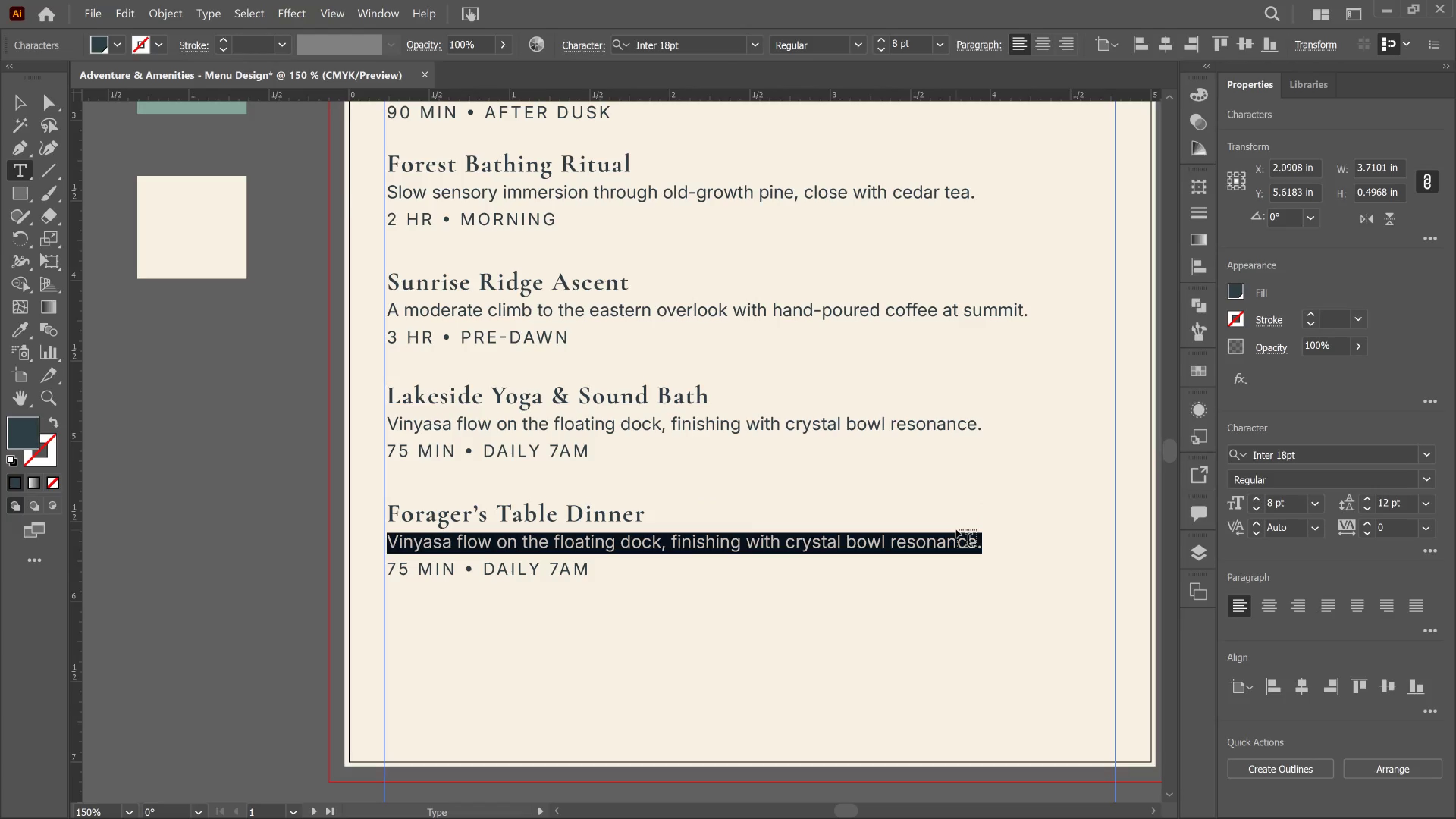 
type(Five-course tasting of wild ingredients bean)
key(Backspace)
key(Backspace)
type(neath a constellation canopy.)
 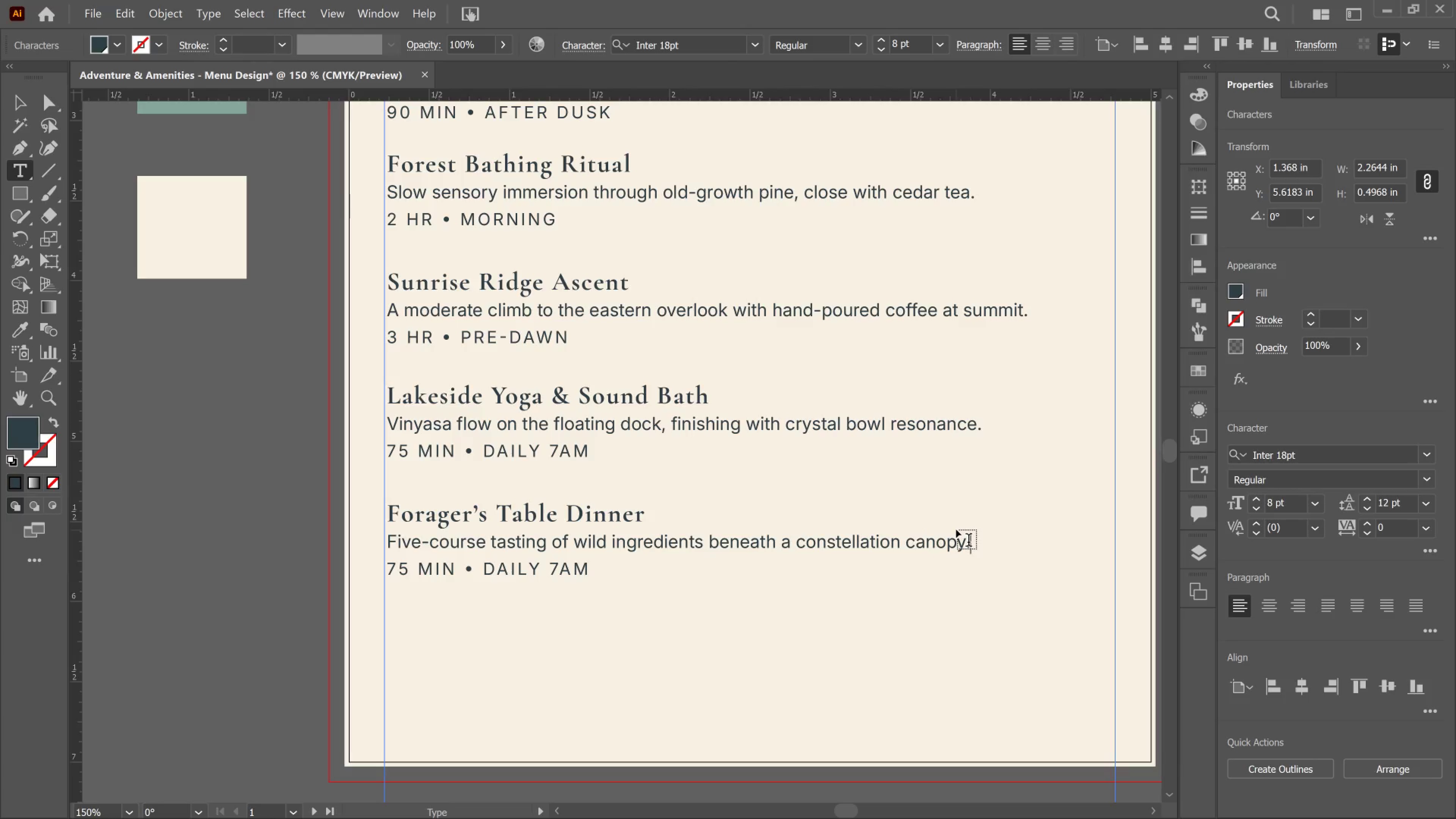 
wait(11.44)
 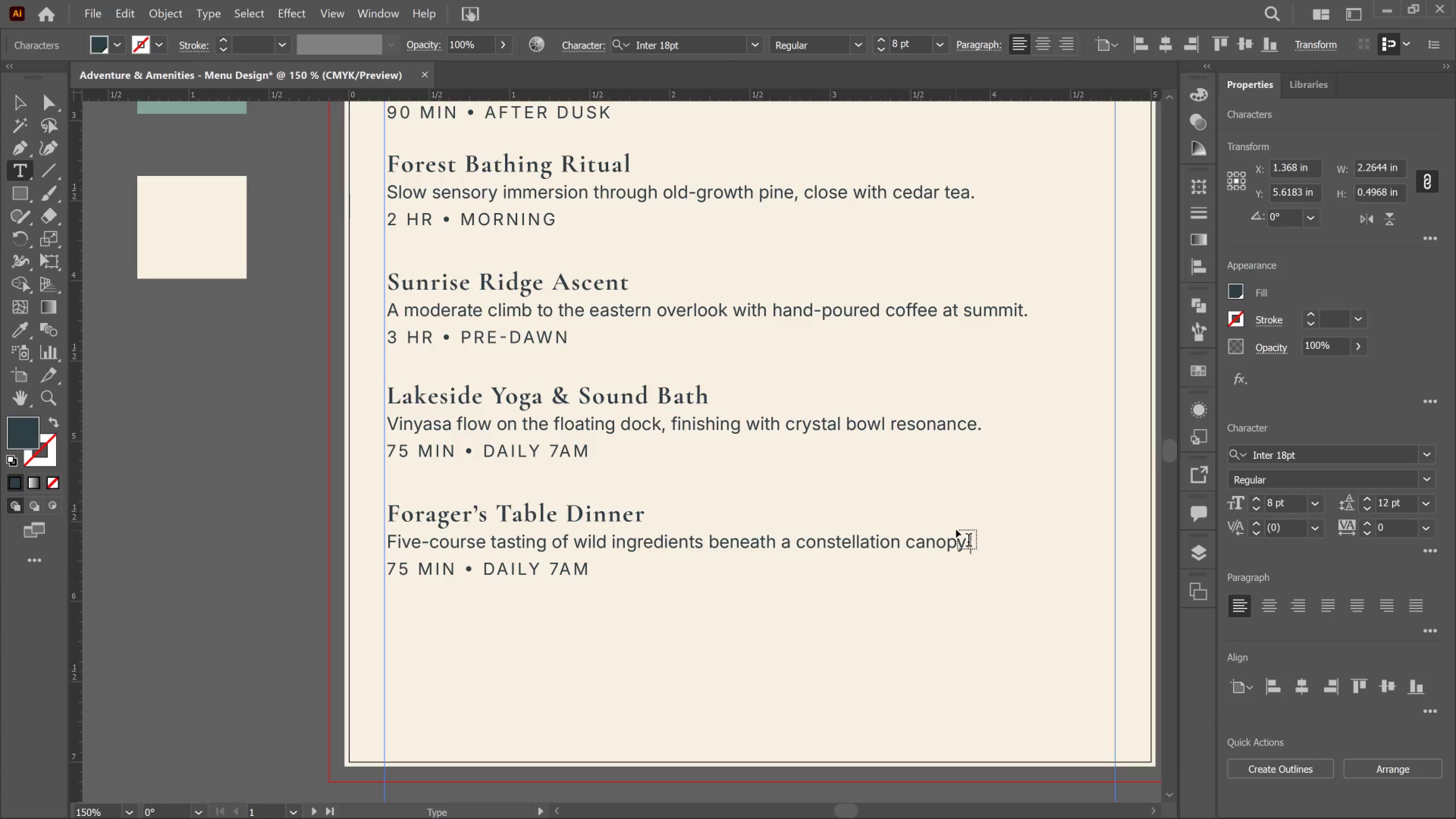 
left_click_drag(start_coordinate=[452, 573], to_coordinate=[391, 573])
 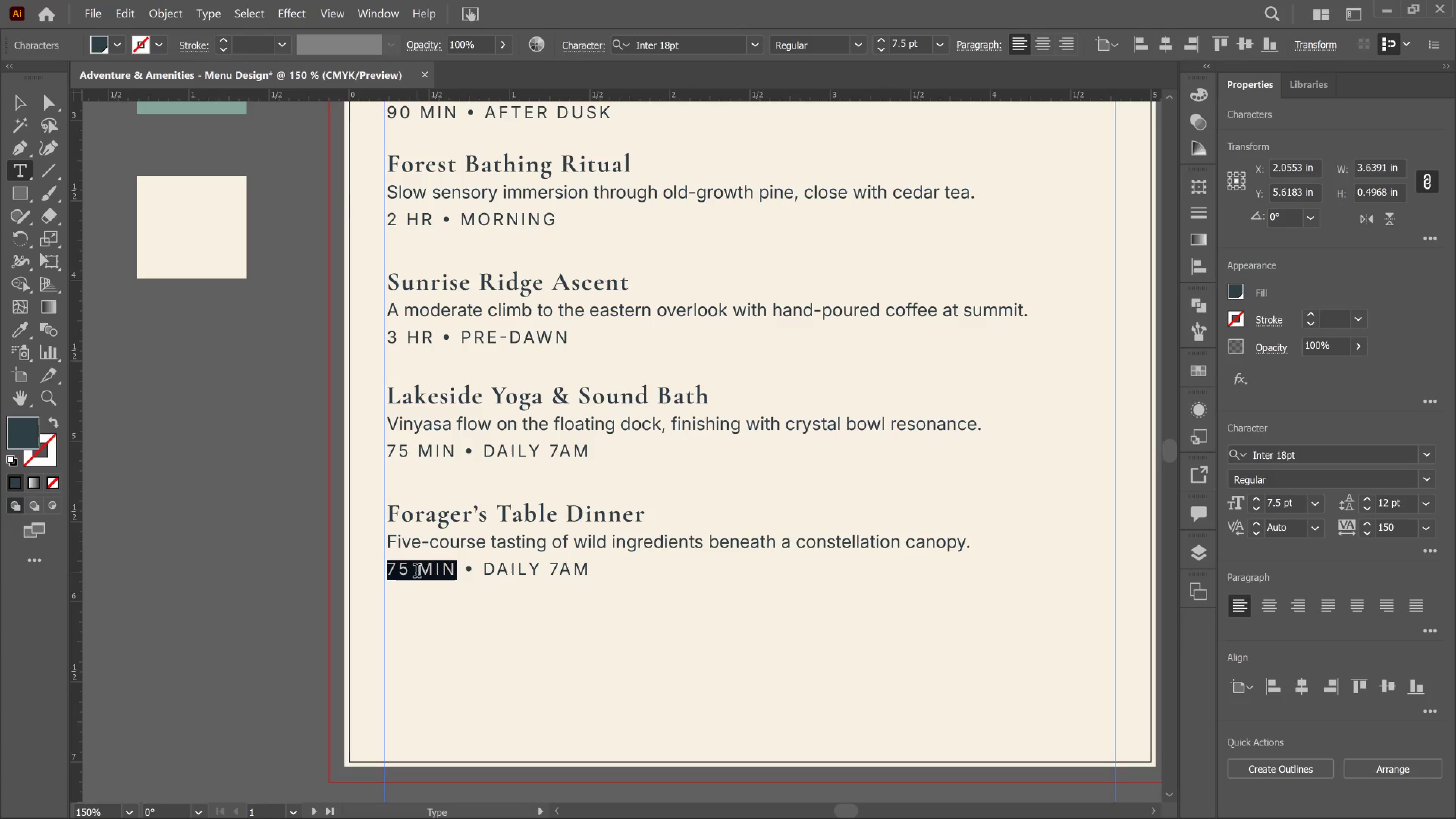 
type(SAT)
 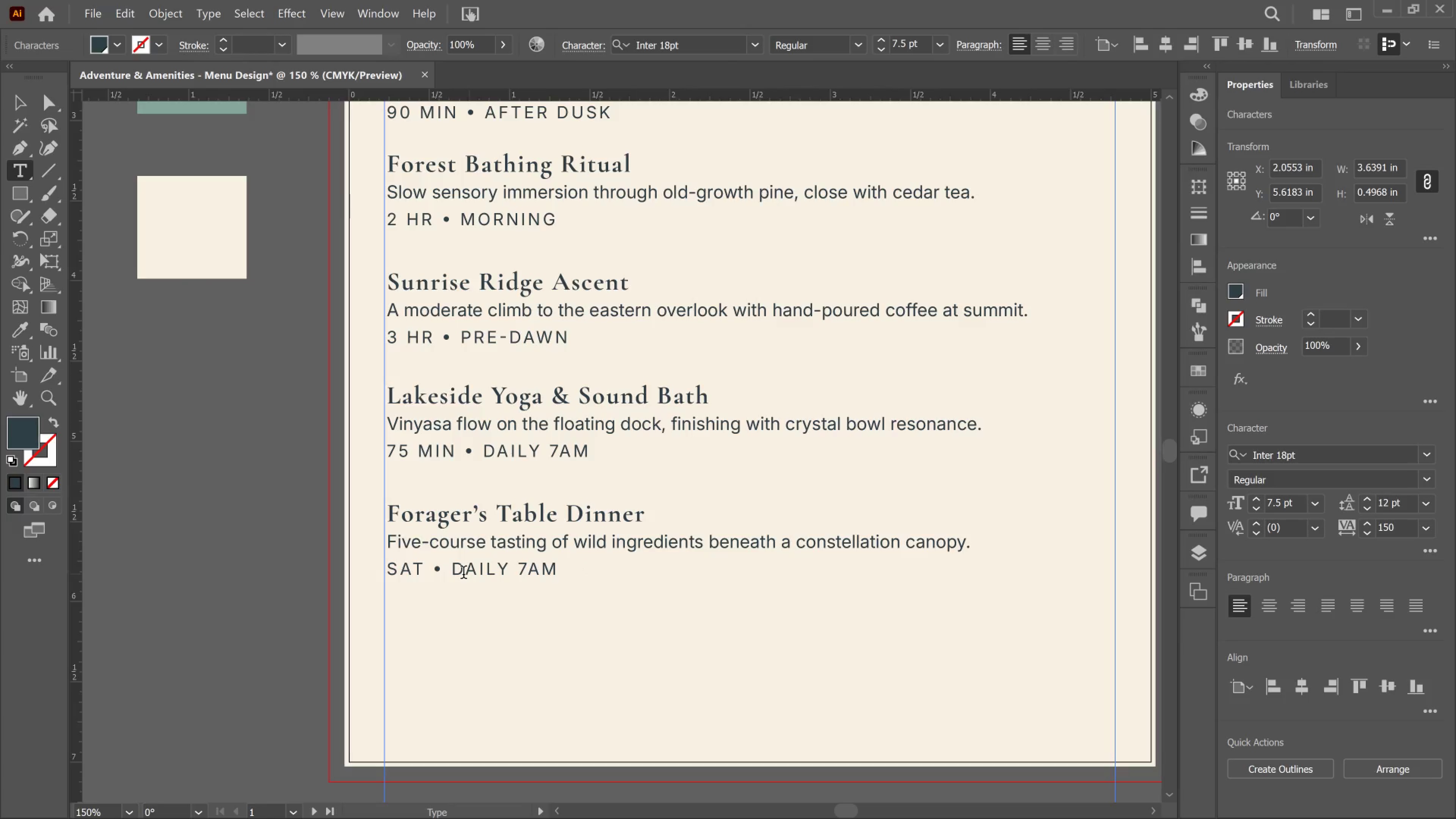 
left_click_drag(start_coordinate=[451, 574], to_coordinate=[649, 571])
 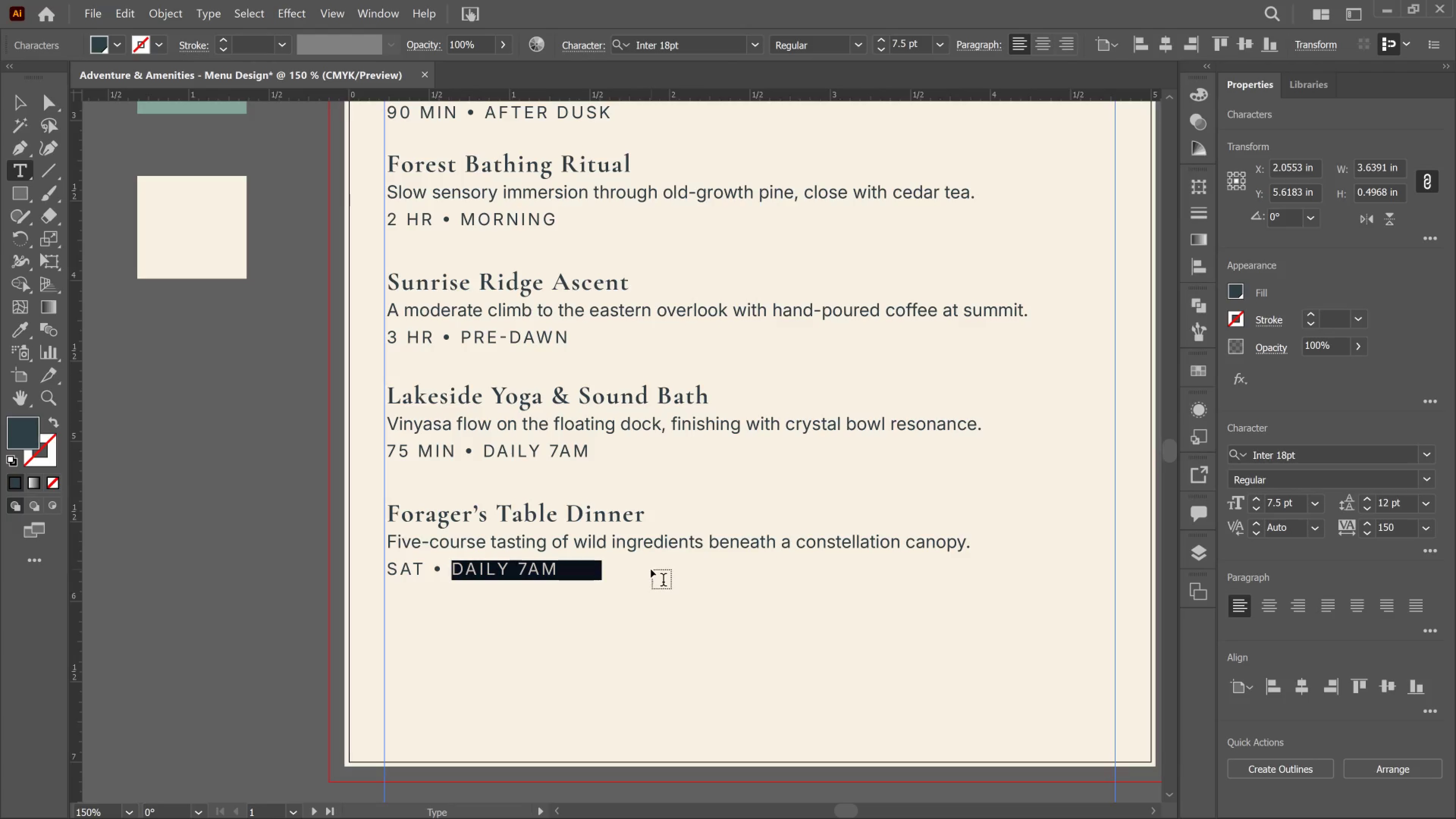 
type(7PM SEATING)
 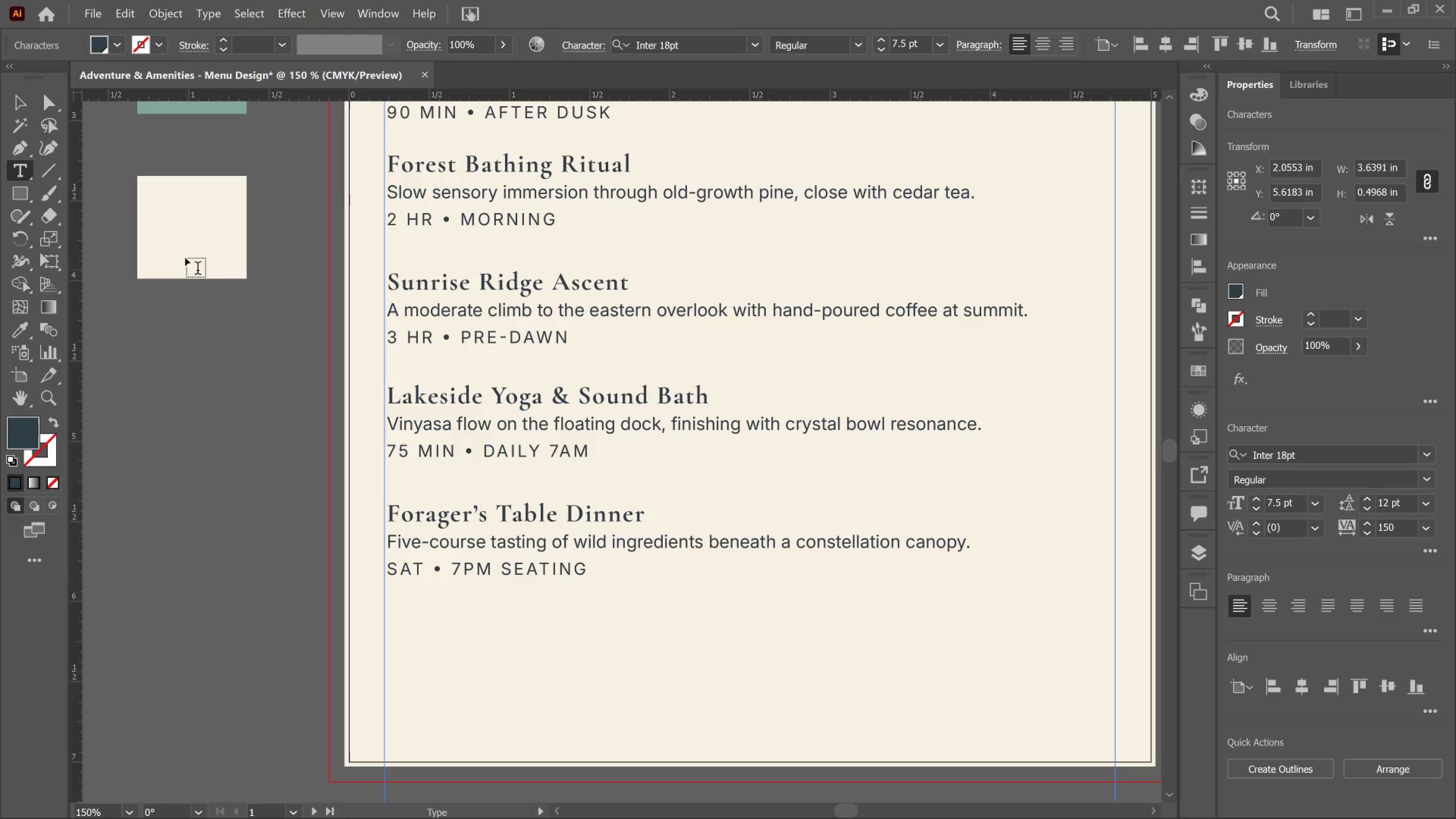 
left_click([14, 97])
 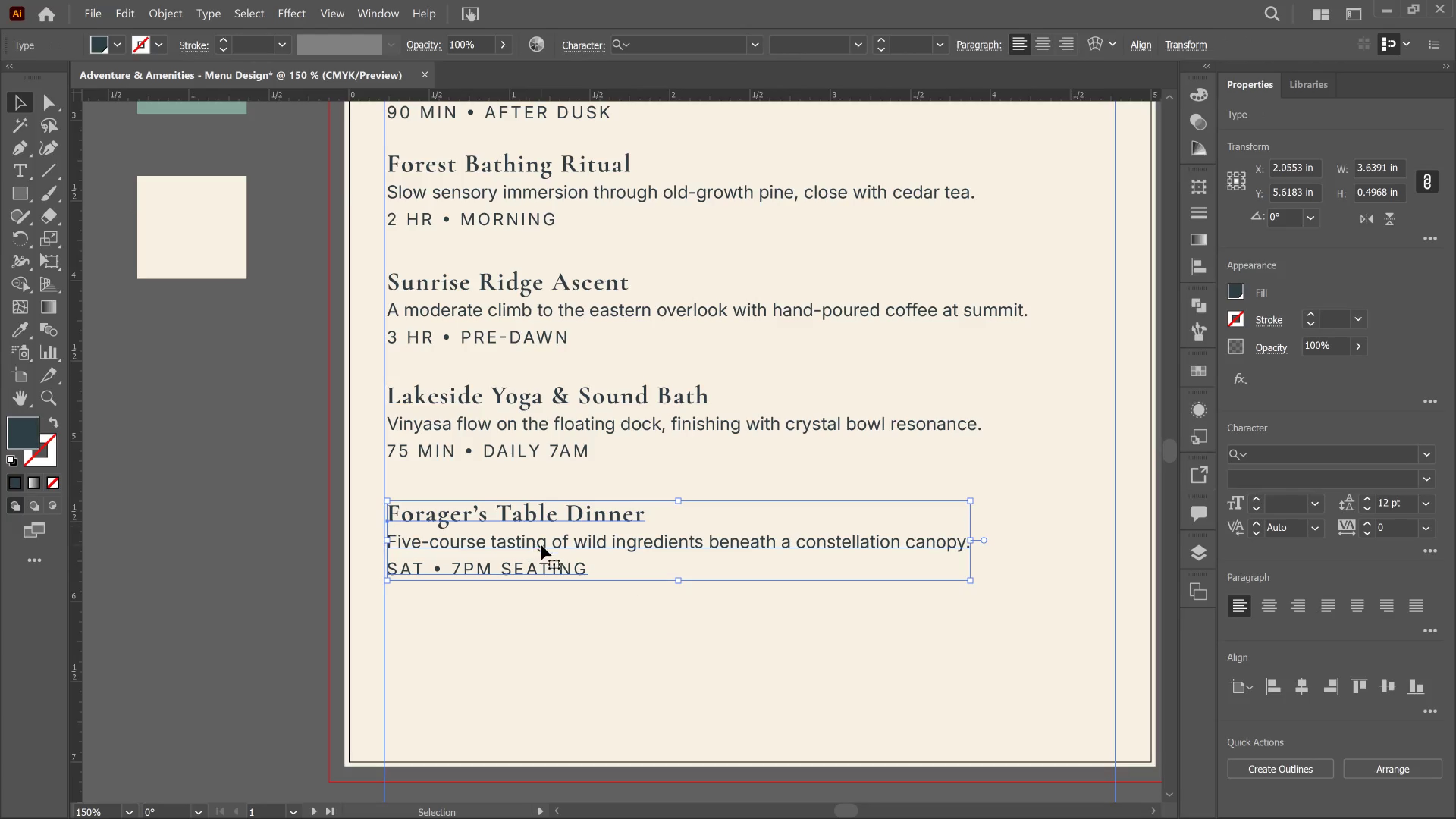 
hold_key(key=AltLeft, duration=3.38)
left_click_drag(start_coordinate=[551, 539], to_coordinate=[541, 655])
 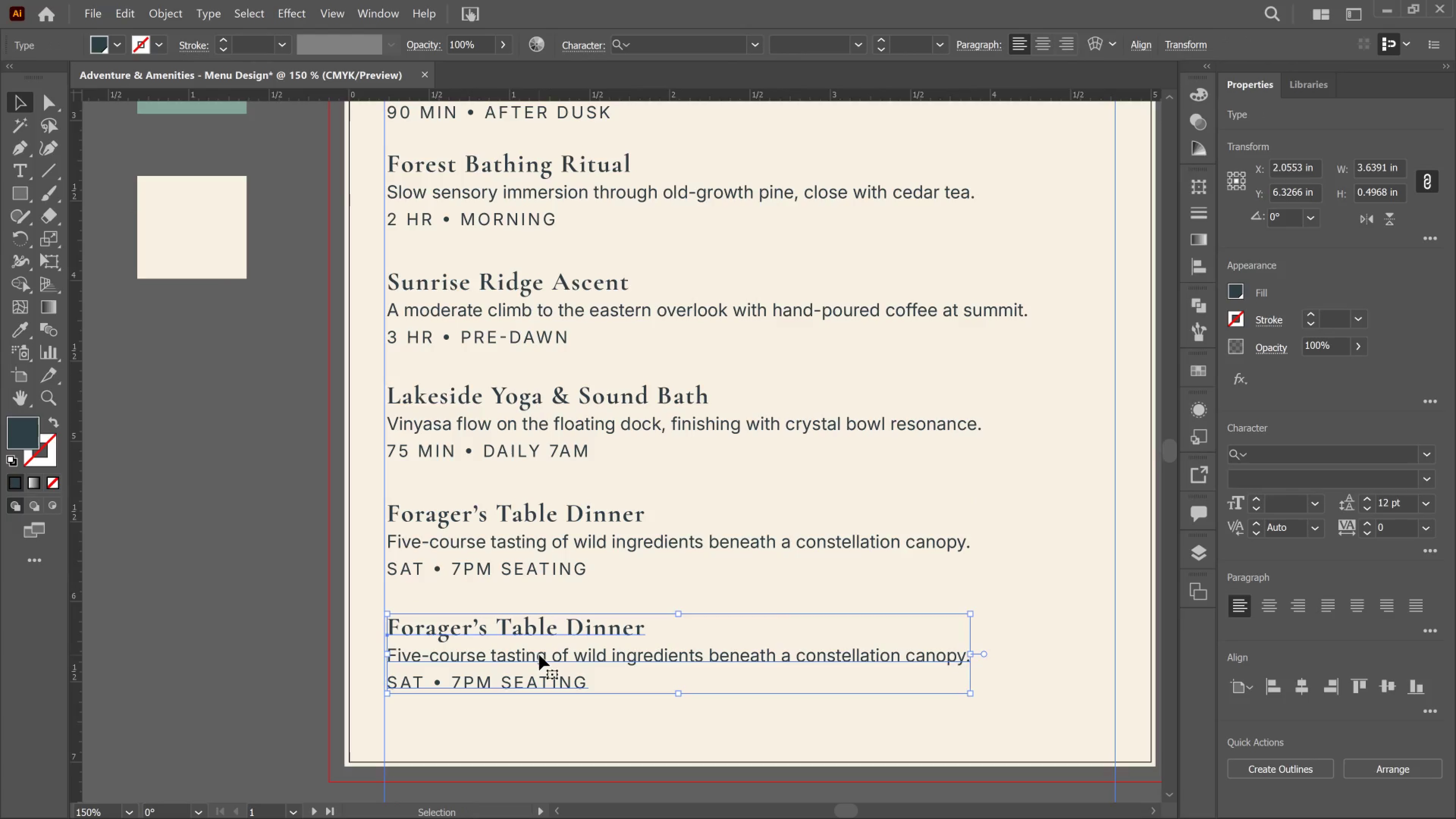 
hold_key(key=ShiftLeft, duration=2.53)
 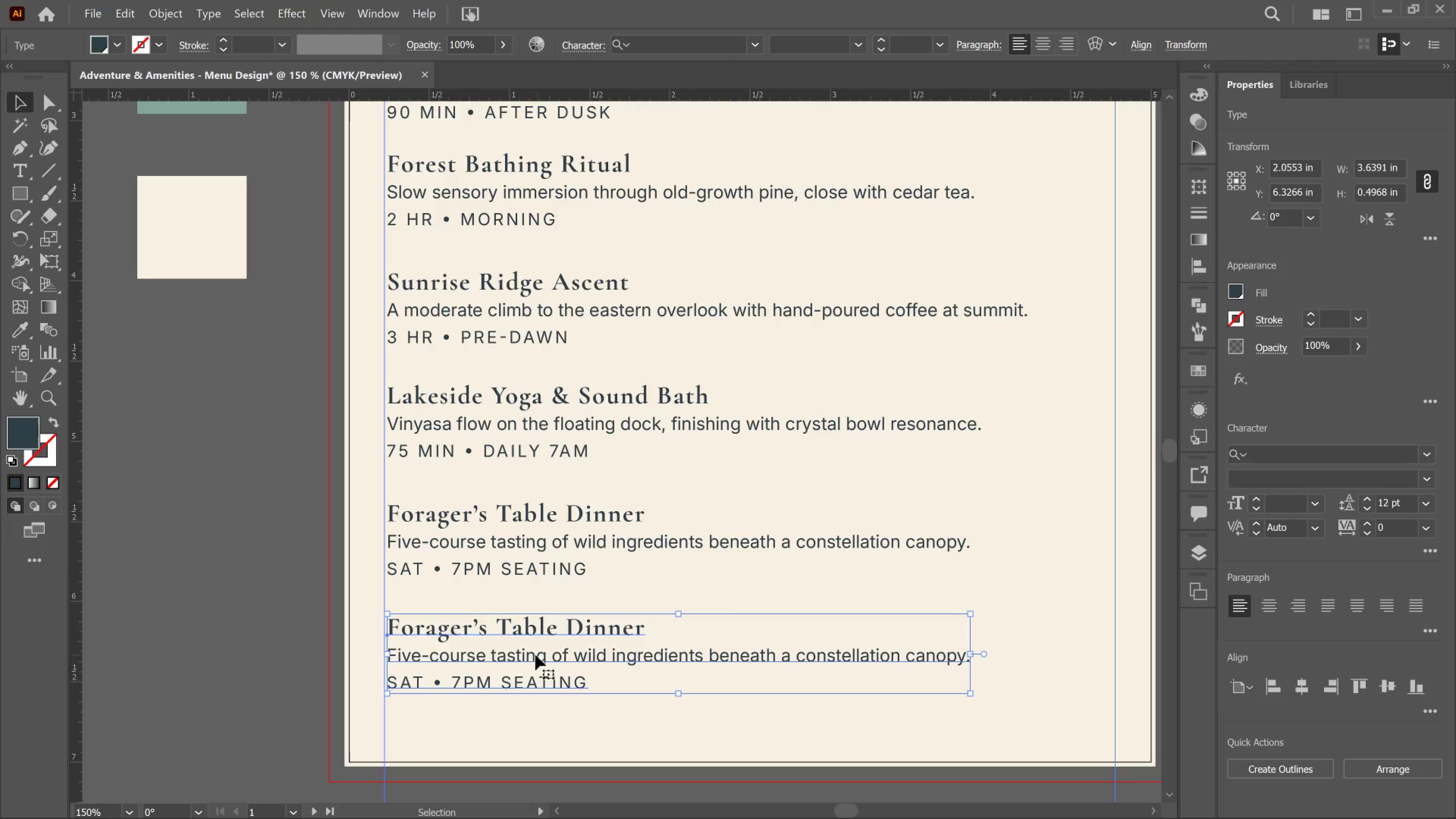 
key(T)
 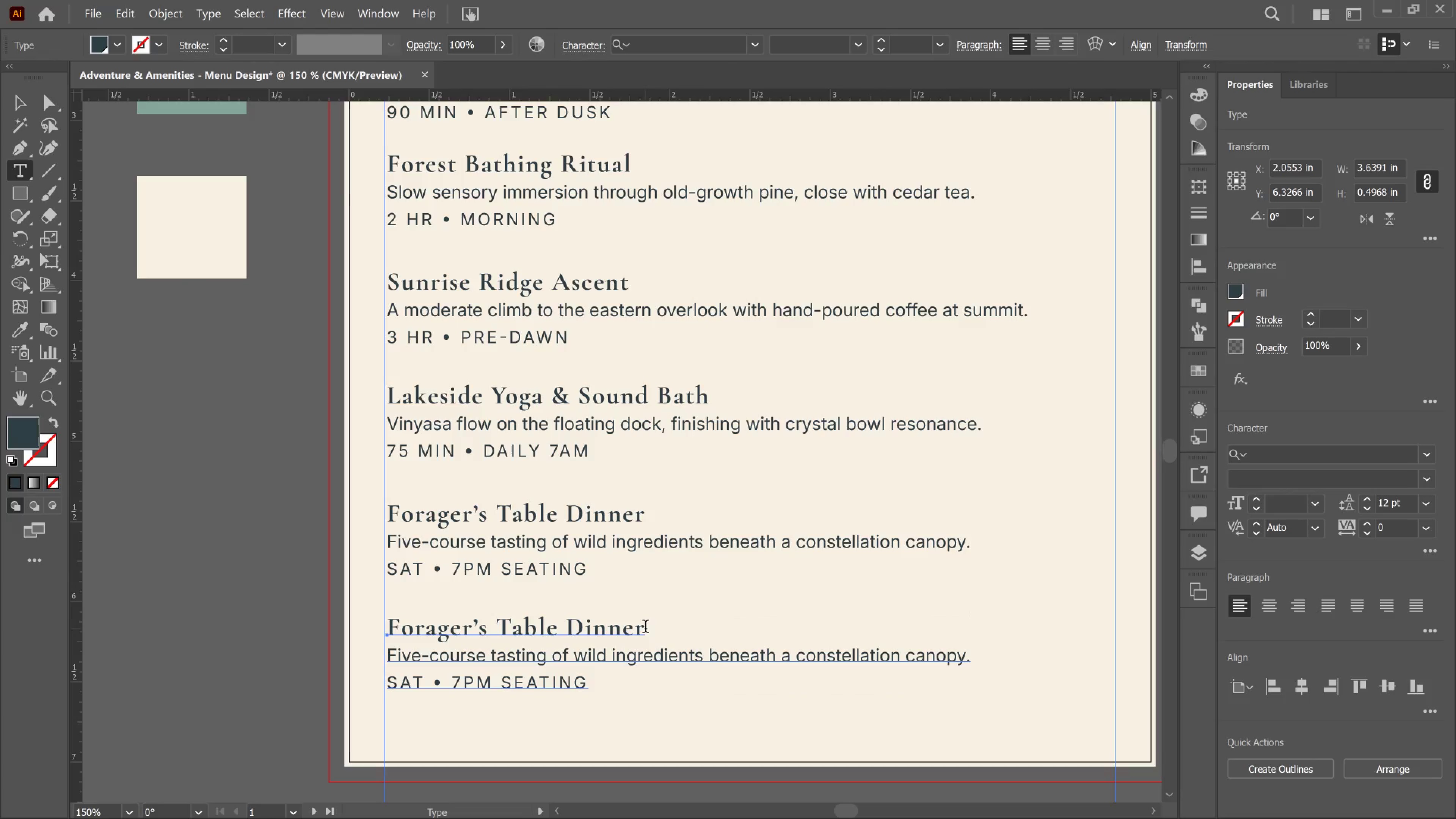 
left_click_drag(start_coordinate=[647, 628], to_coordinate=[573, 586])
 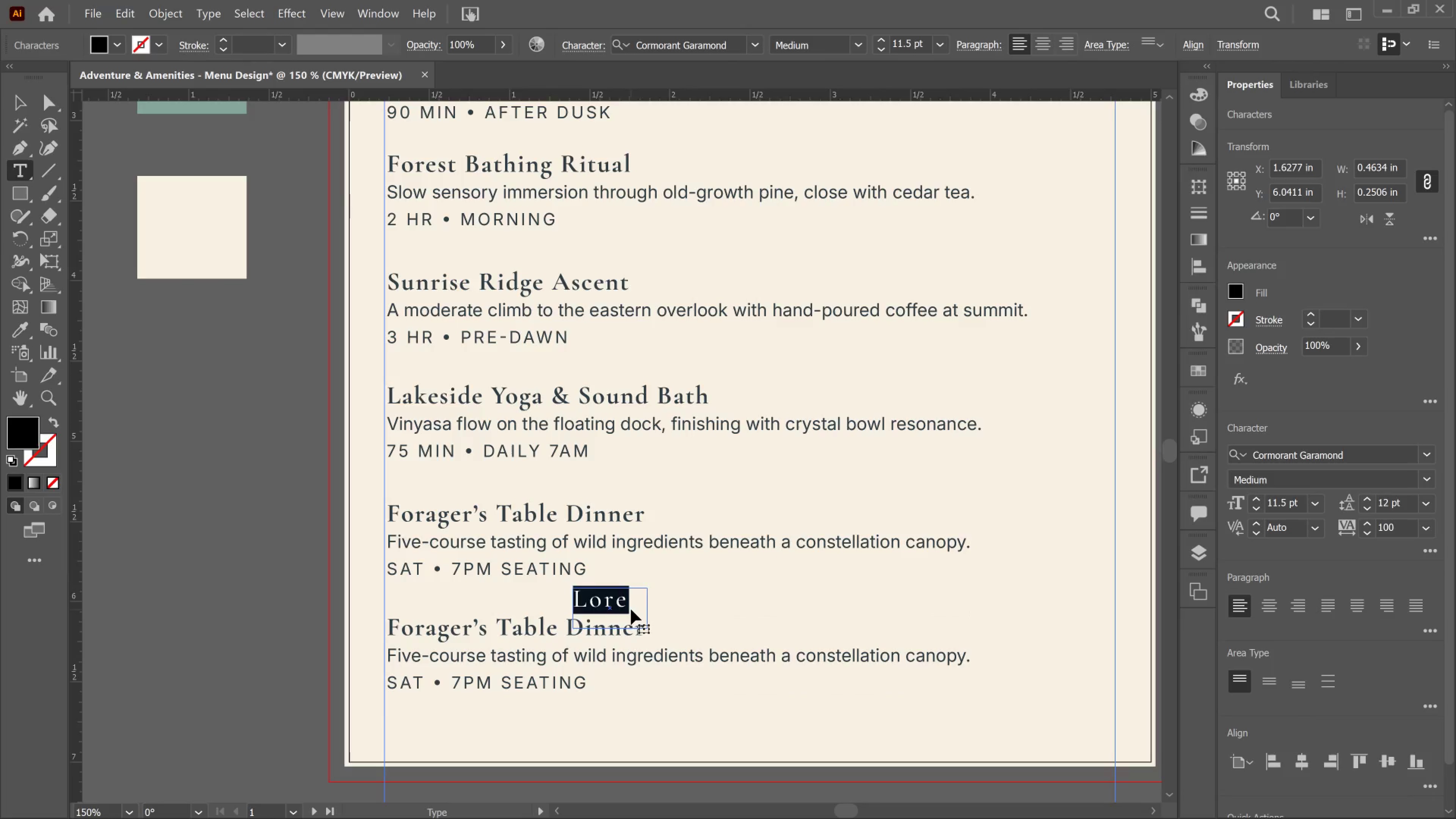 
key(Control+Z)
 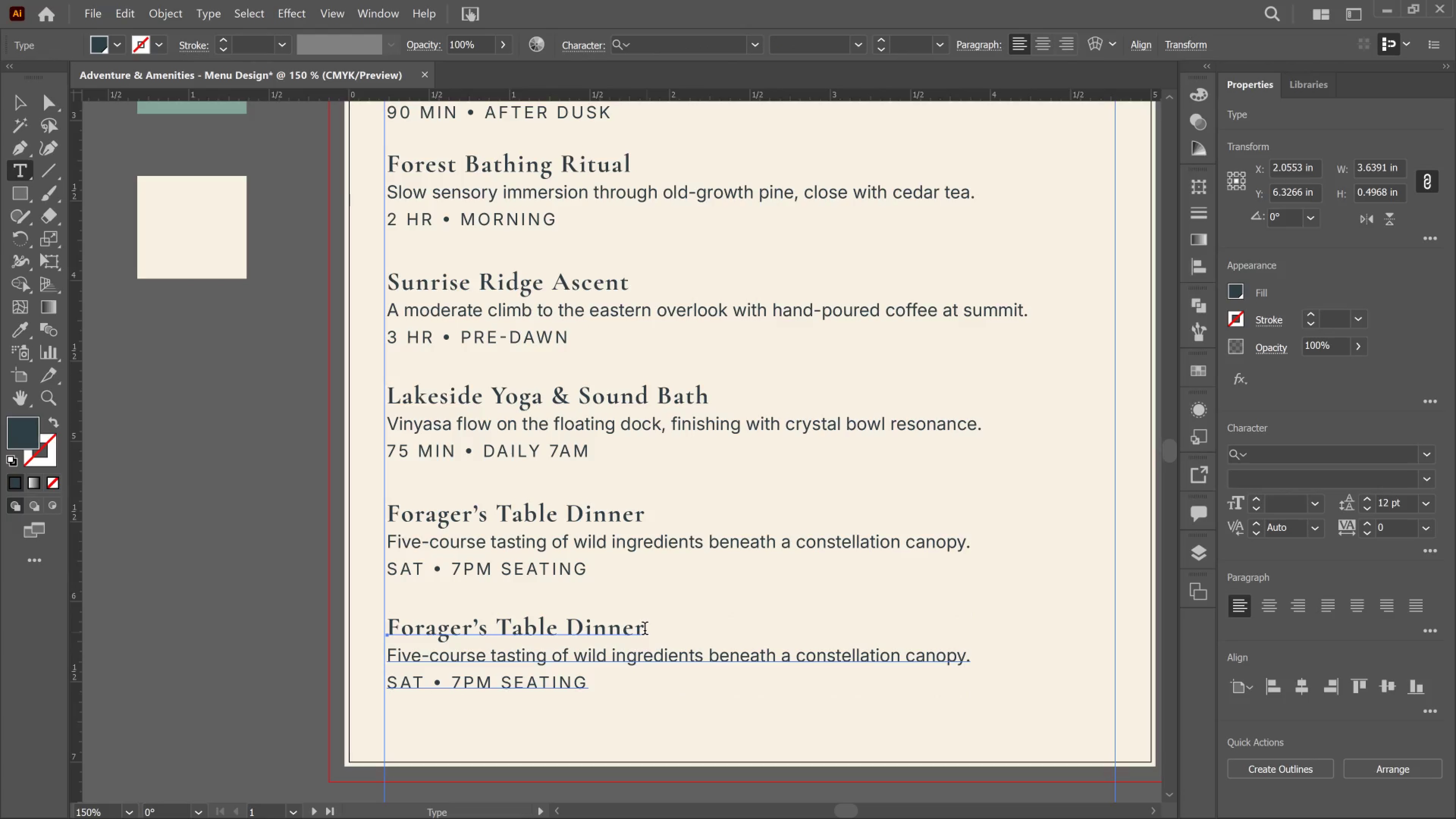 
left_click_drag(start_coordinate=[643, 628], to_coordinate=[358, 628])
 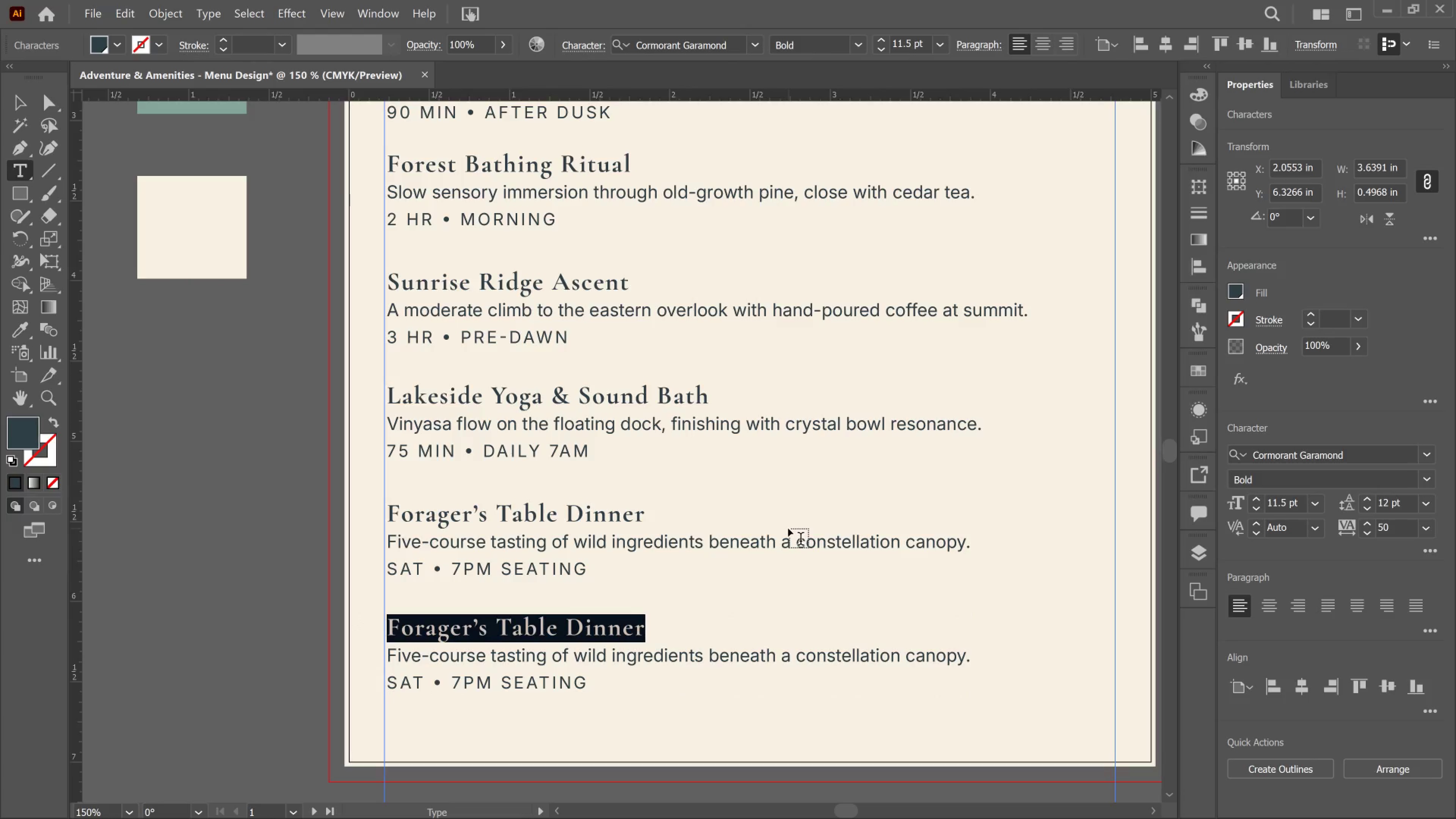 
type(Private Falconry Encounter)
 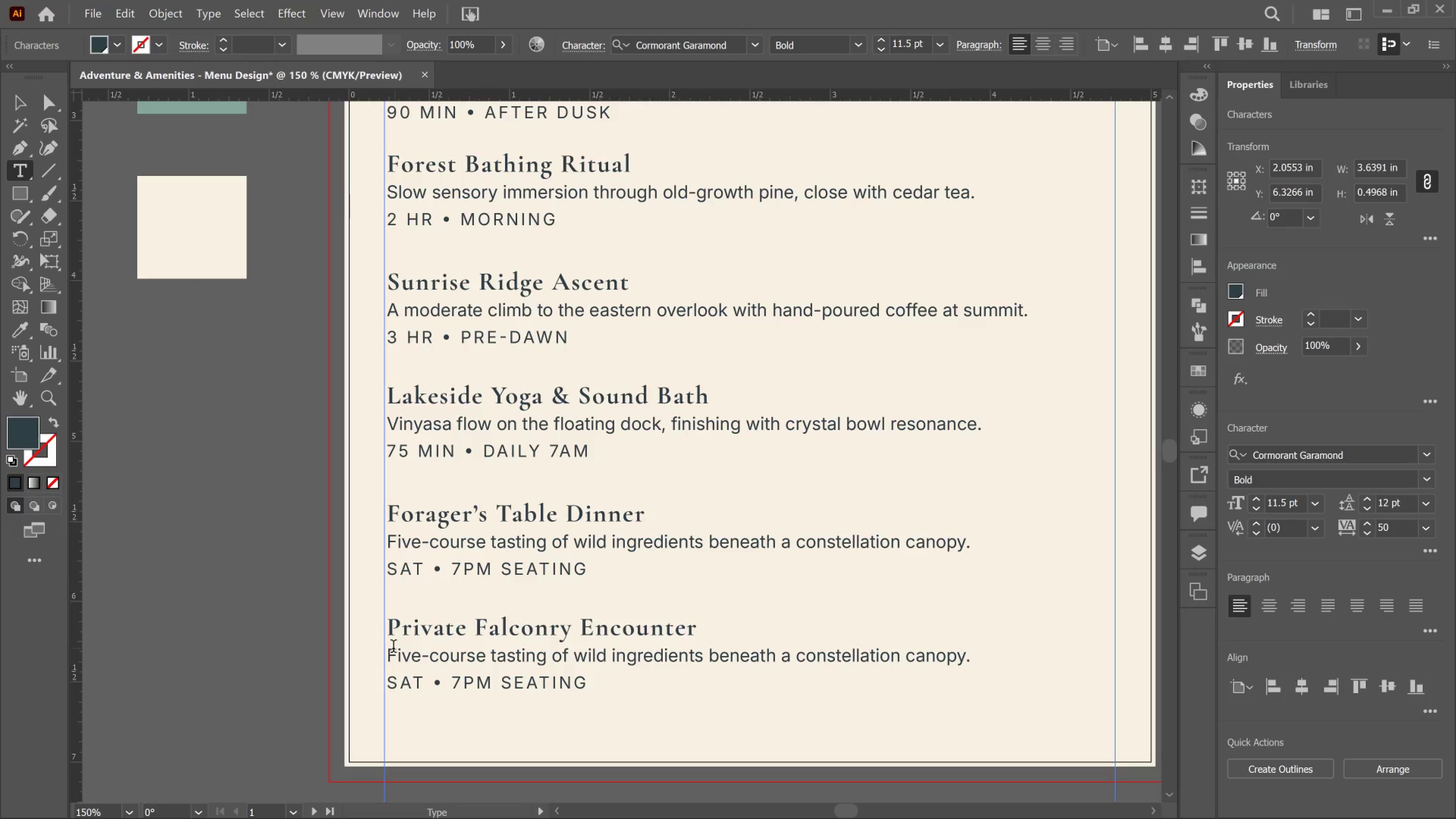 
left_click_drag(start_coordinate=[391, 650], to_coordinate=[1014, 656])
 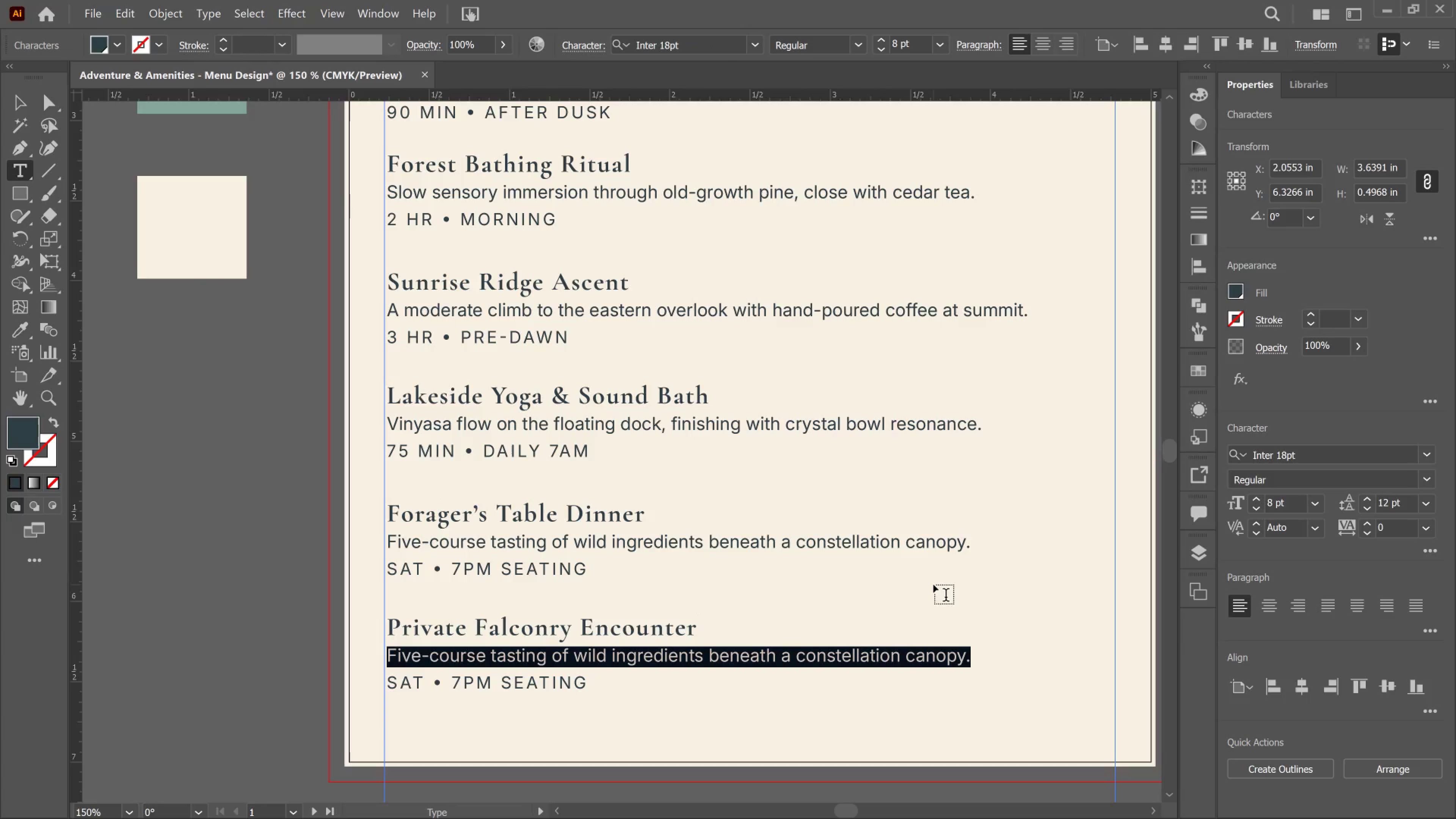 
type(Glove-on-session with a master falconer and three resident raptors.)
 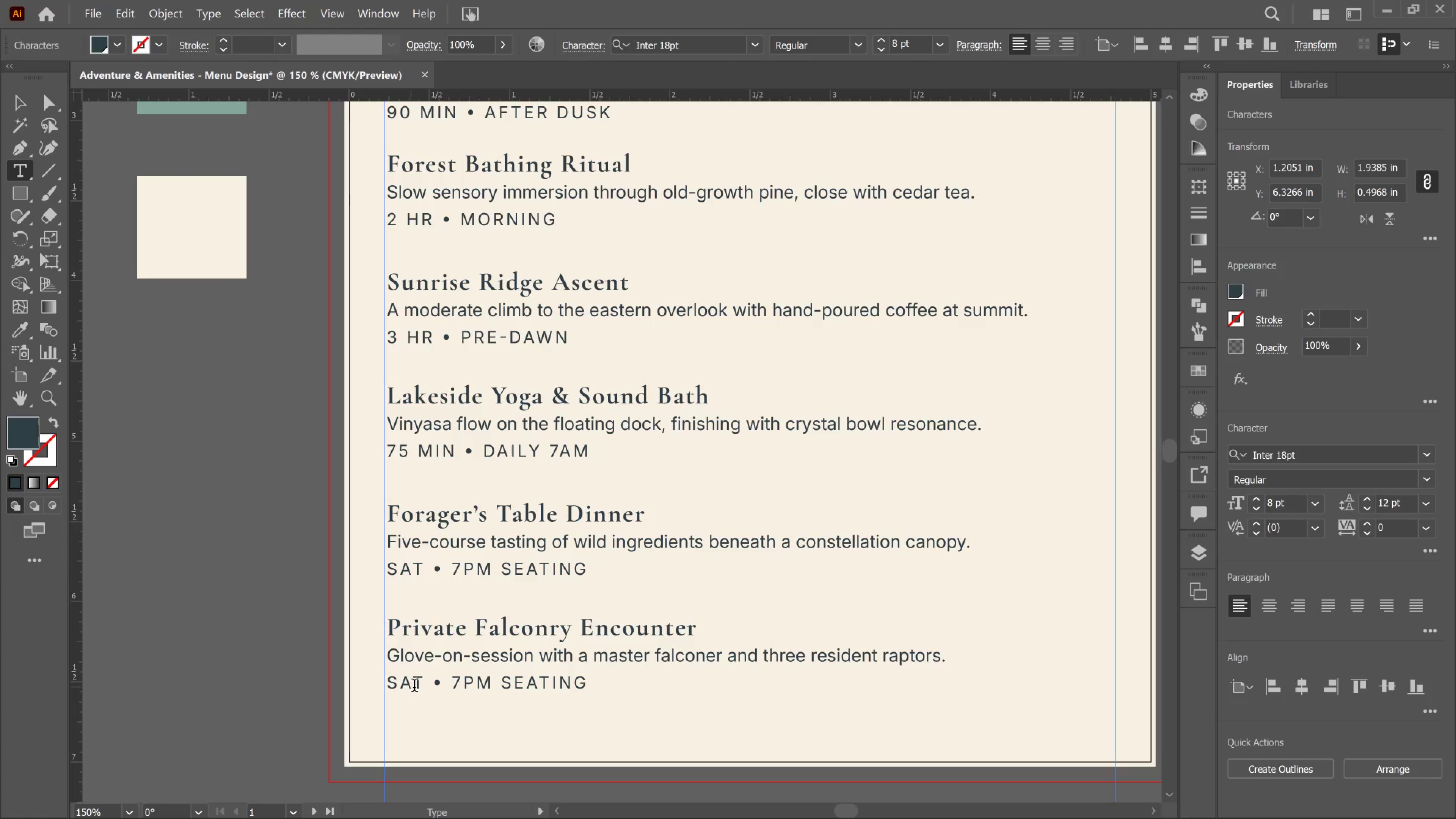 
wait(5.02)
 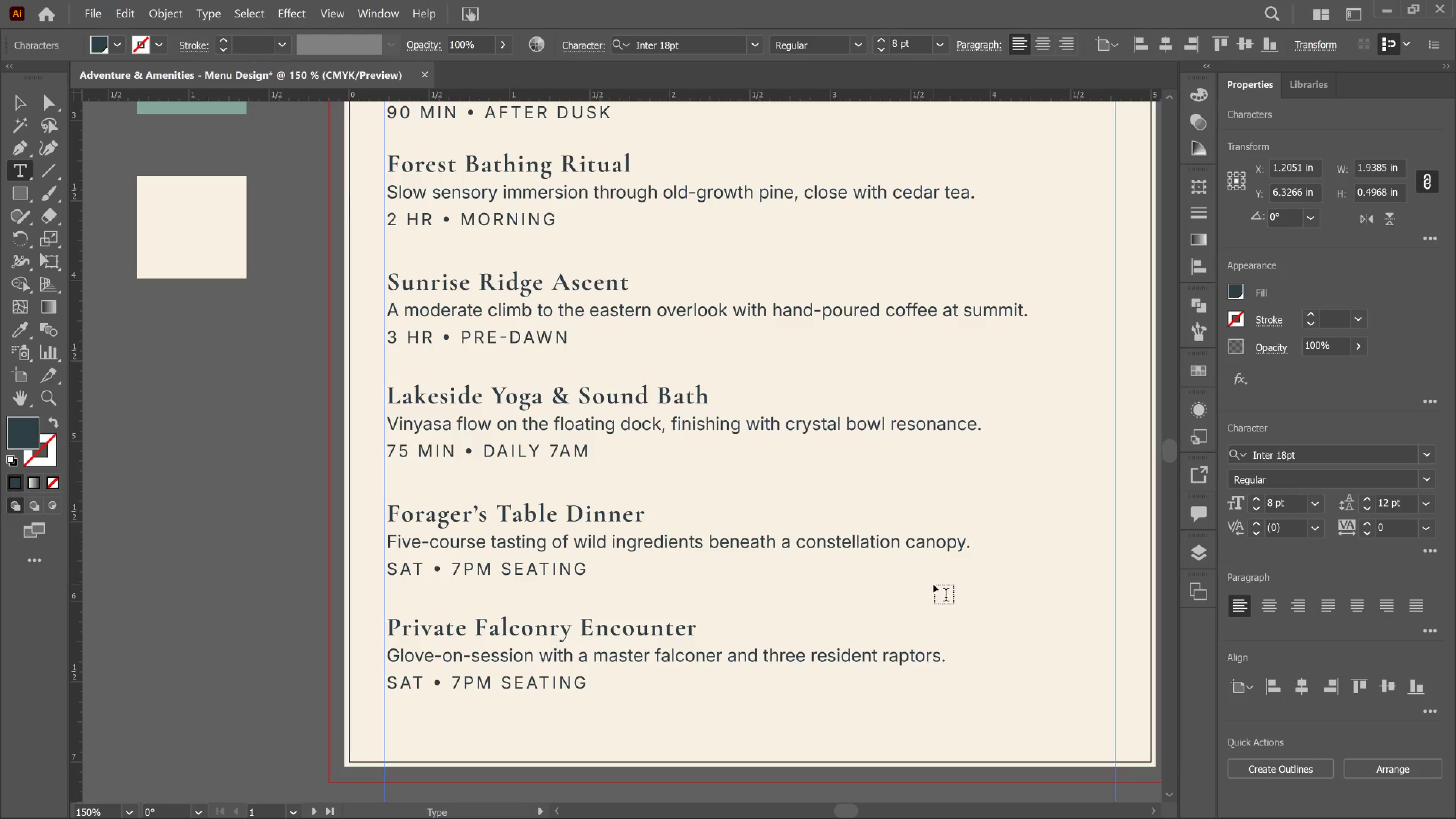 
left_click_drag(start_coordinate=[424, 687], to_coordinate=[388, 687])
 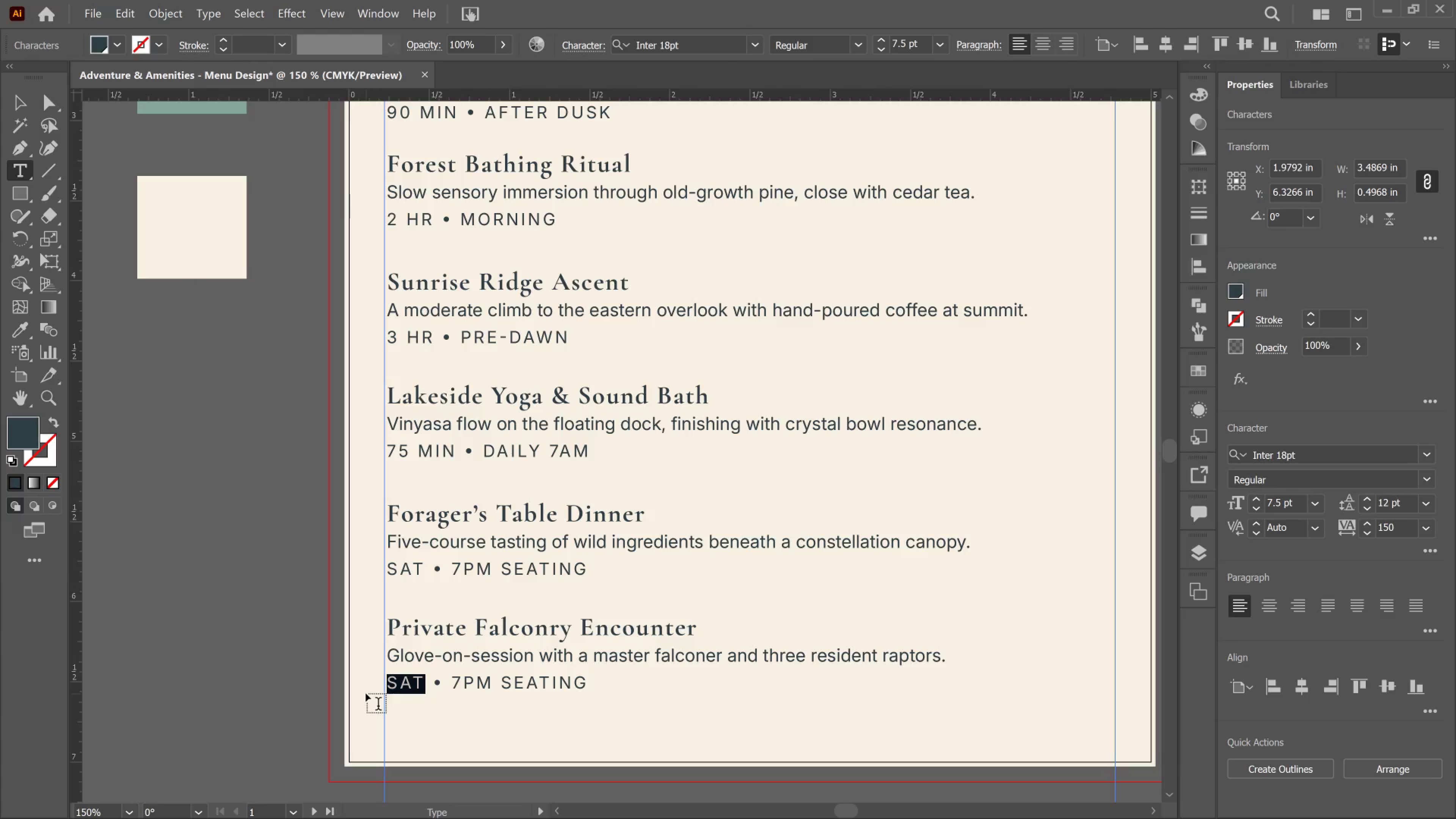 
type(60 min)
key(Backspace)
key(Backspace)
key(Backspace)
type(MIN)
 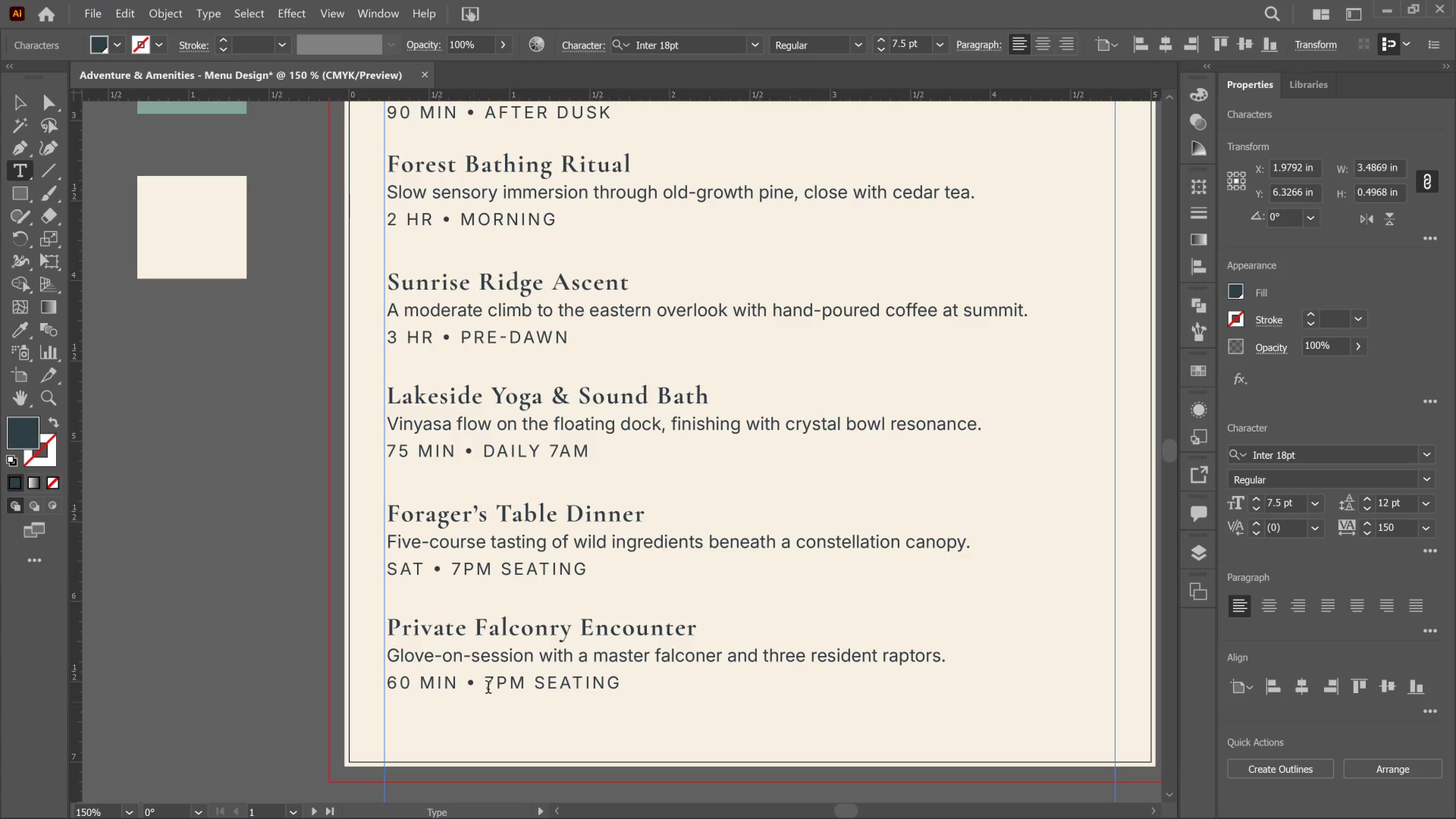 
left_click_drag(start_coordinate=[488, 679], to_coordinate=[682, 679])
 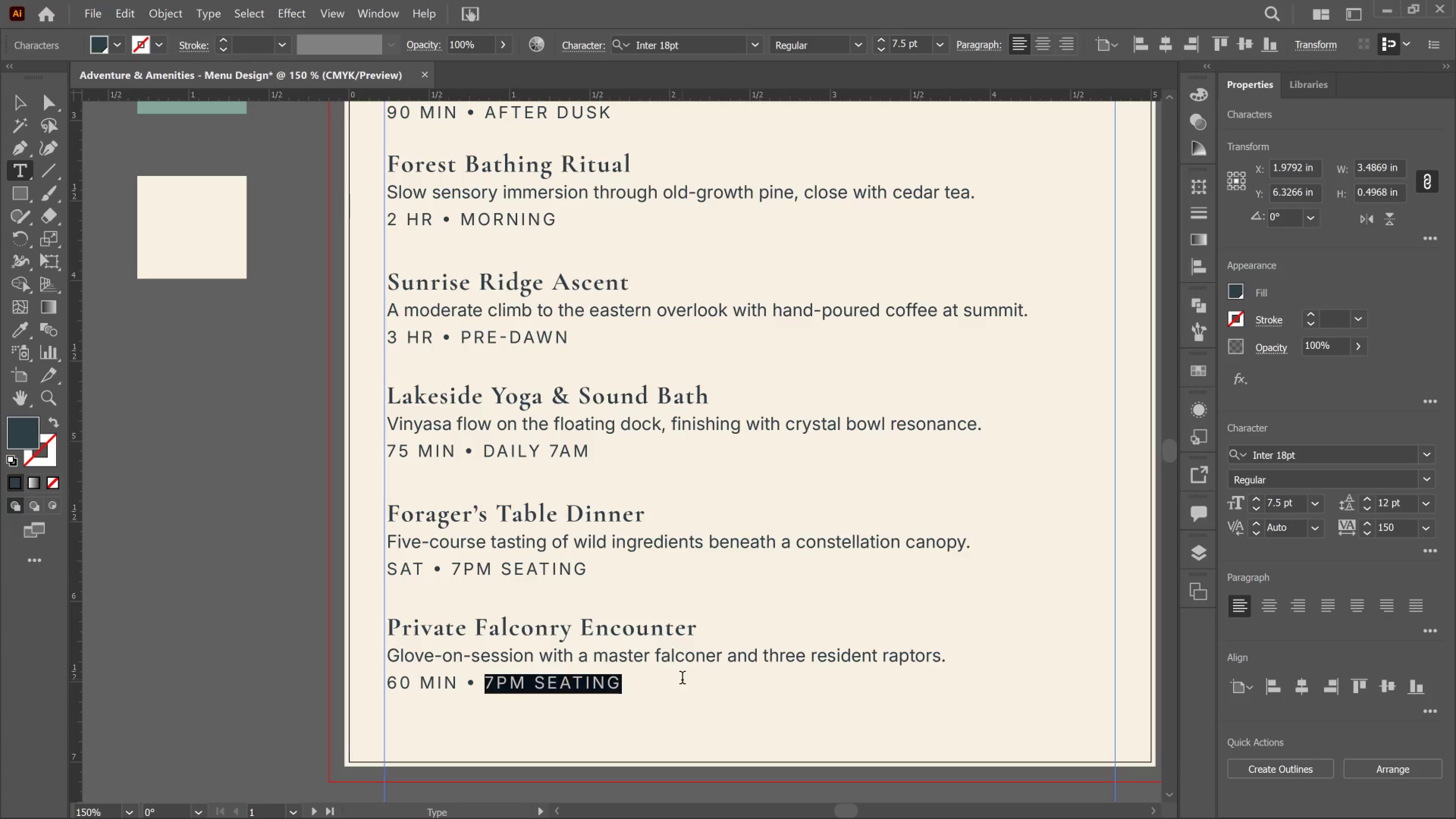 
type(BY REQUEST)
 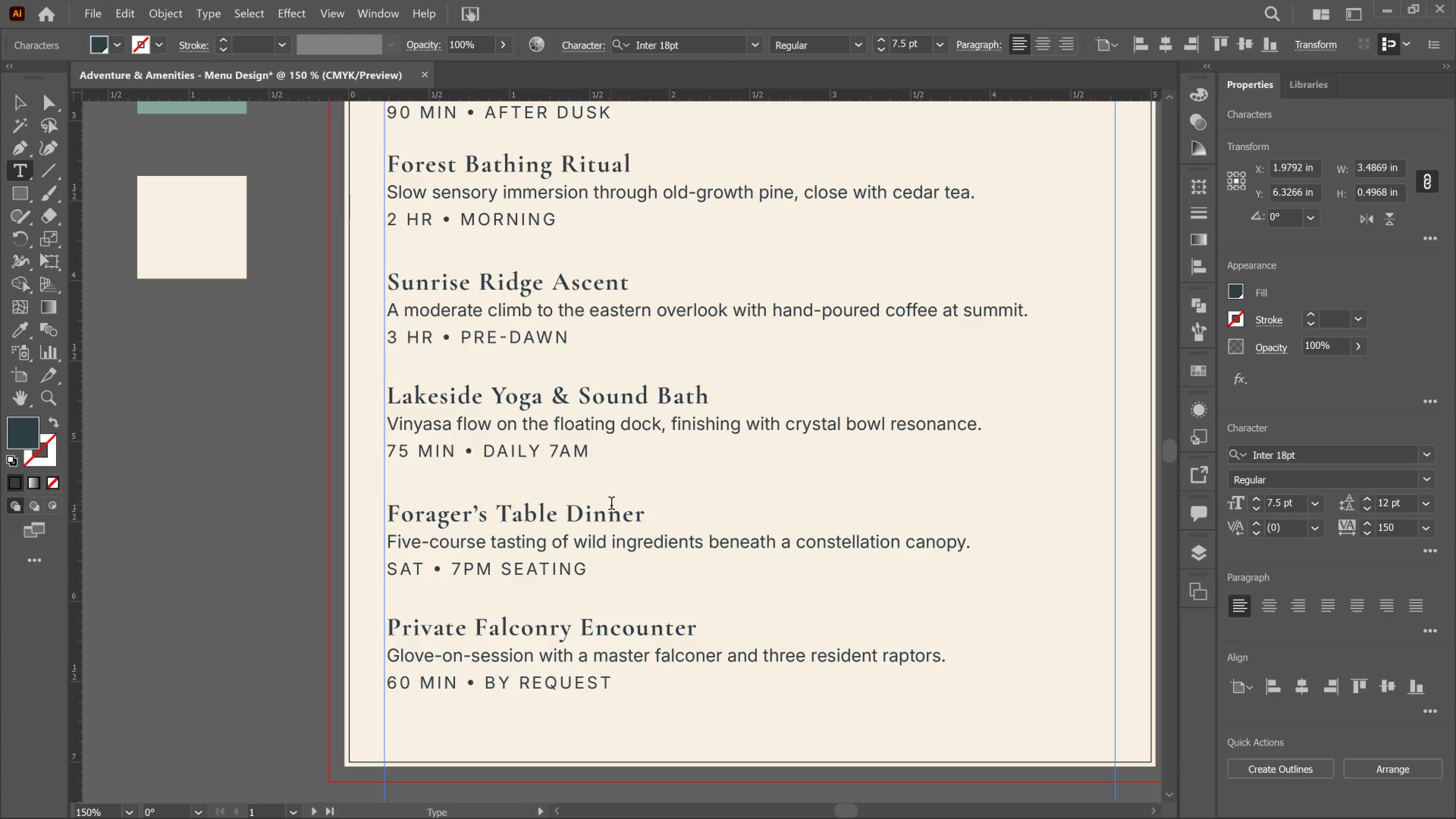 
wait(9.38)
 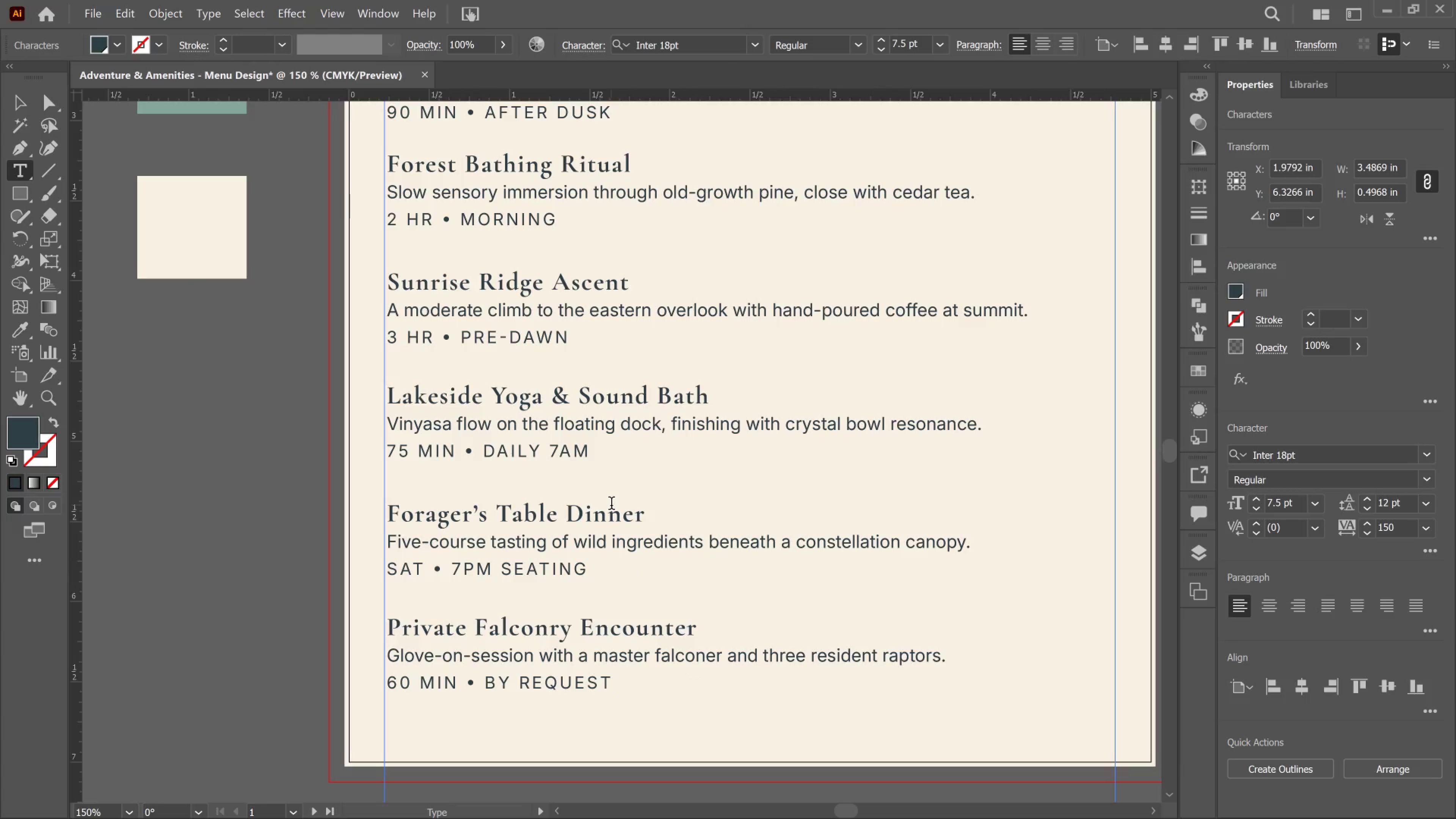 
left_click([22, 89])
 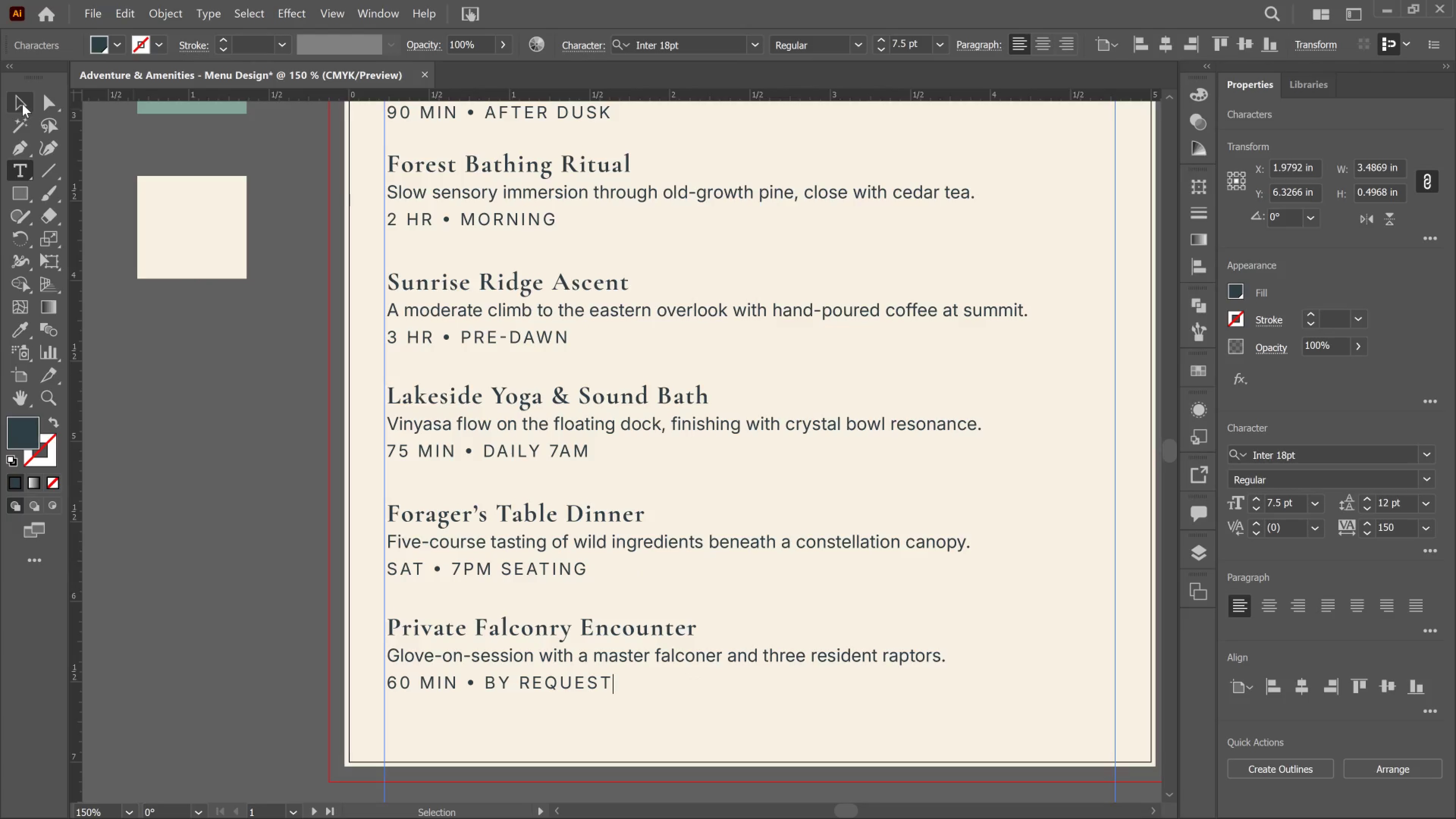 
left_click([22, 104])
 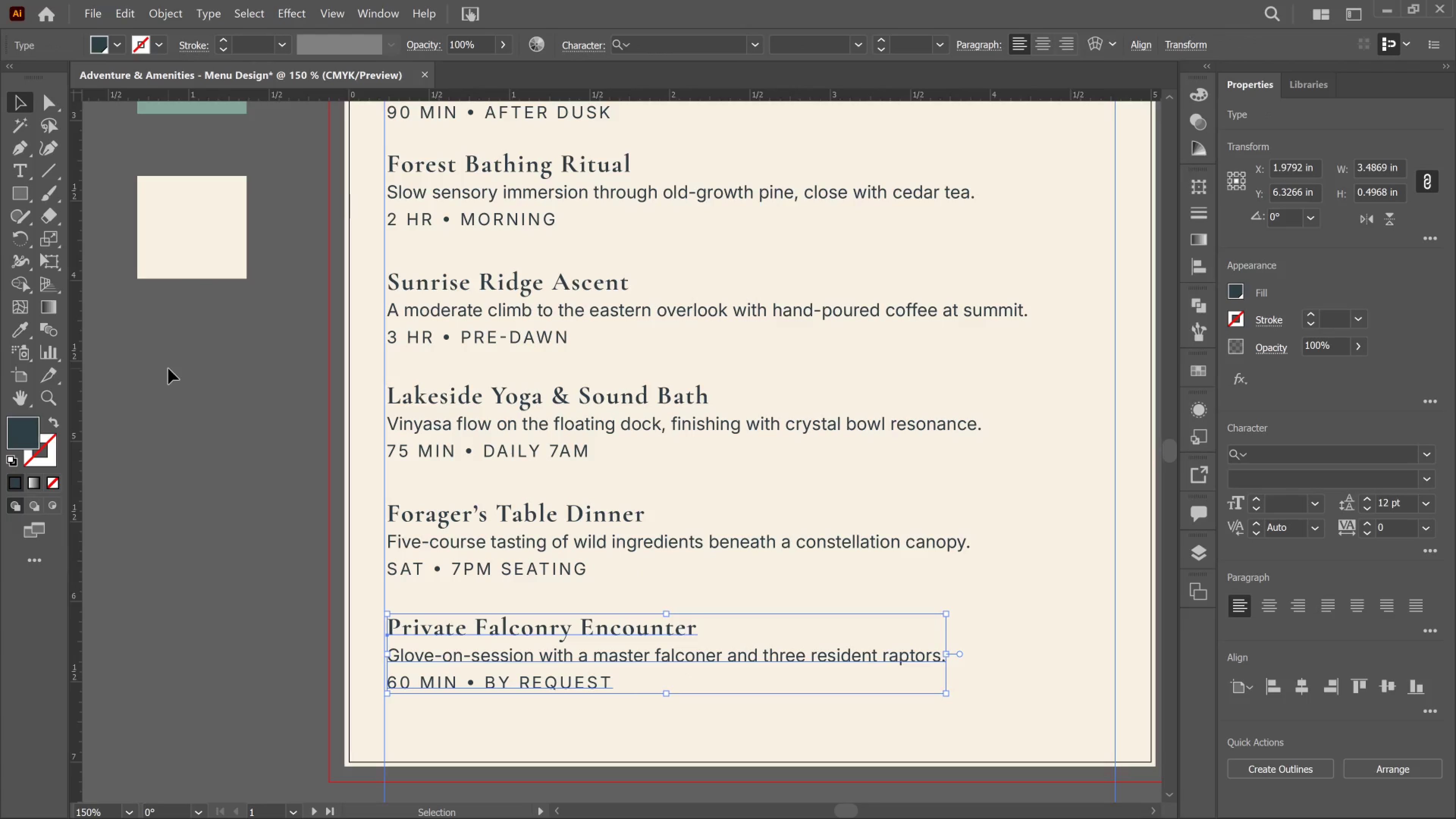 
left_click([168, 369])
 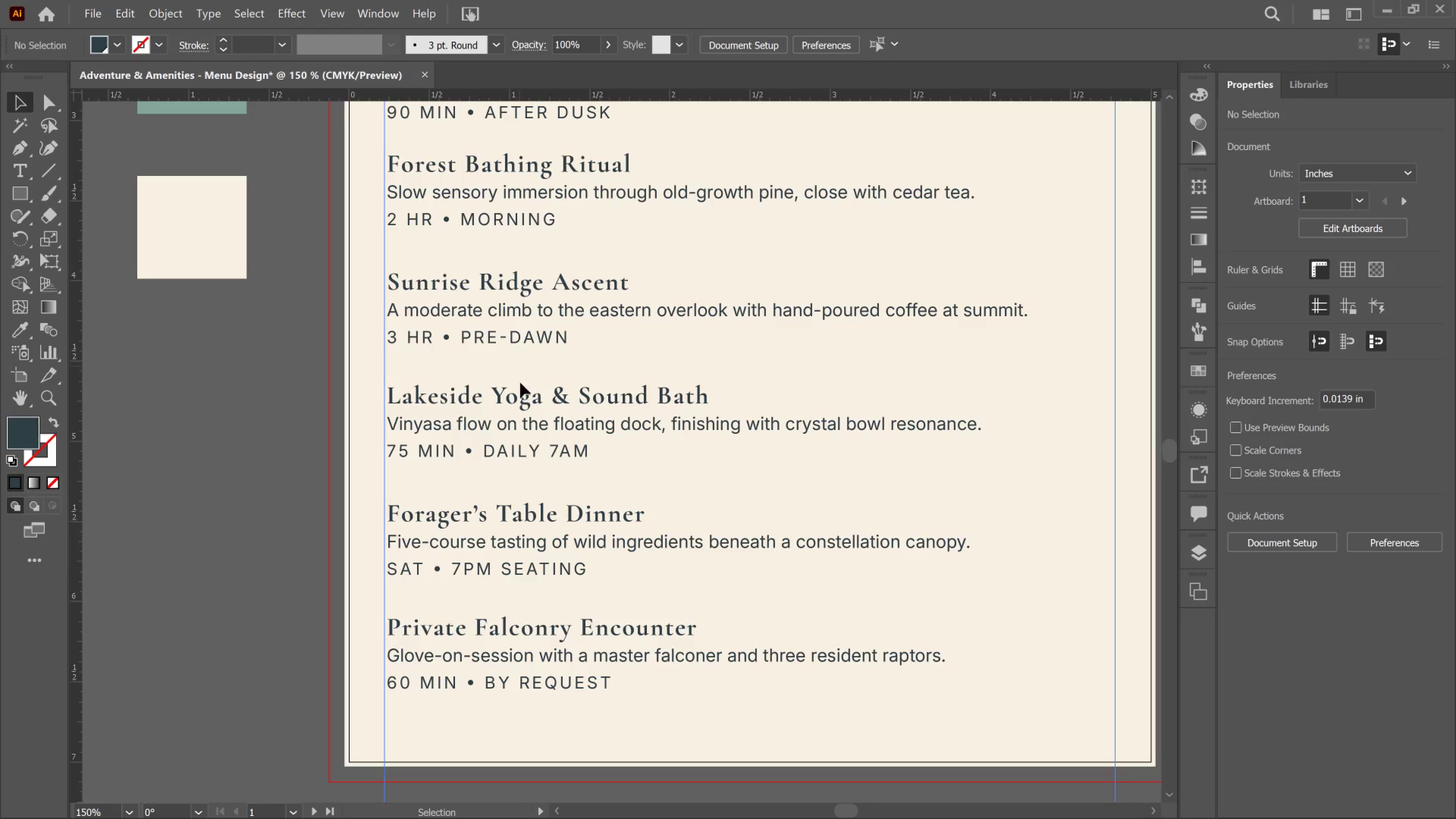 
key(T)
 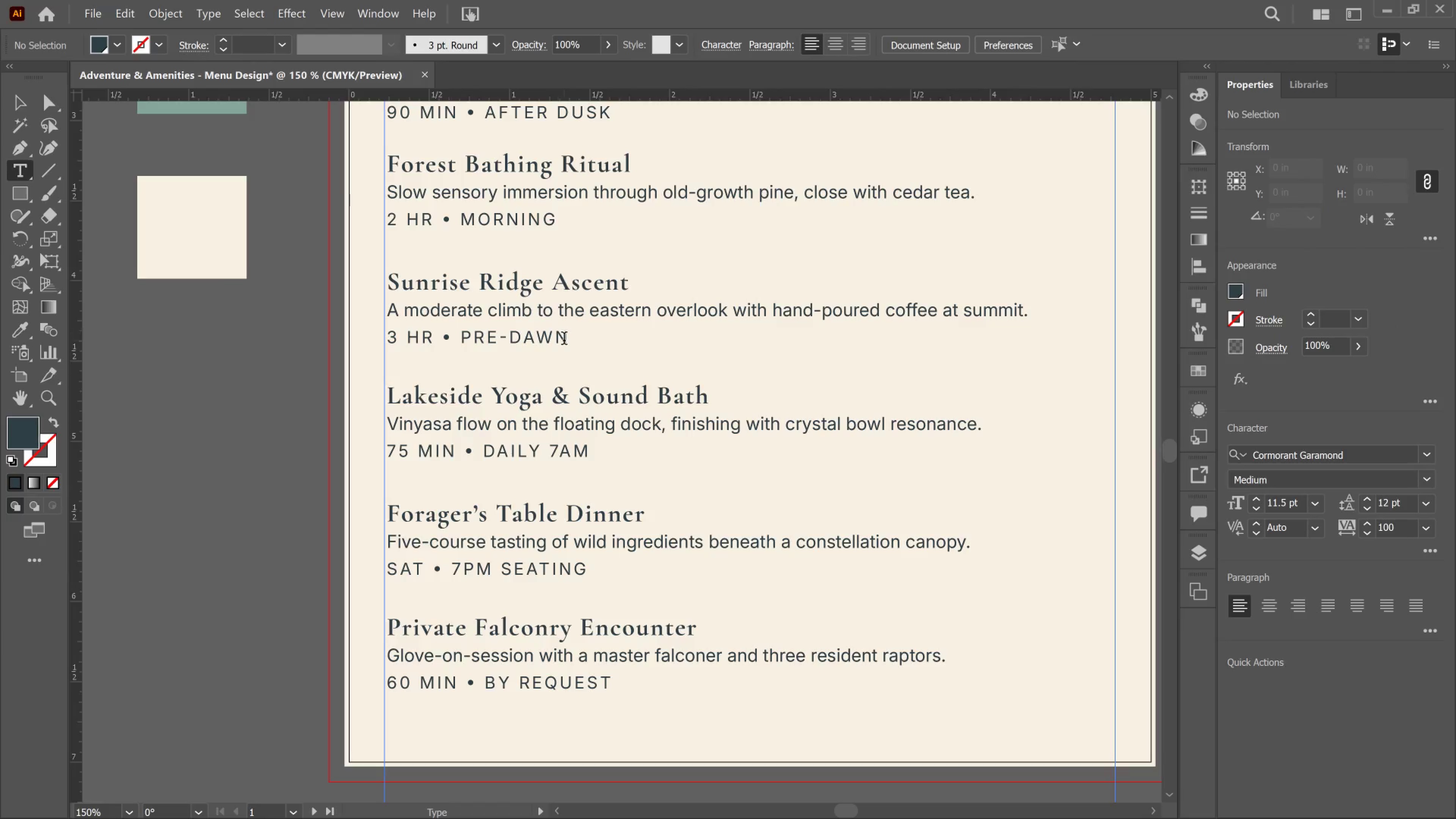 
left_click_drag(start_coordinate=[564, 340], to_coordinate=[374, 342])
 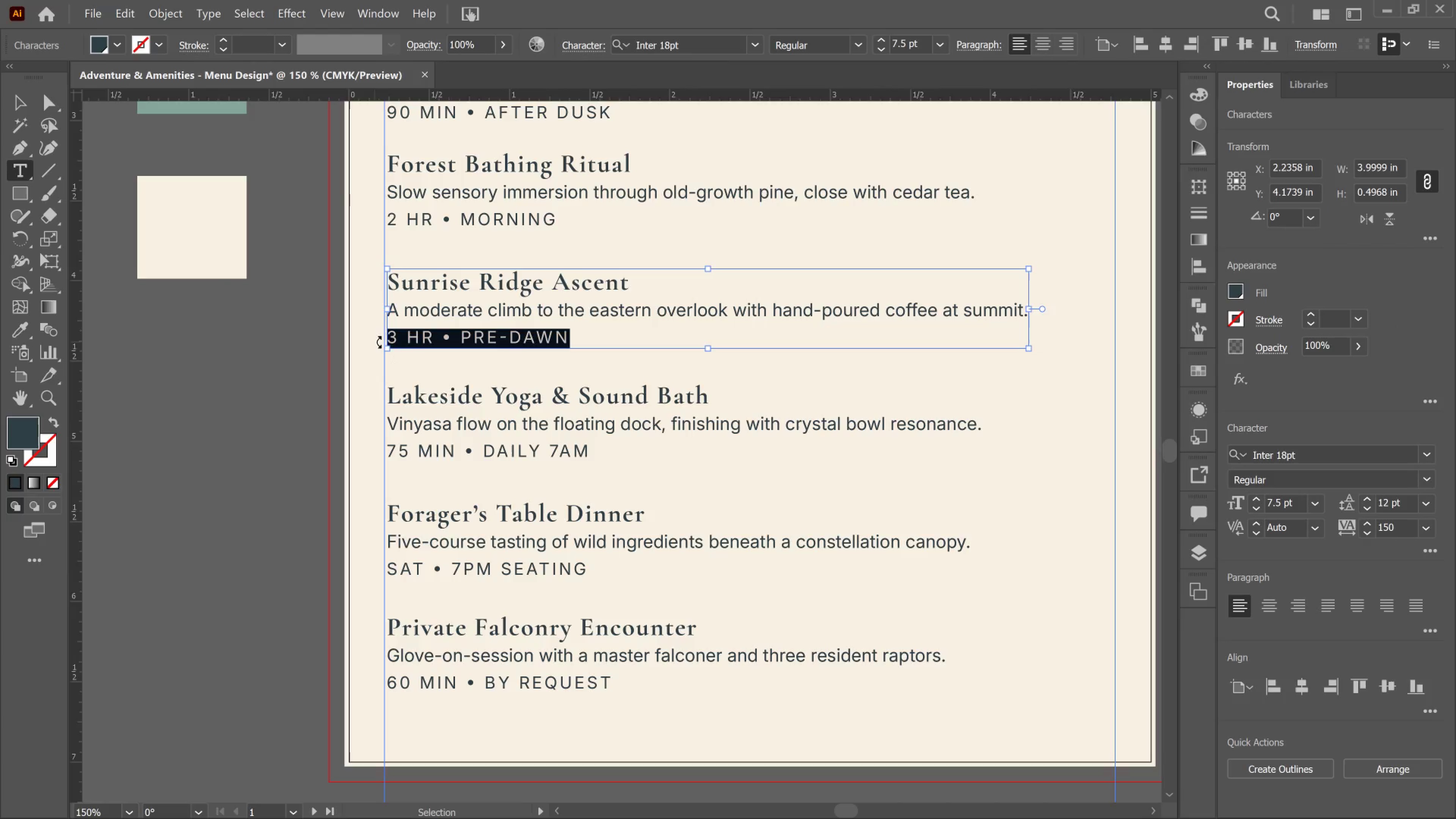 
key(Control+Shift+Comma)
 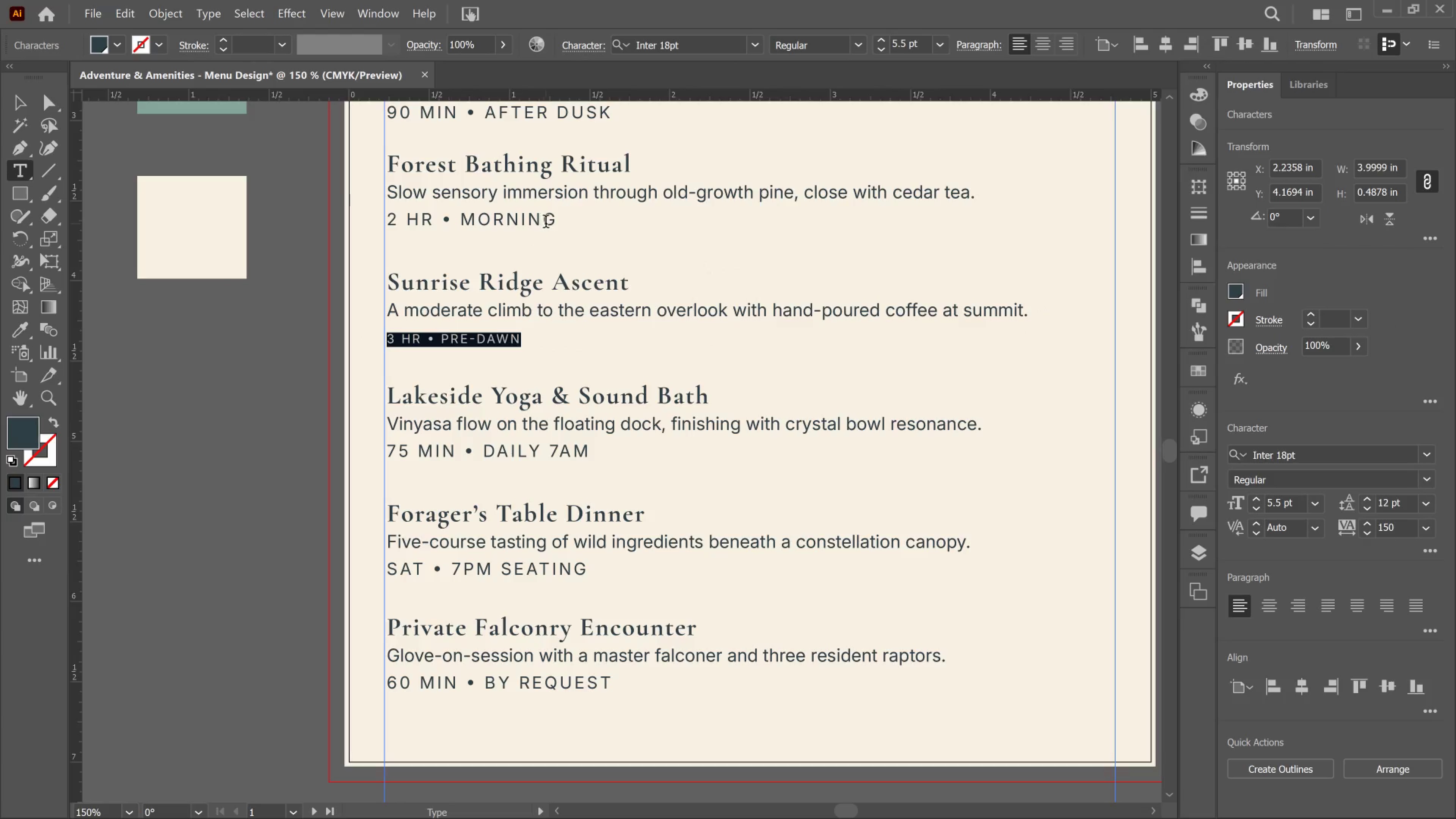 
left_click_drag(start_coordinate=[551, 223], to_coordinate=[373, 221])
 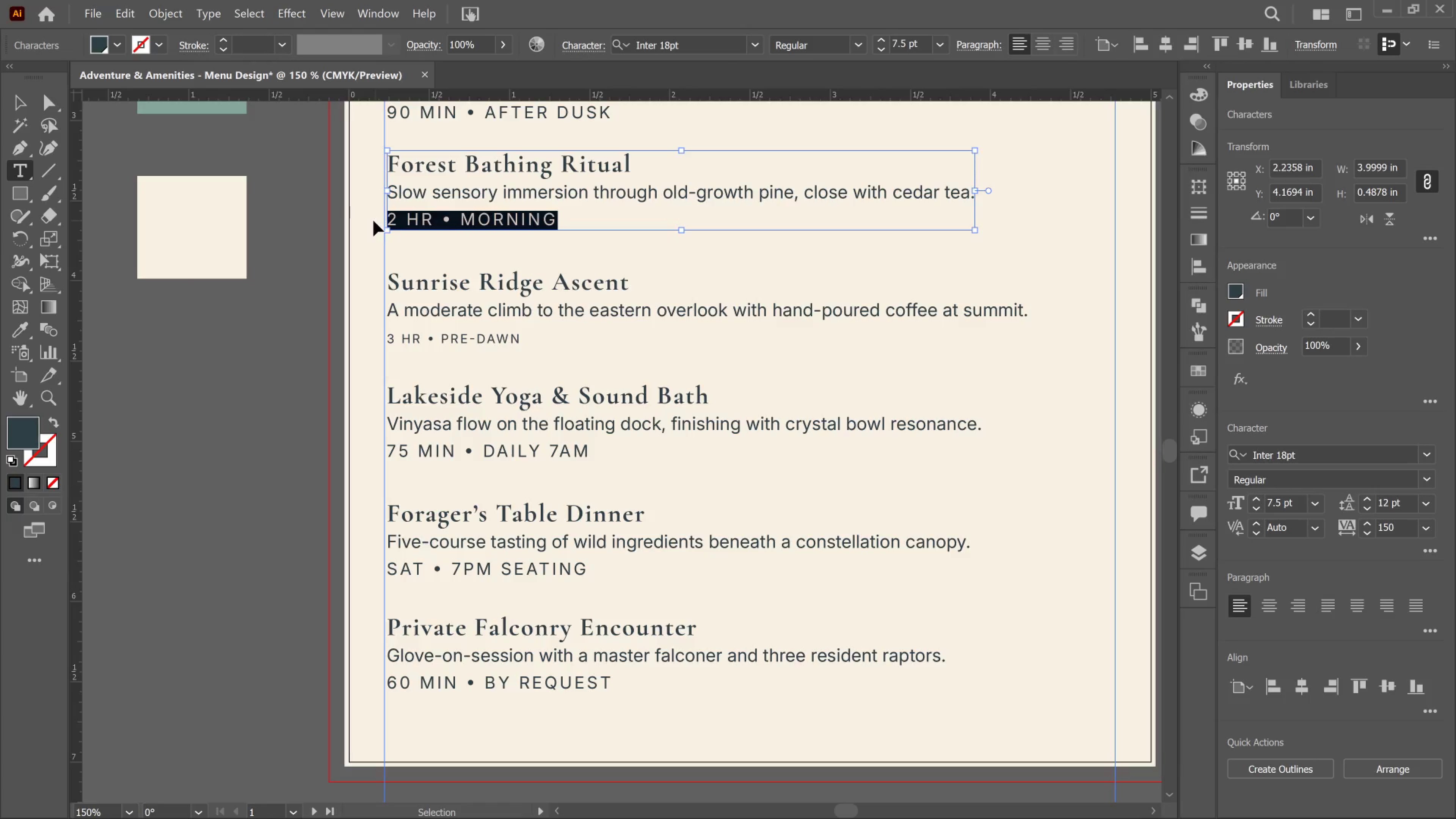 
key(Control+Shift+Comma)
 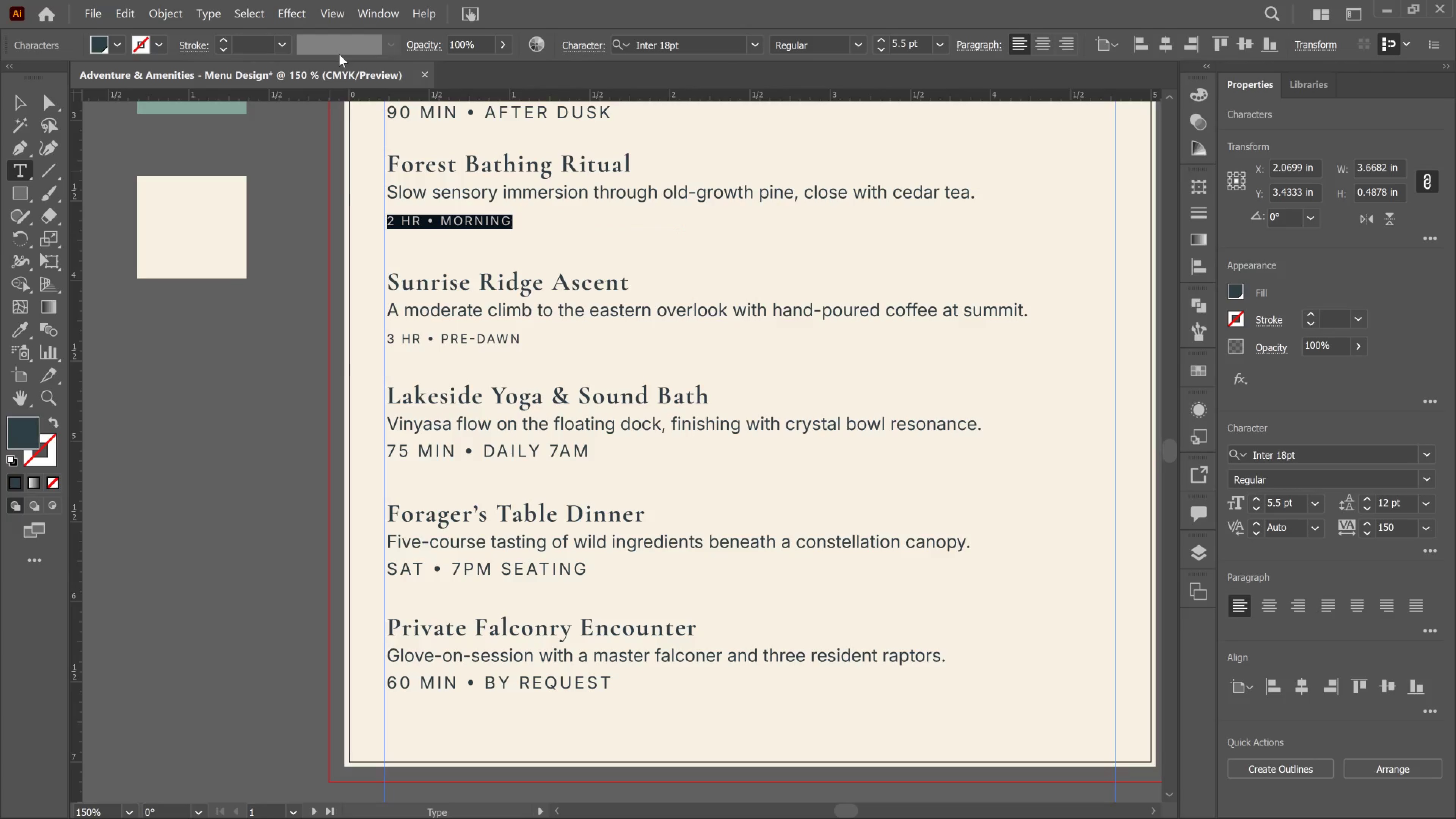 
scroll: coordinate [742, 272], scroll_direction: up, amount: 6.0
 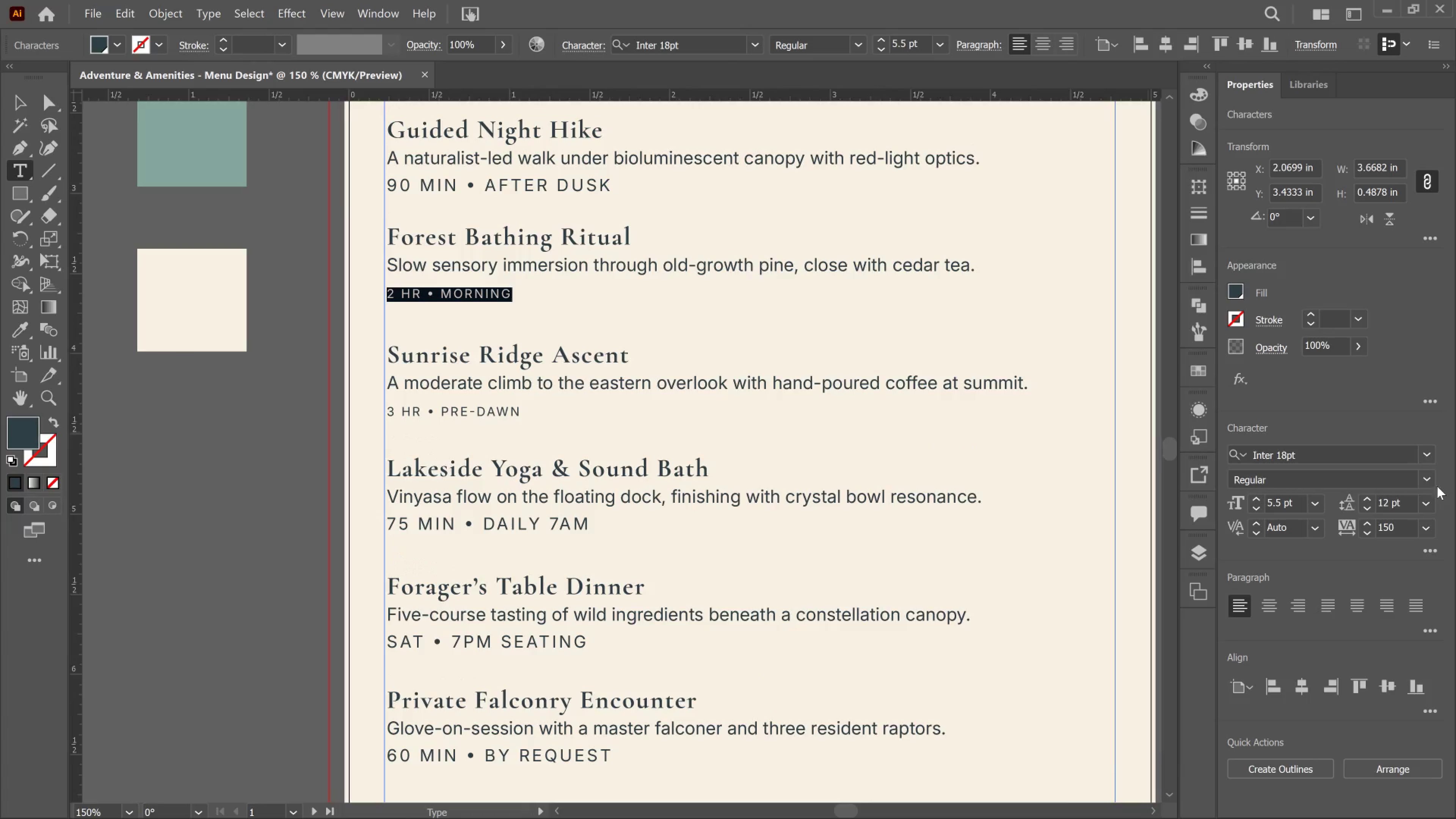 
left_click([1432, 484])
 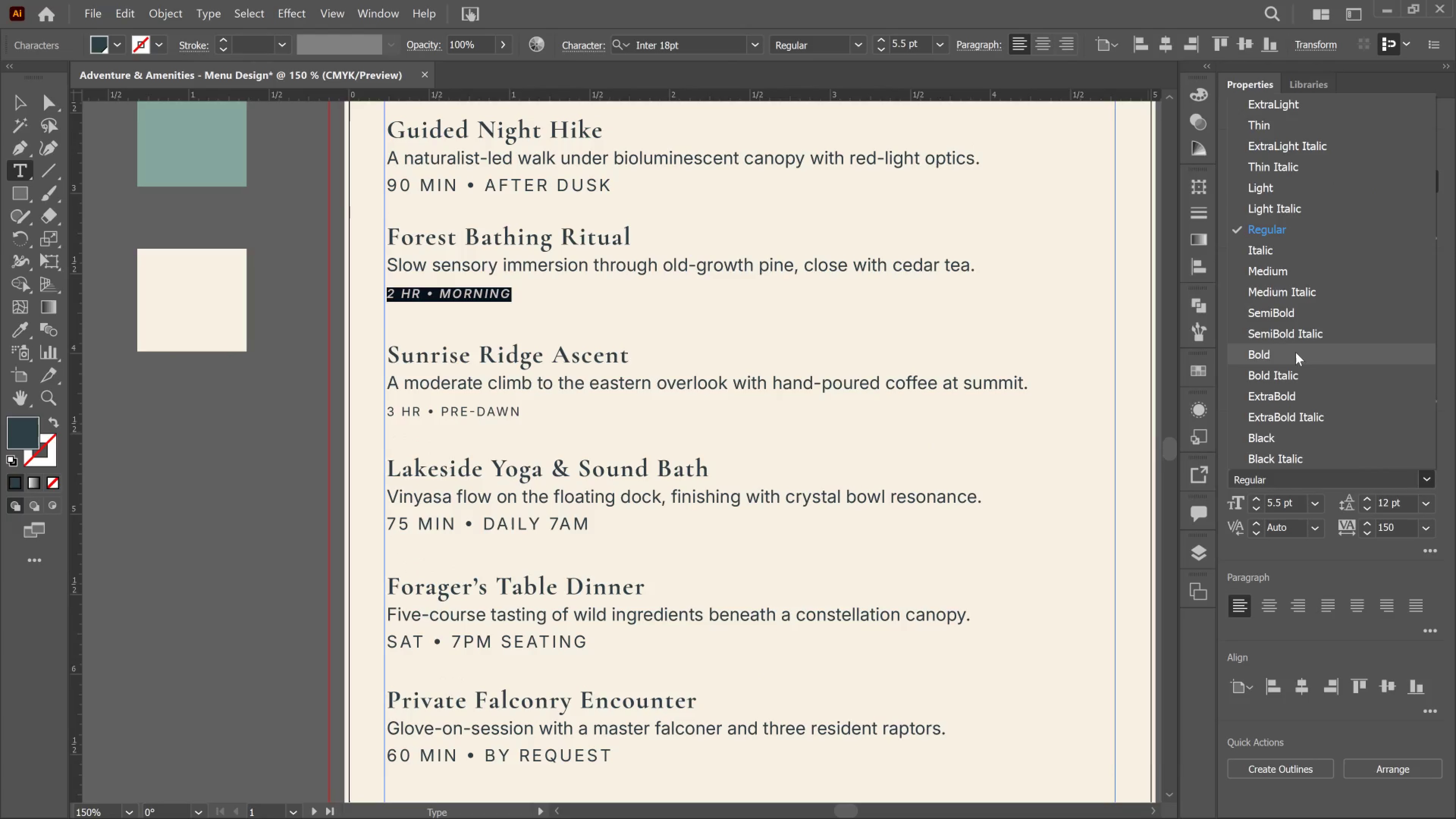 
left_click([1294, 354])
 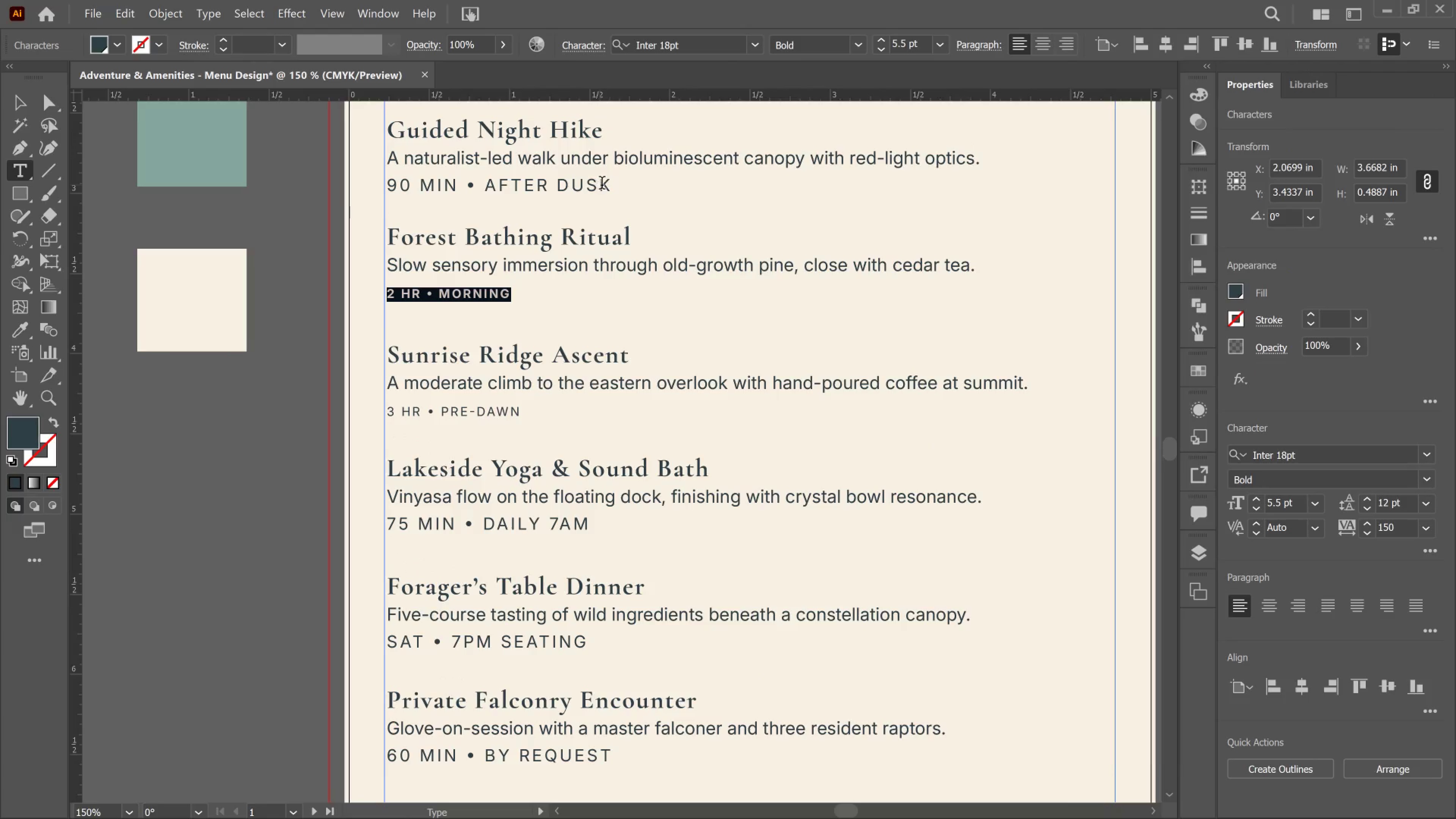 
left_click_drag(start_coordinate=[606, 185], to_coordinate=[305, 188])
 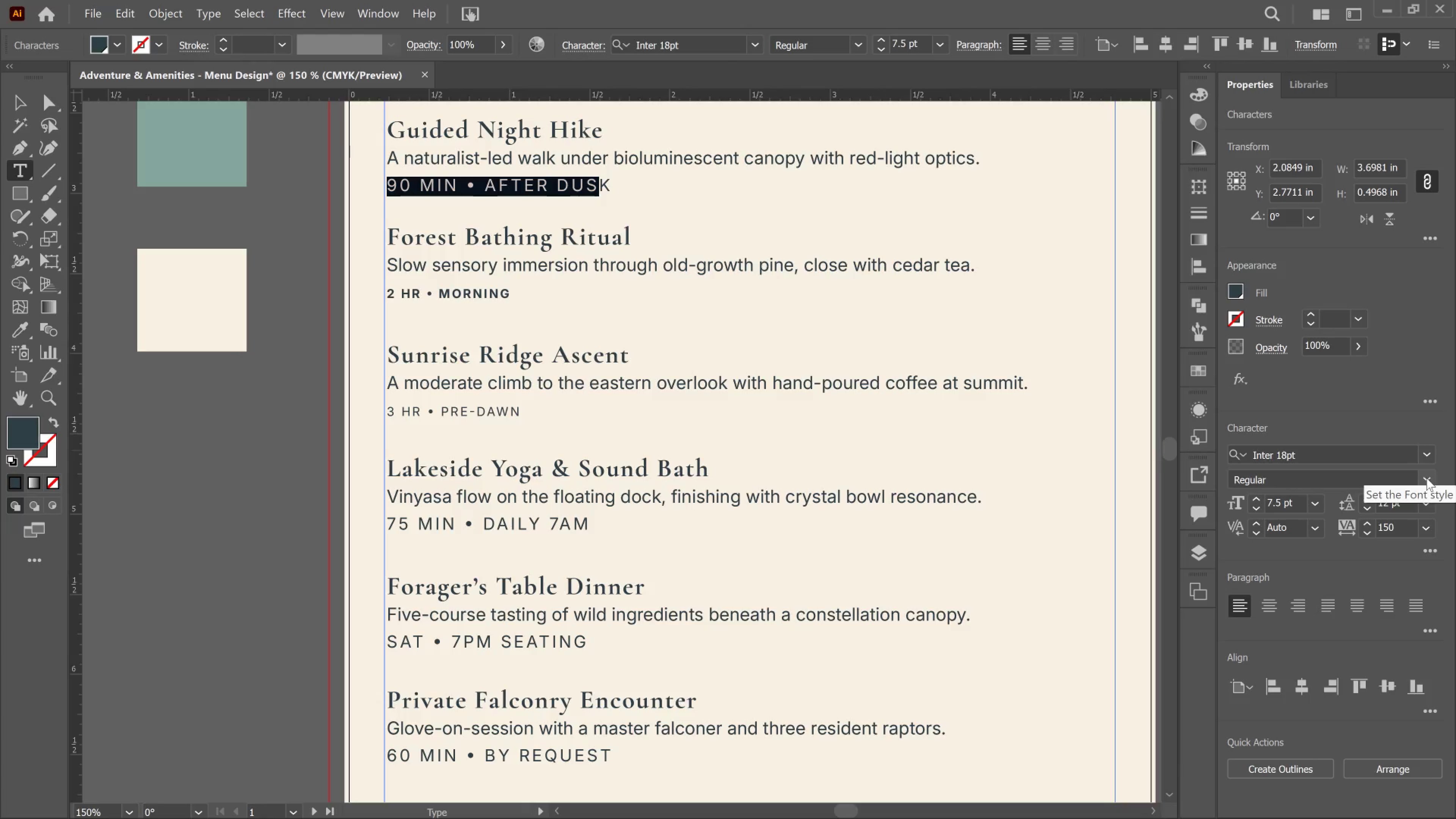 
key(Control+Shift+Comma)
 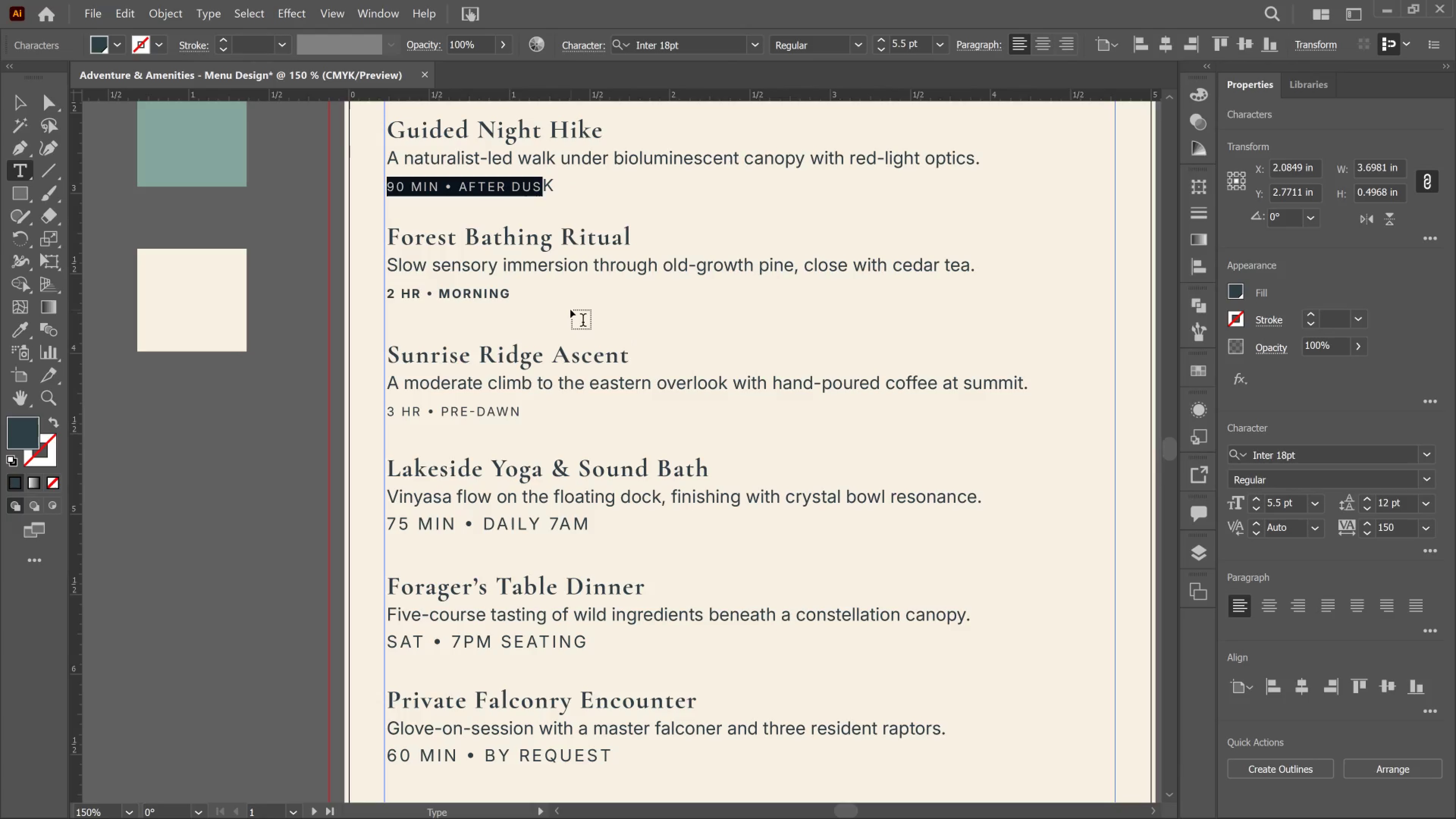 
key(ArrowRight)
 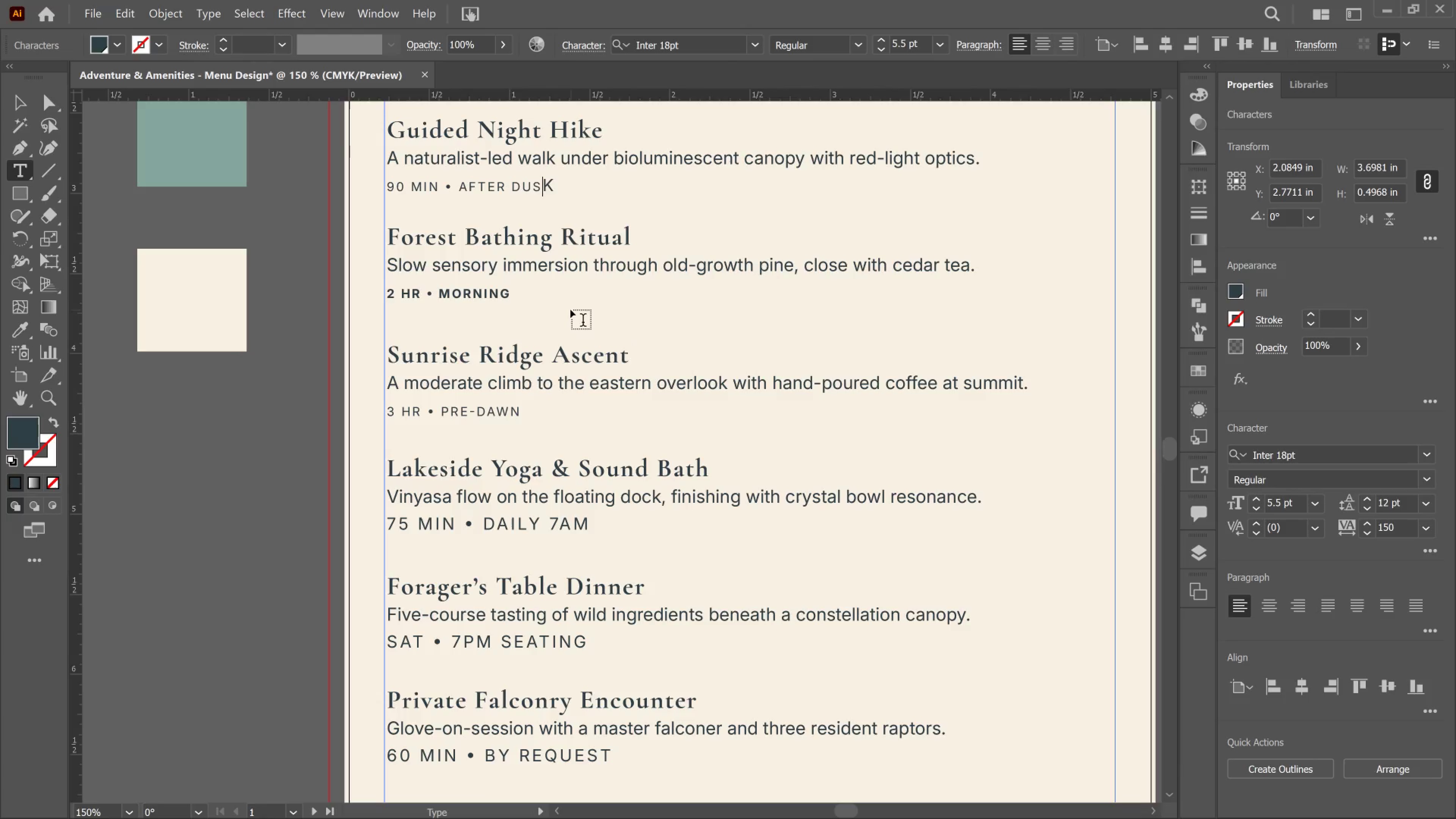 
type([Delete]K)
key(Backspace)
key(Backspace)
type(SK)
 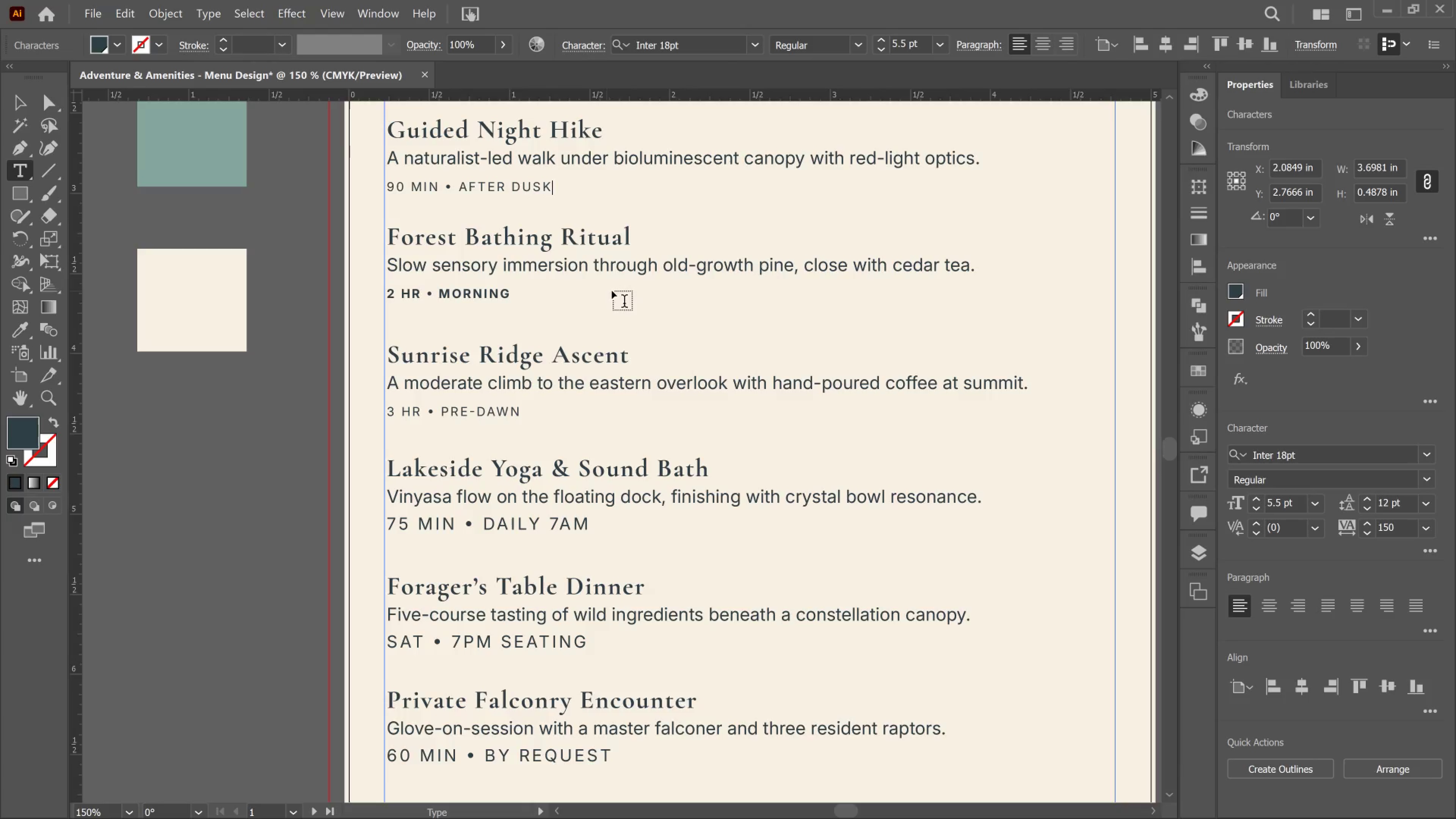 
scroll: coordinate [611, 260], scroll_direction: up, amount: 5.0
 